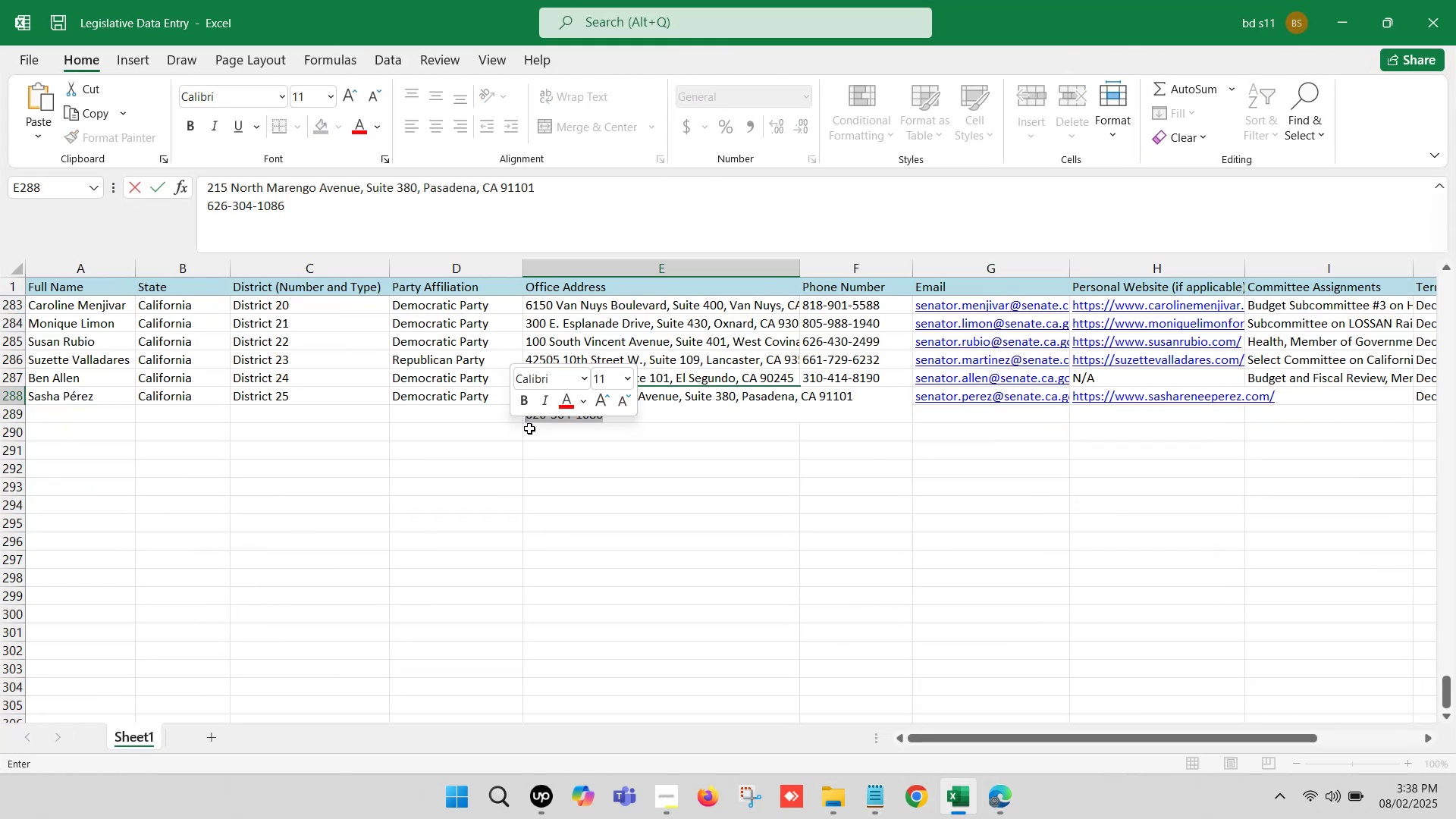 
key(Control+X)
 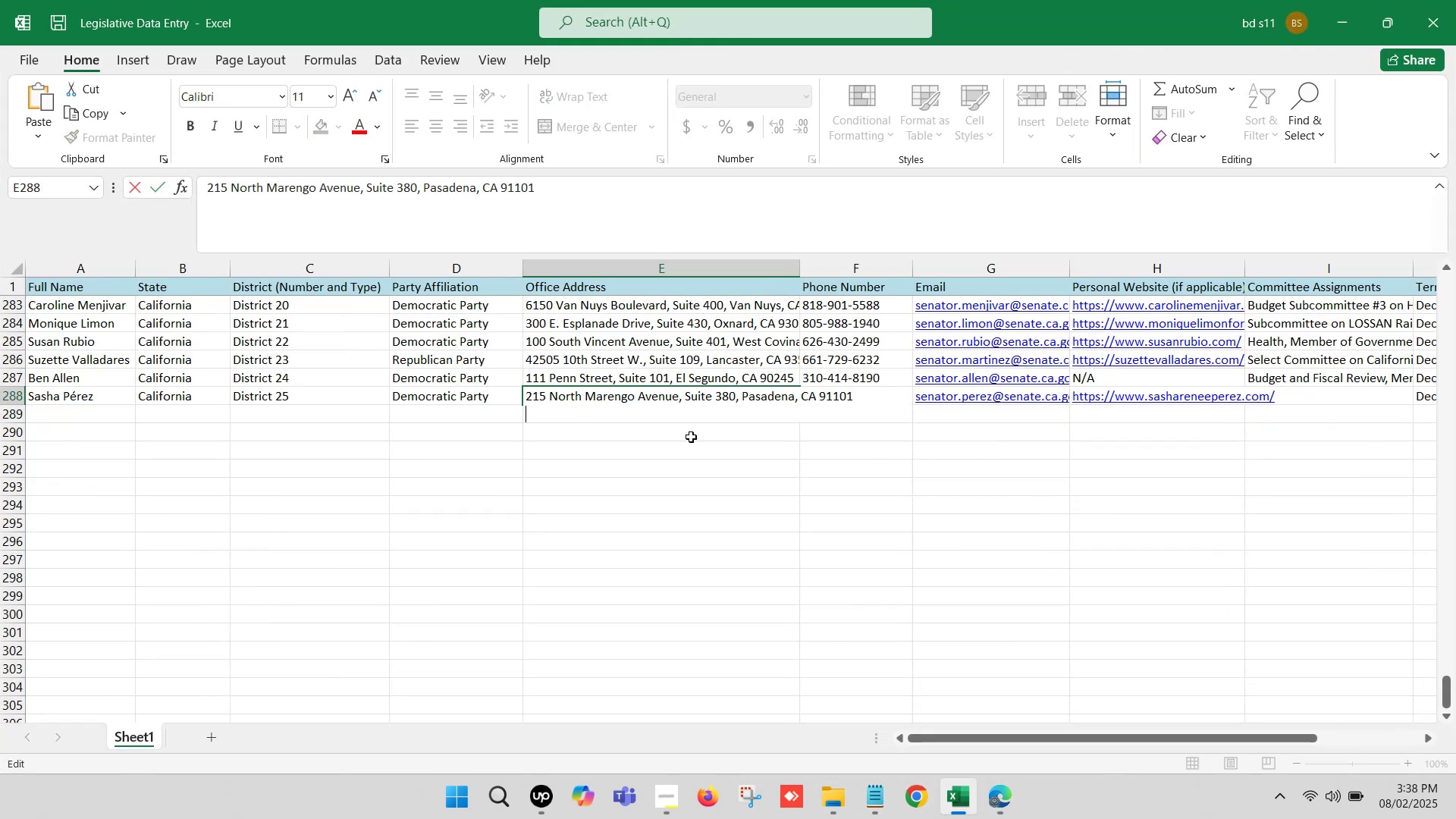 
key(Backspace)
 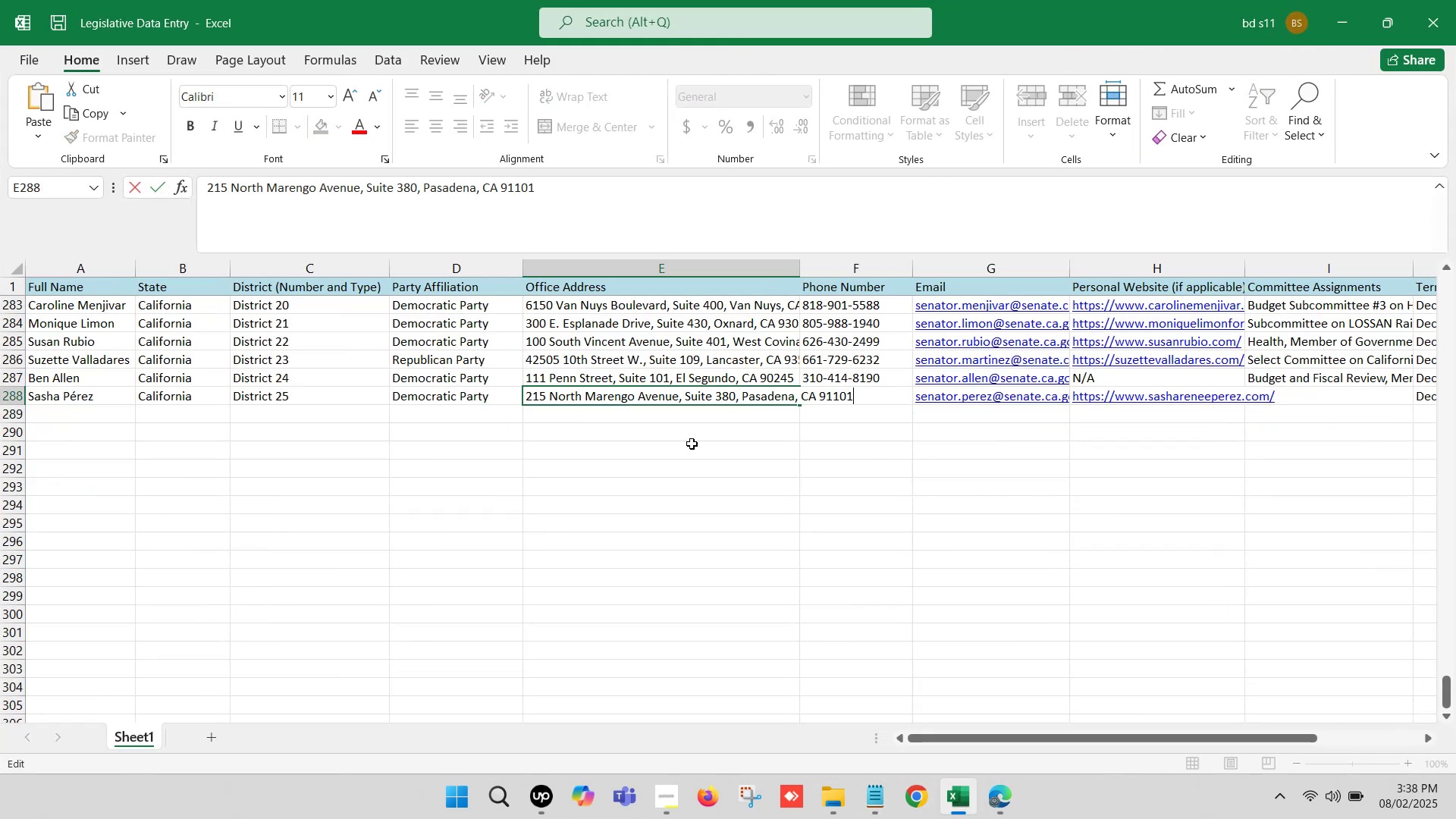 
left_click([694, 448])
 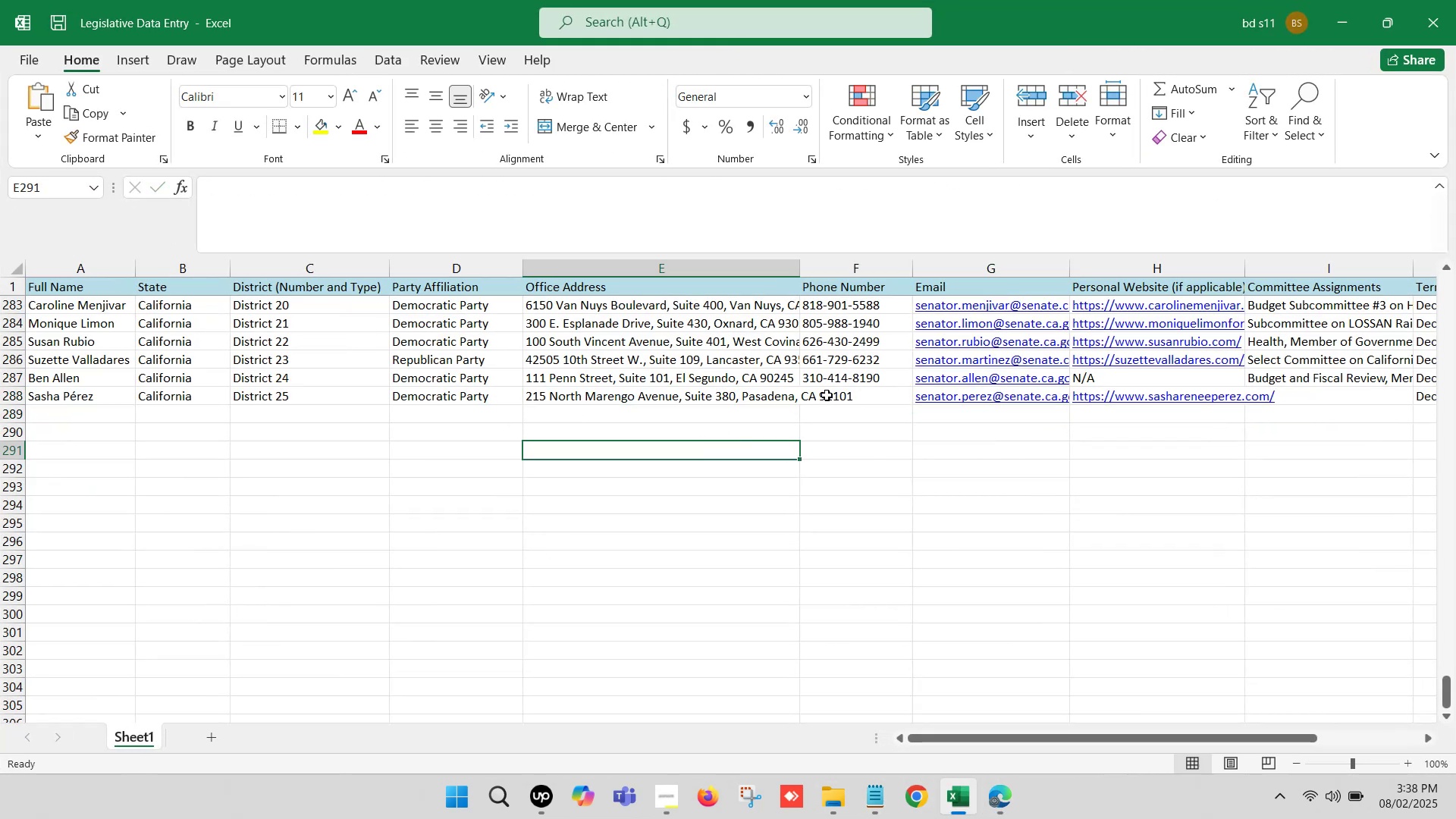 
double_click([827, 395])
 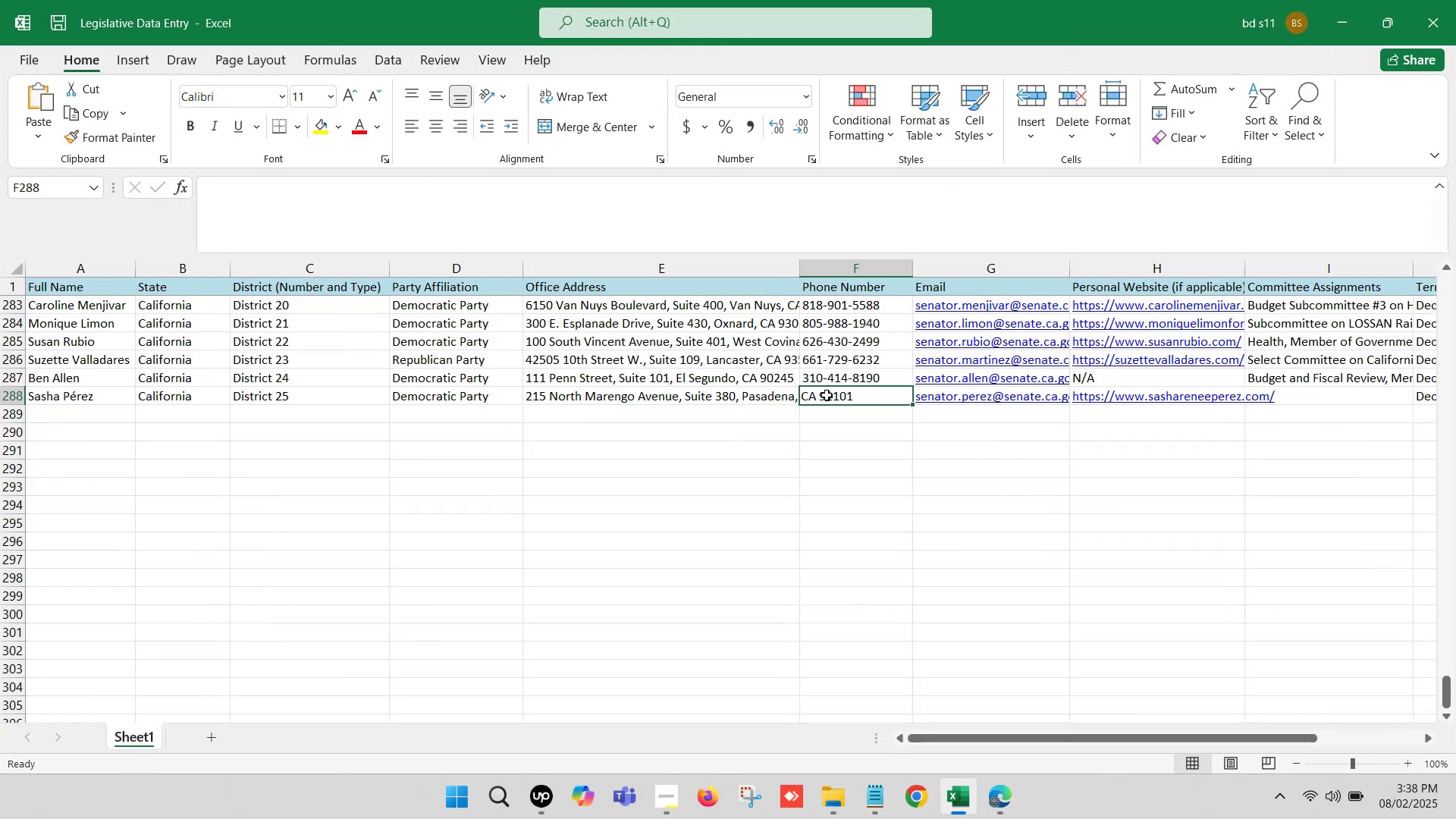 
key(Control+V)
 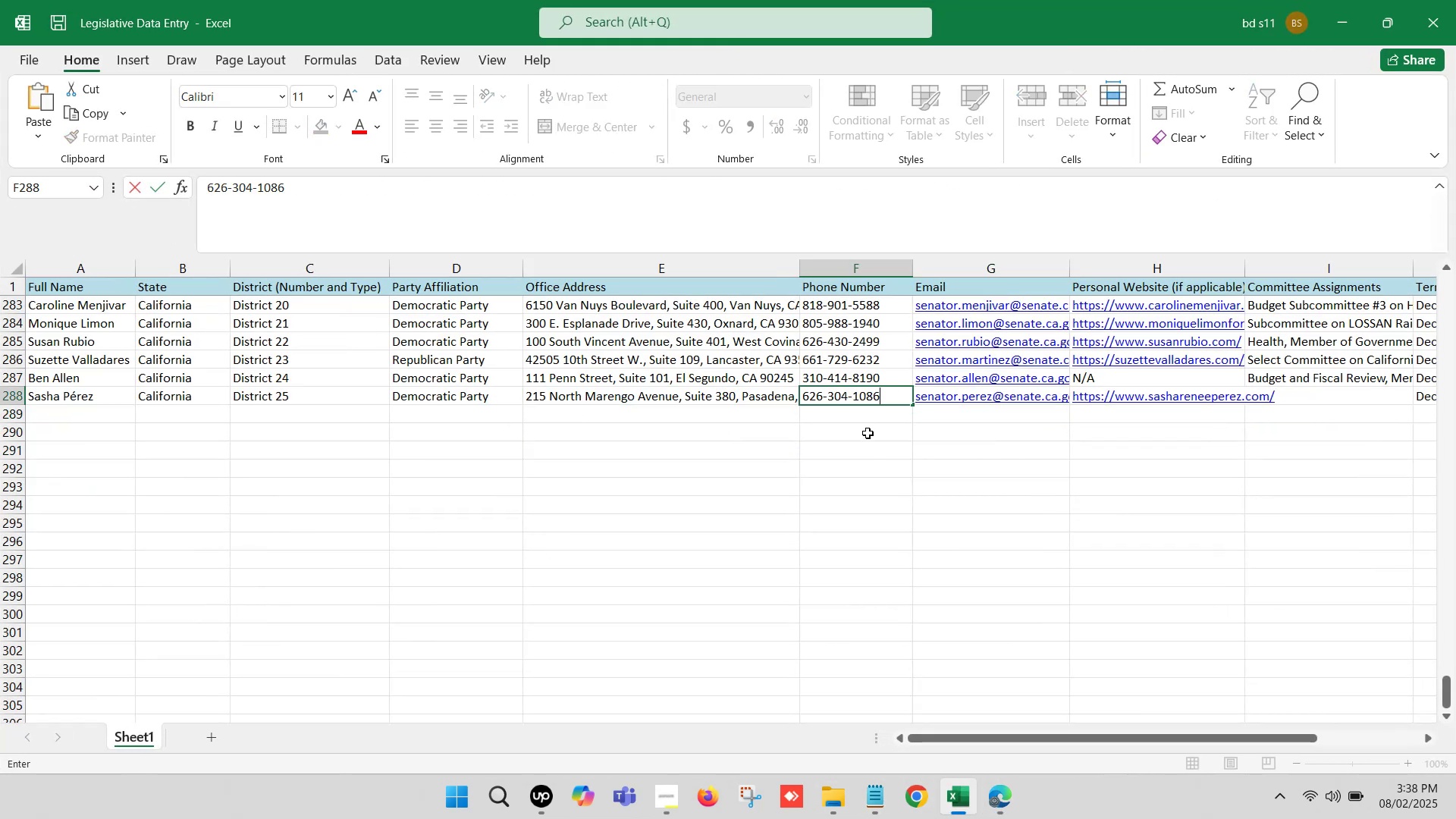 
left_click([868, 433])
 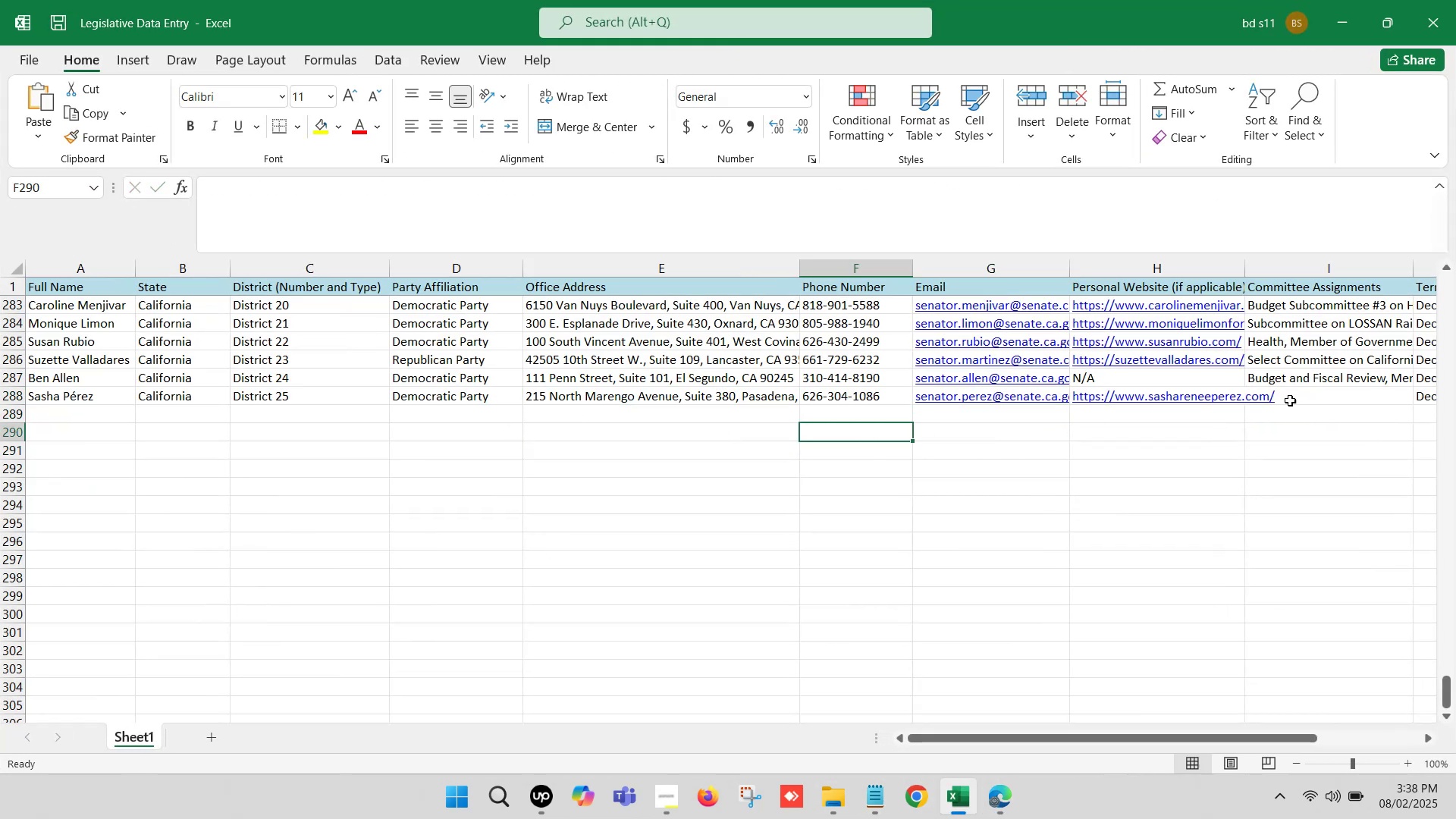 
left_click([1302, 402])
 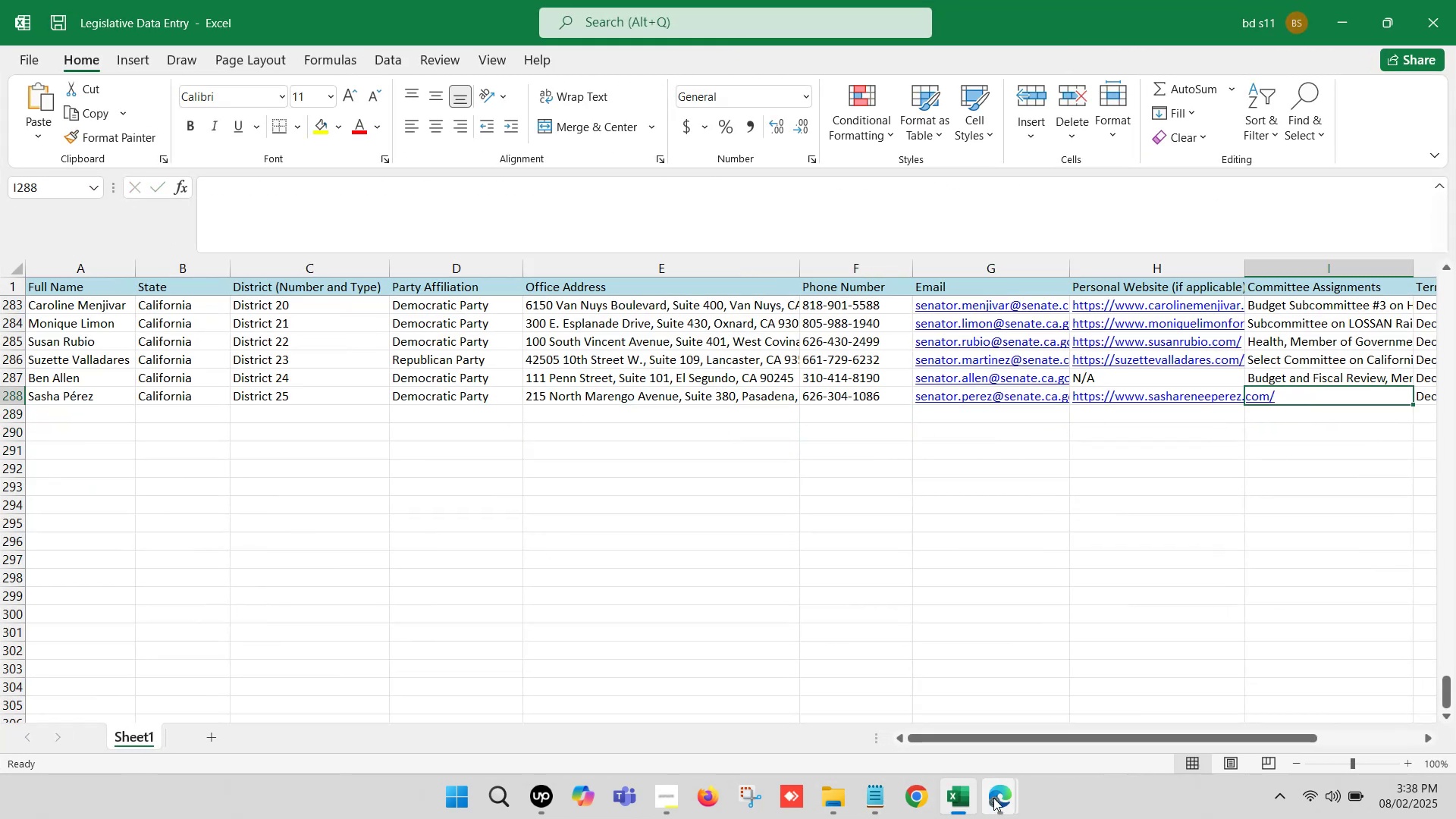 
left_click([967, 807])
 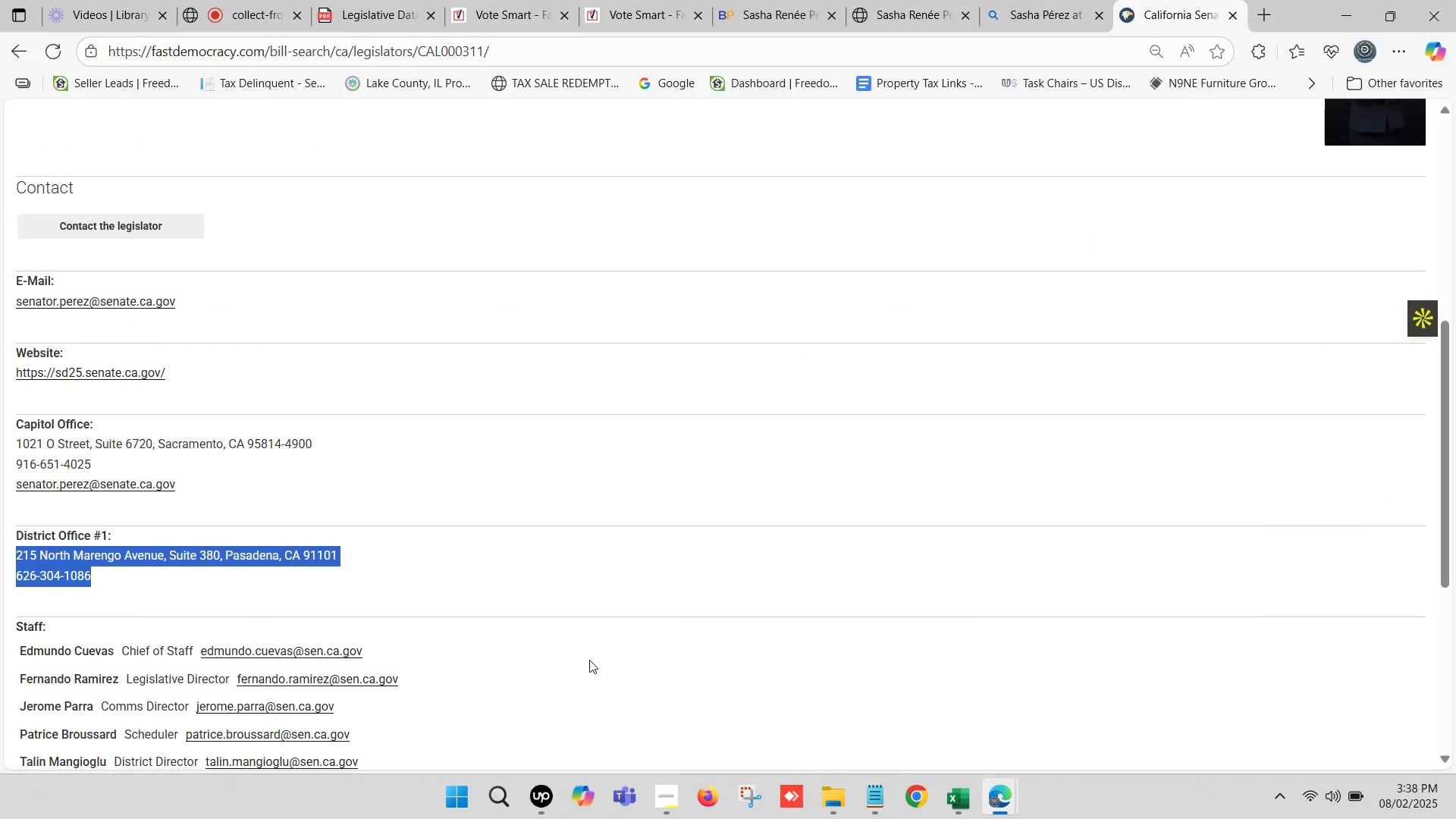 
scroll: coordinate [182, 549], scroll_direction: down, amount: 5.0
 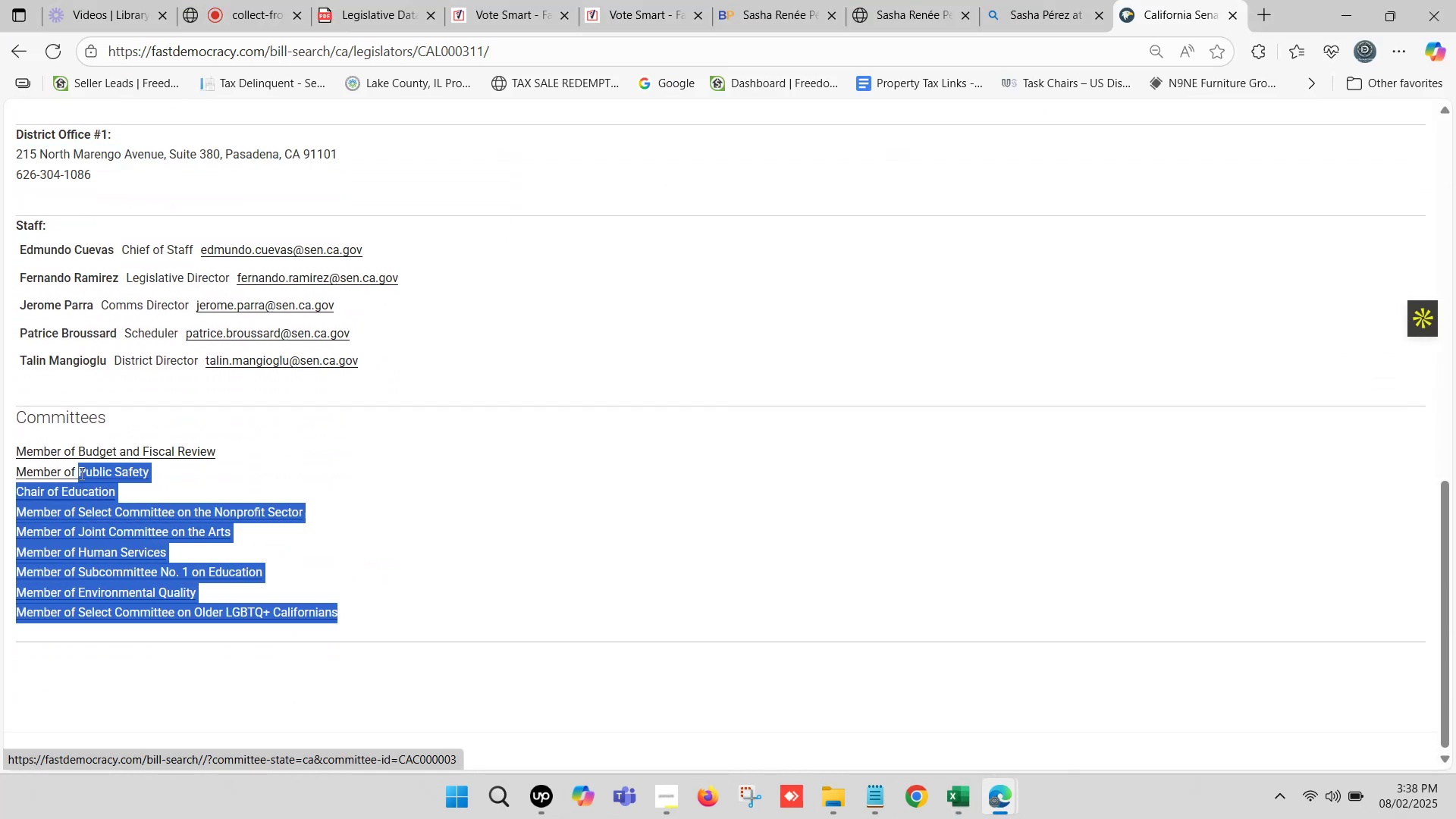 
key(Control+C)
 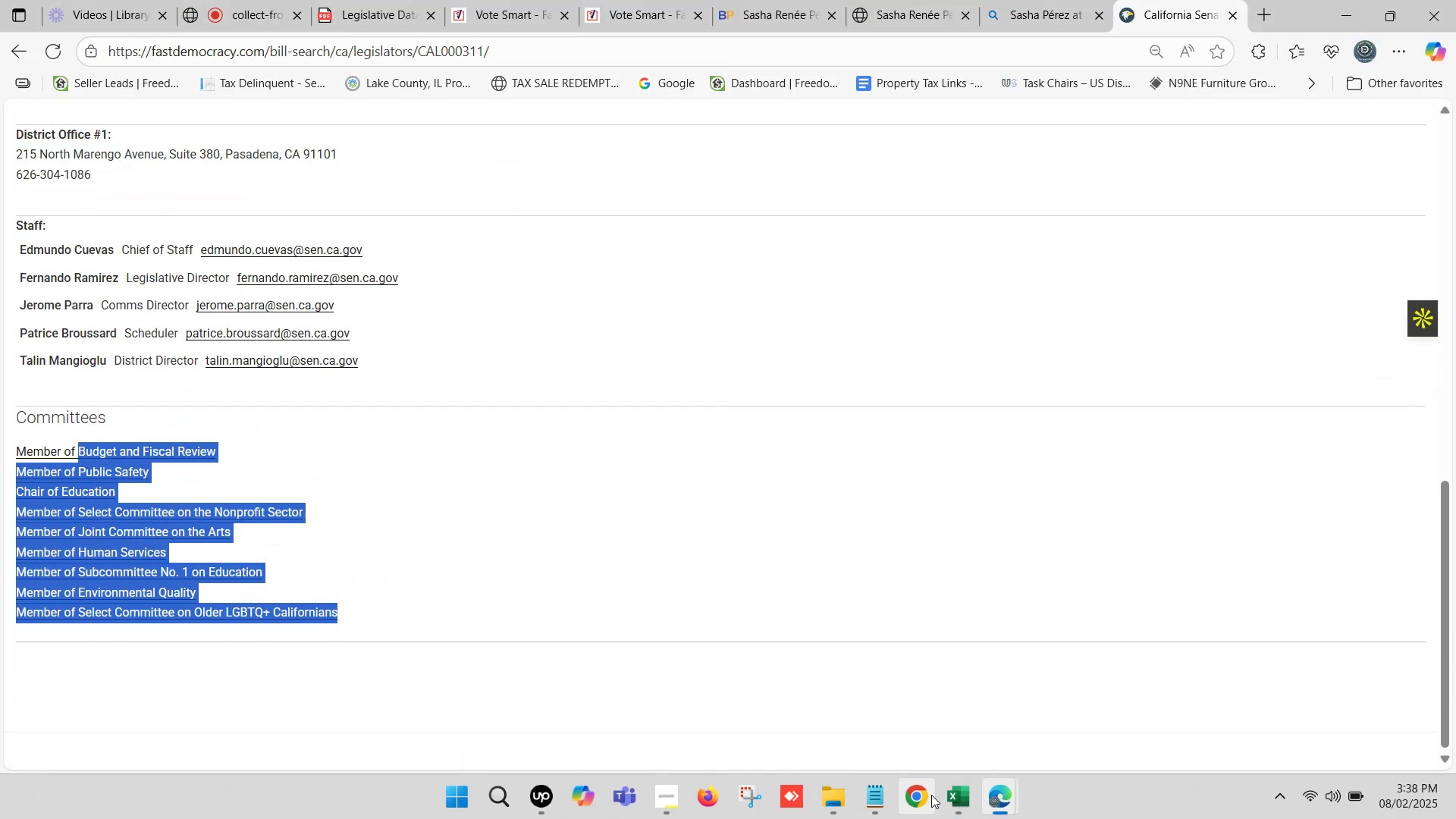 
left_click([965, 804])
 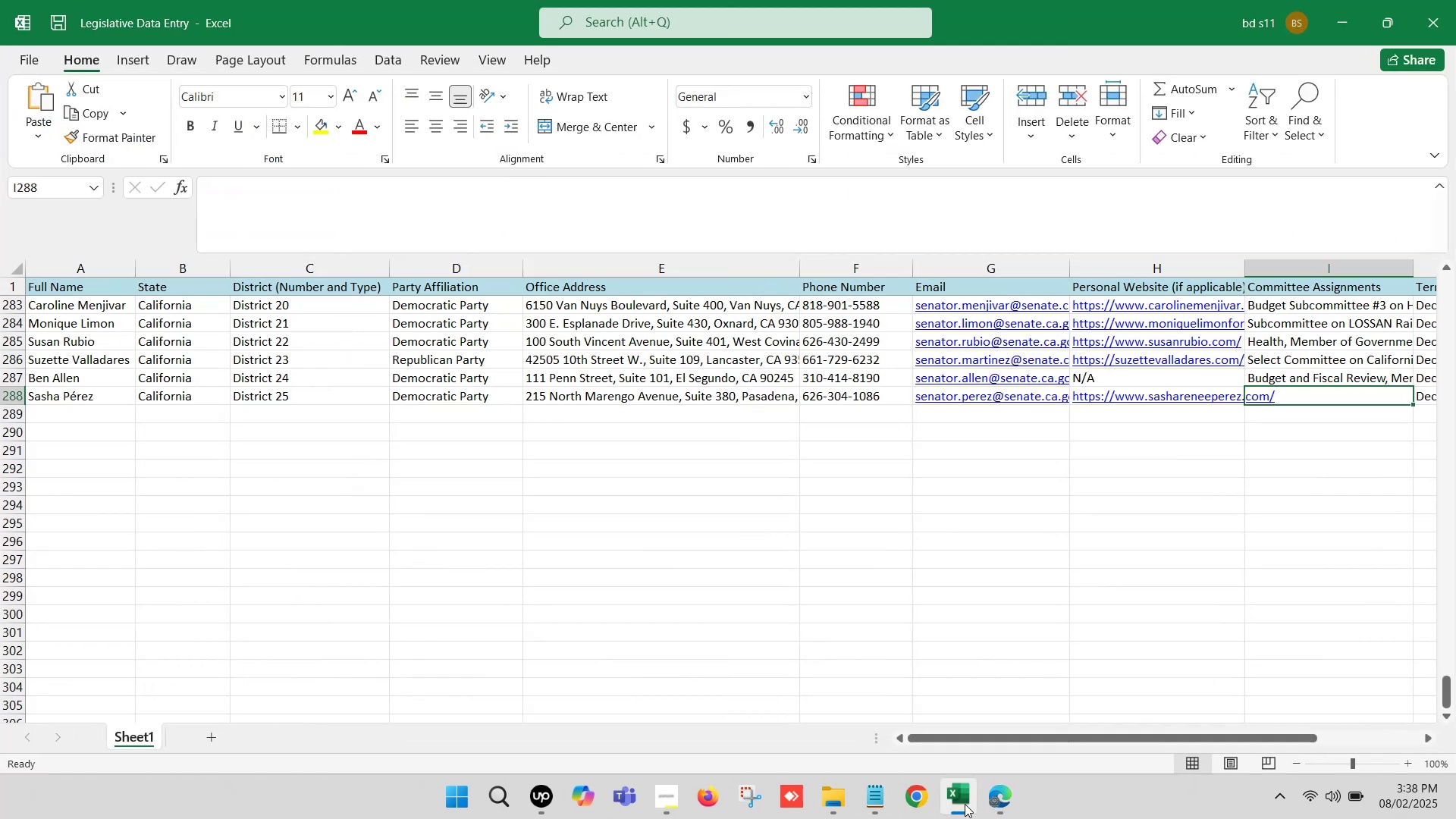 
left_click([965, 804])
 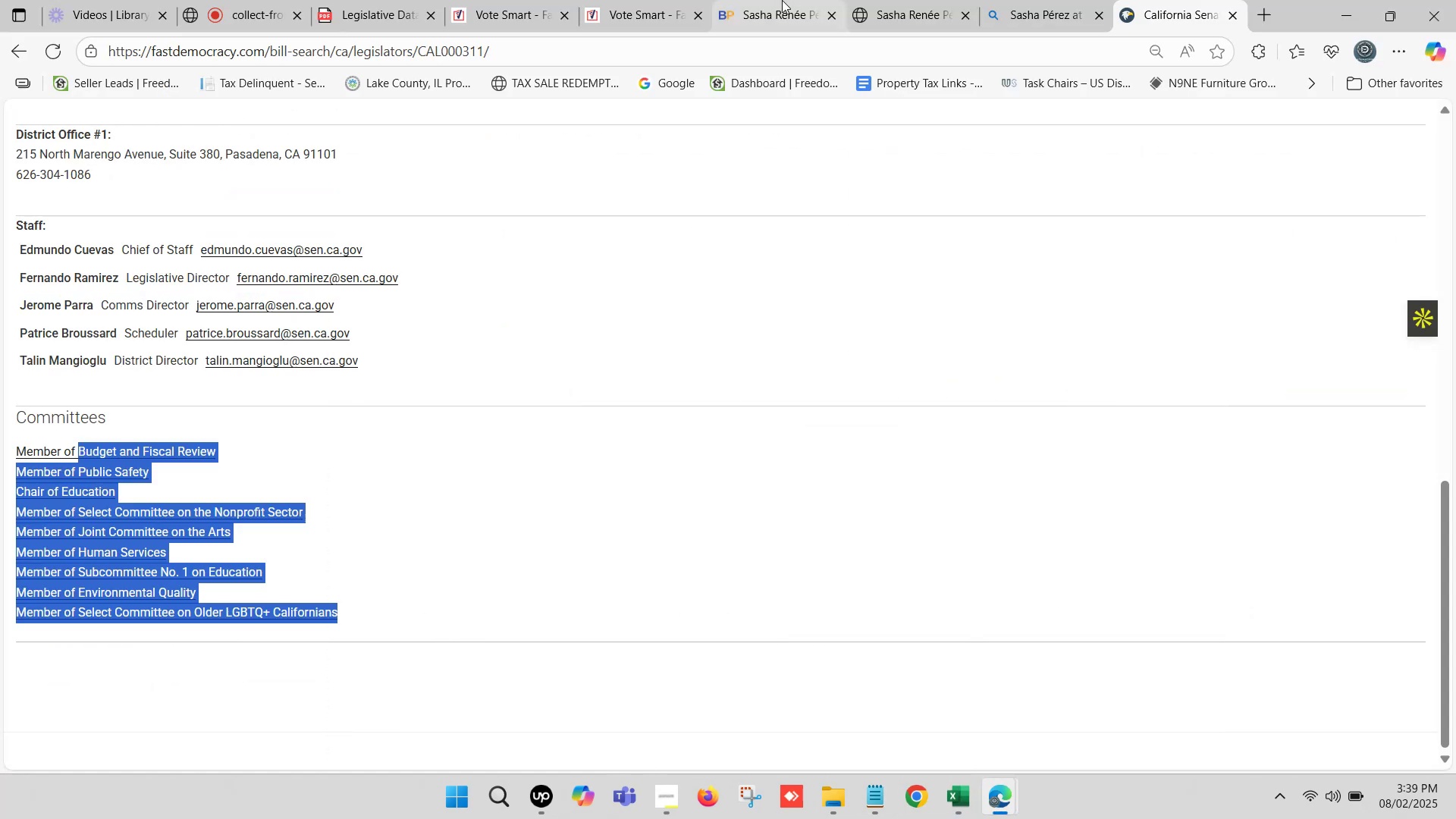 
double_click([782, 0])
 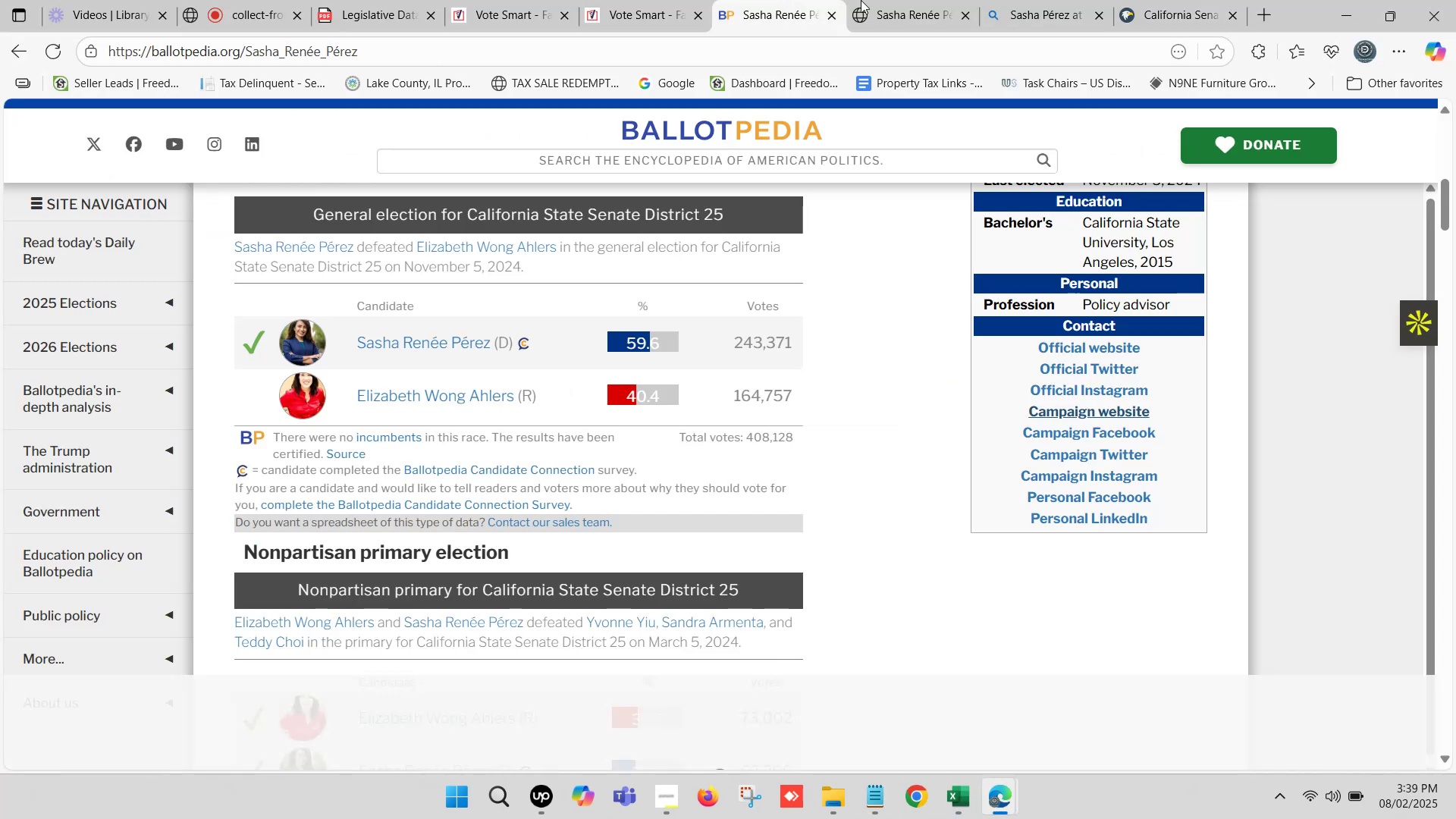 
triple_click([925, 0])
 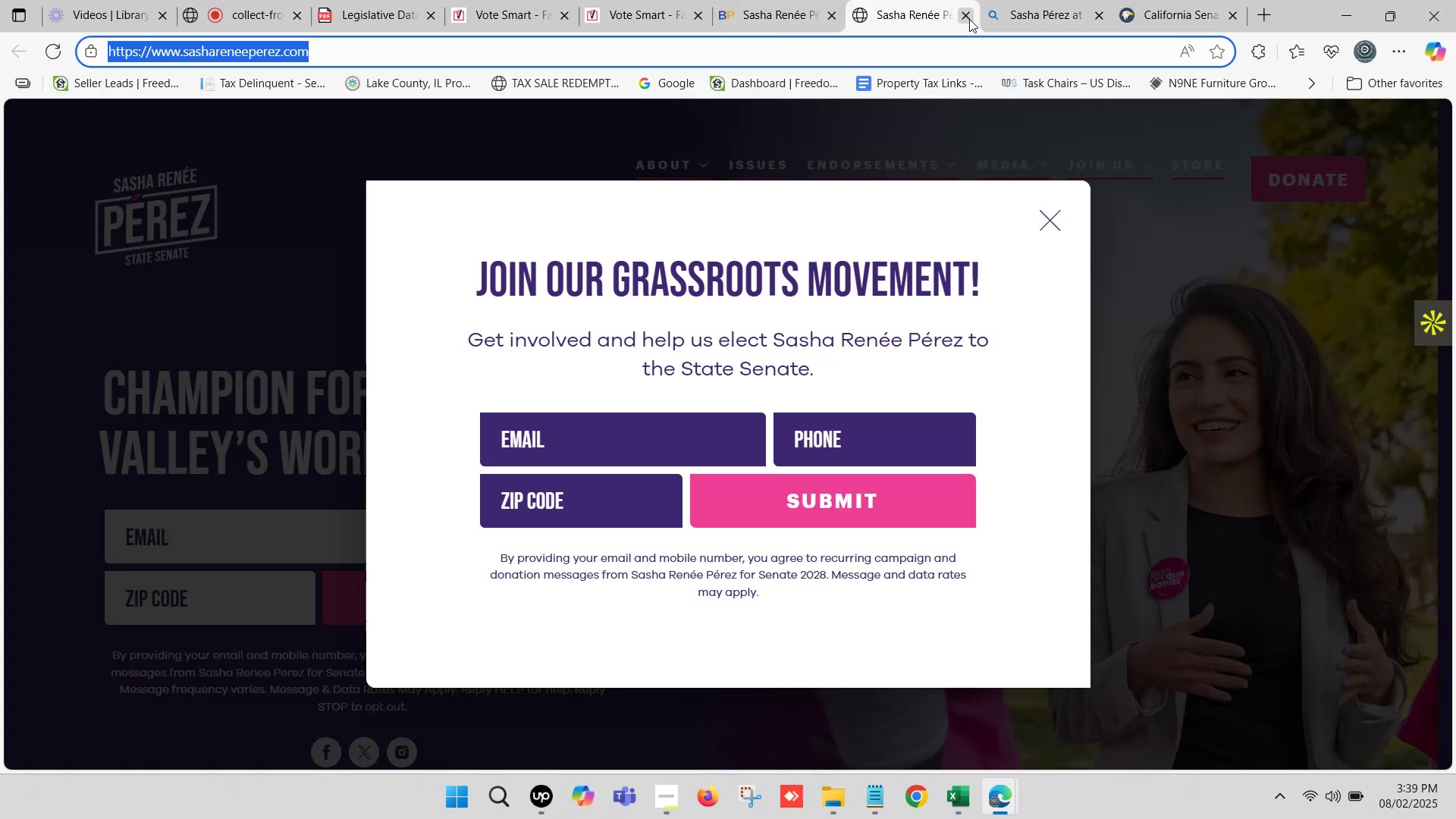 
left_click([968, 18])
 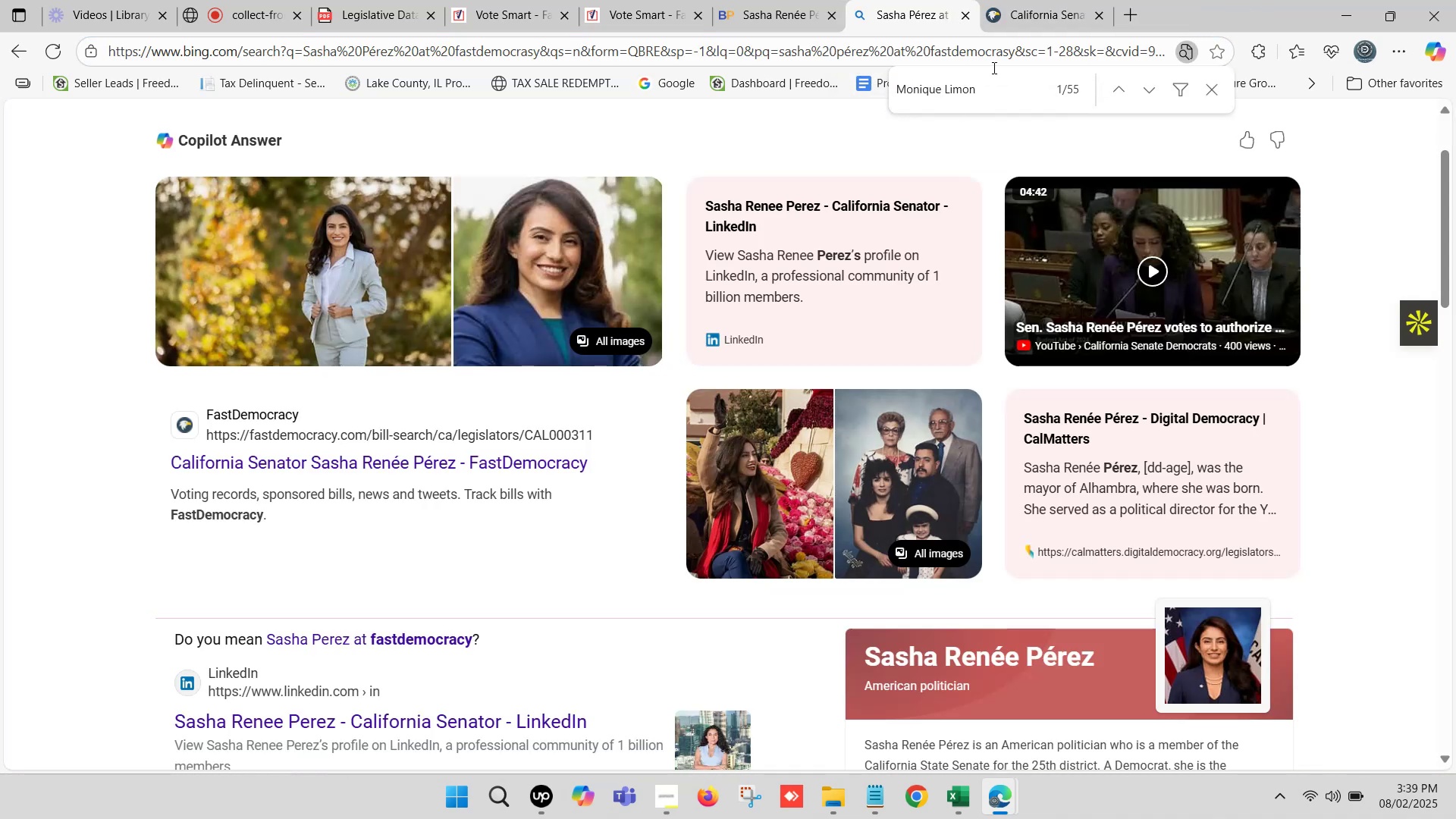 
left_click([1024, 0])
 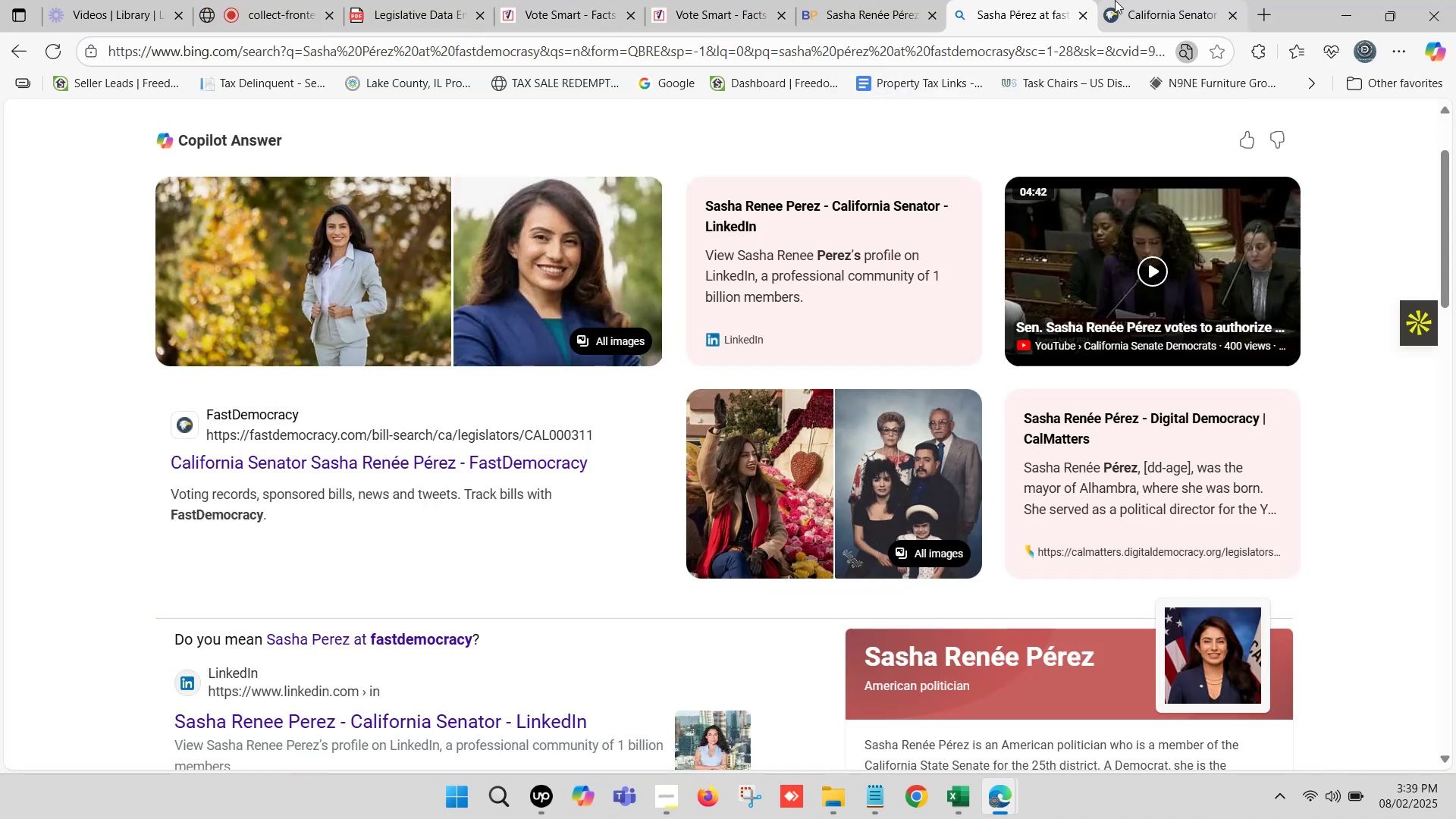 
triple_click([1115, 0])
 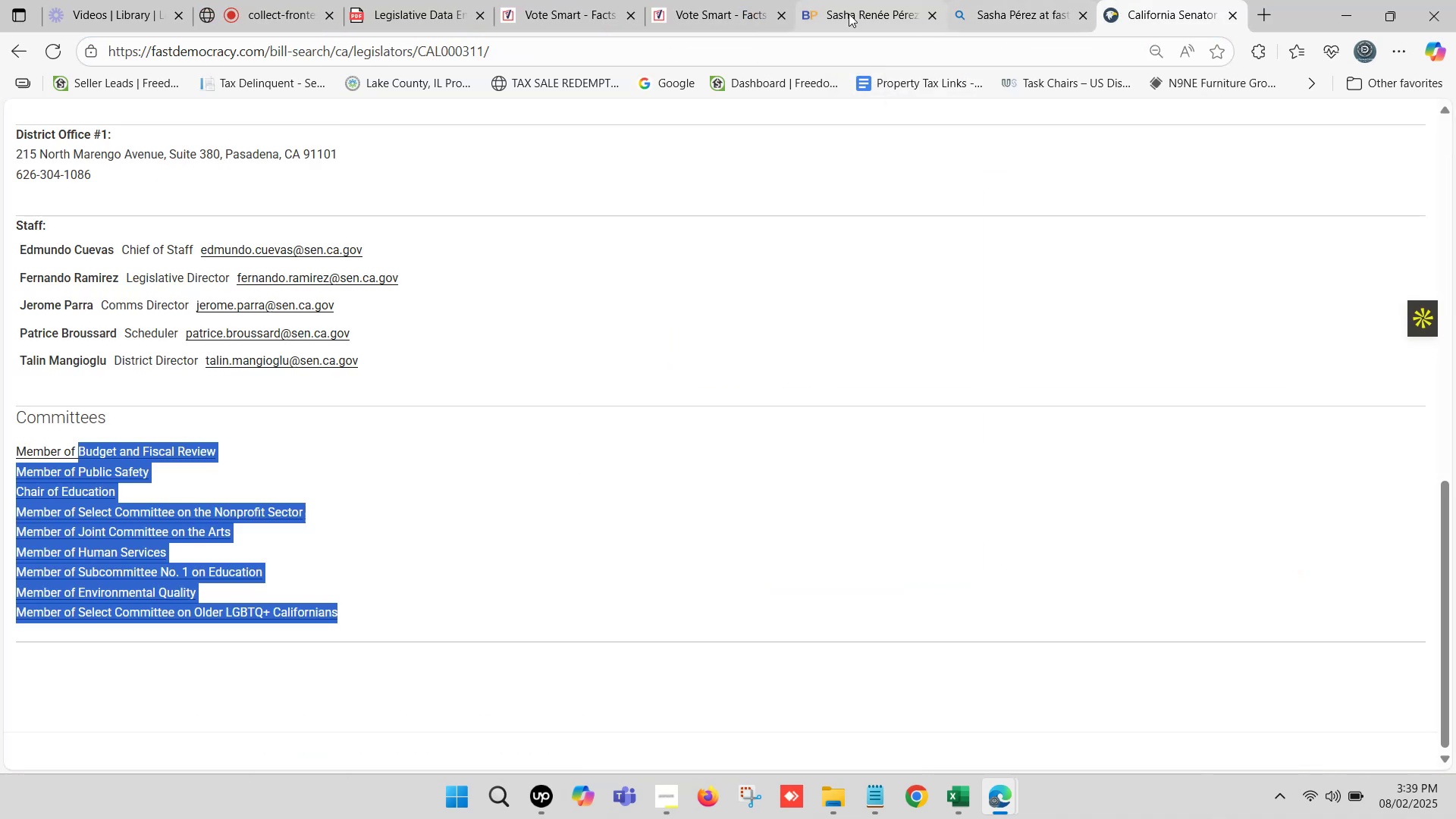 
left_click([858, 0])
 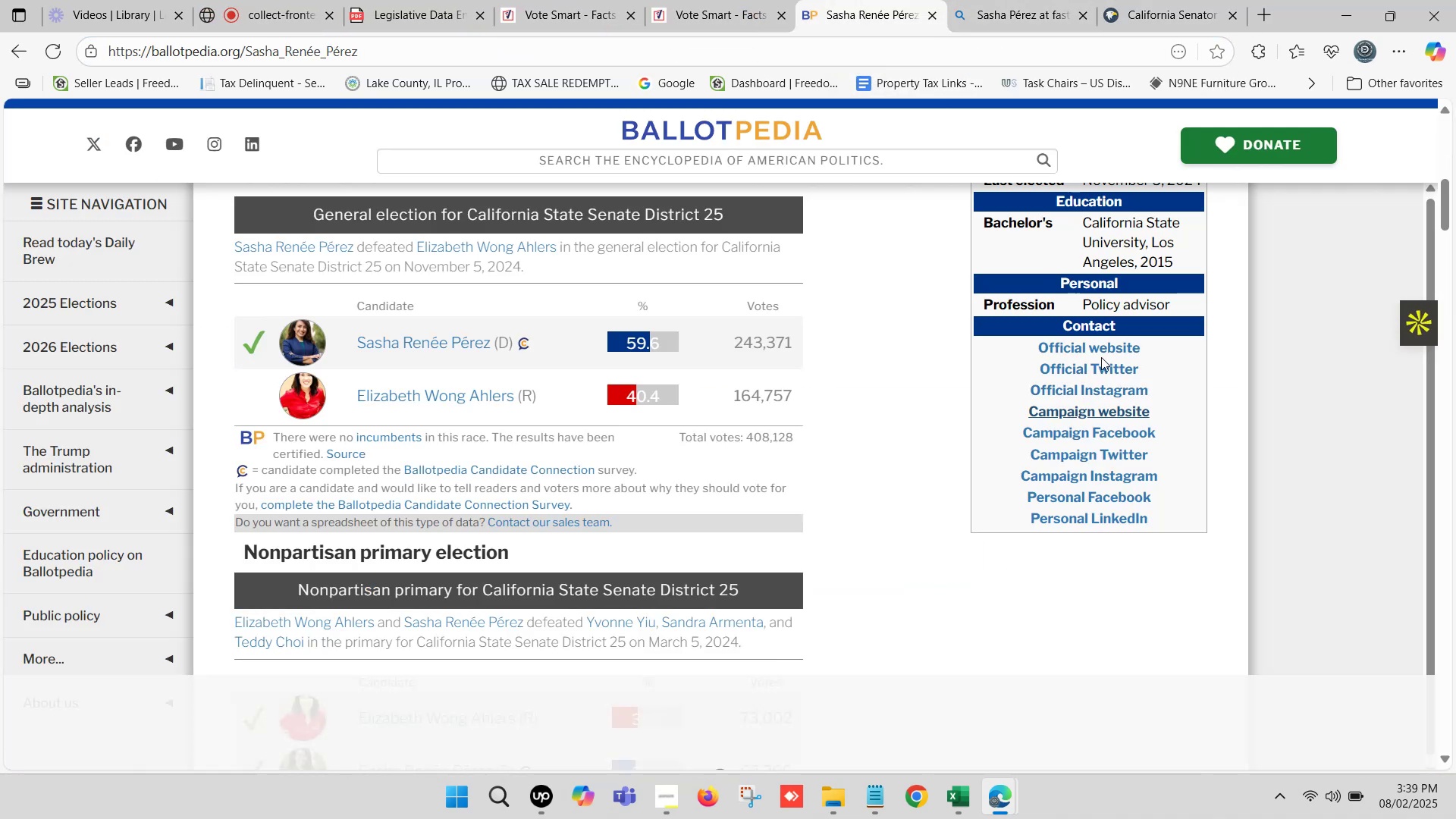 
hold_key(key=ControlLeft, duration=0.39)
 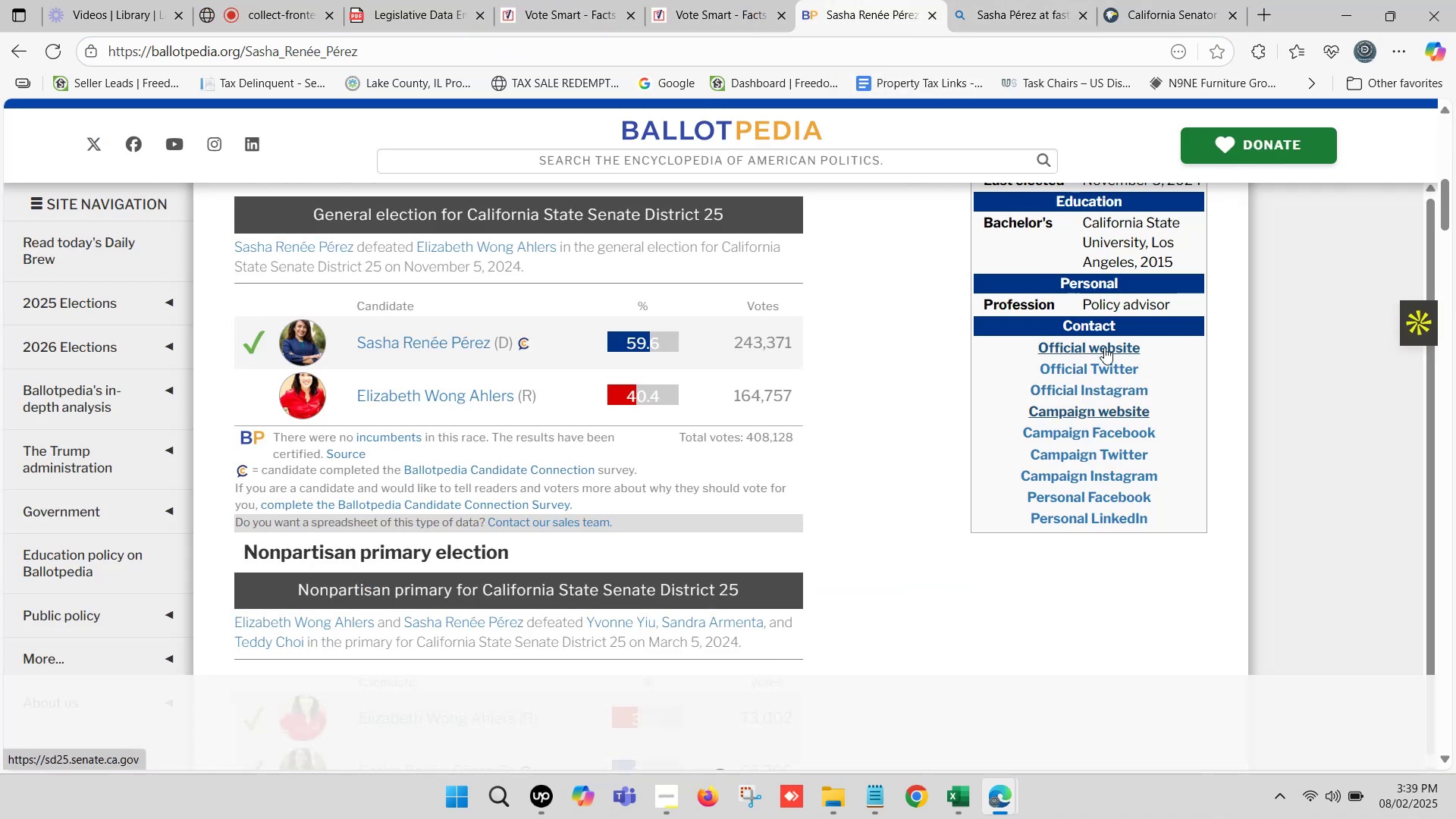 
left_click([1104, 347])
 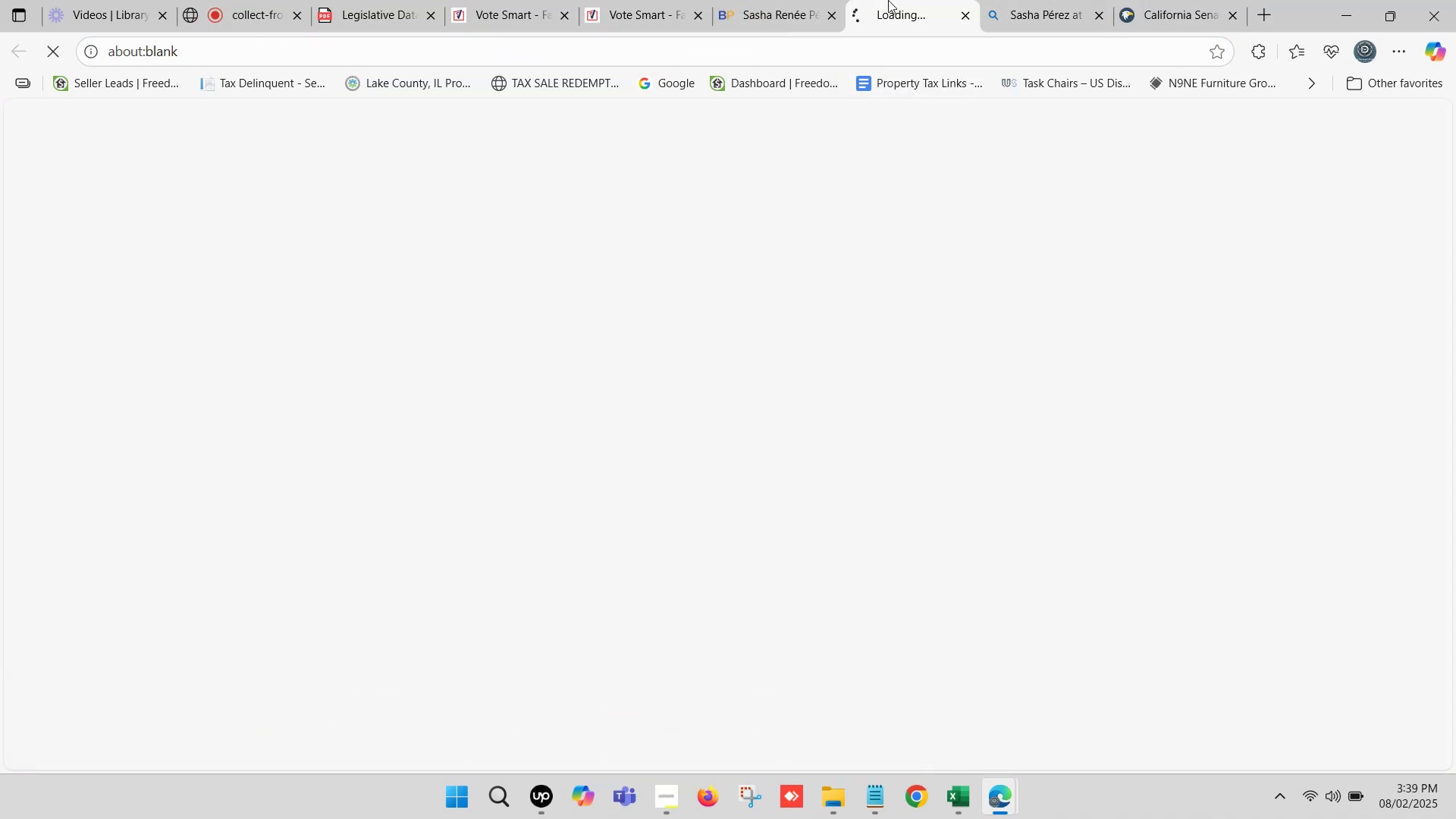 
double_click([888, 0])
 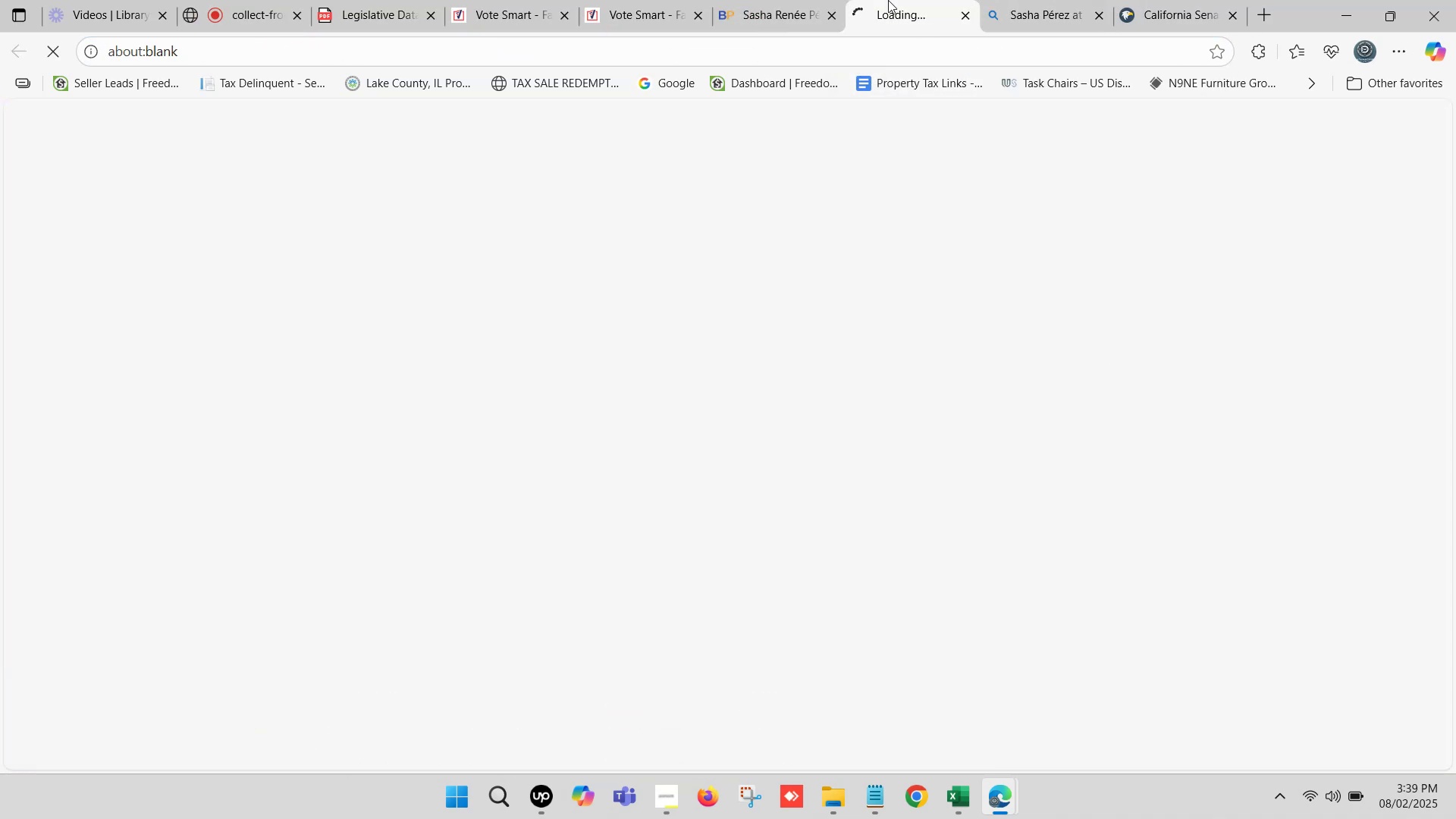 
triple_click([888, 0])
 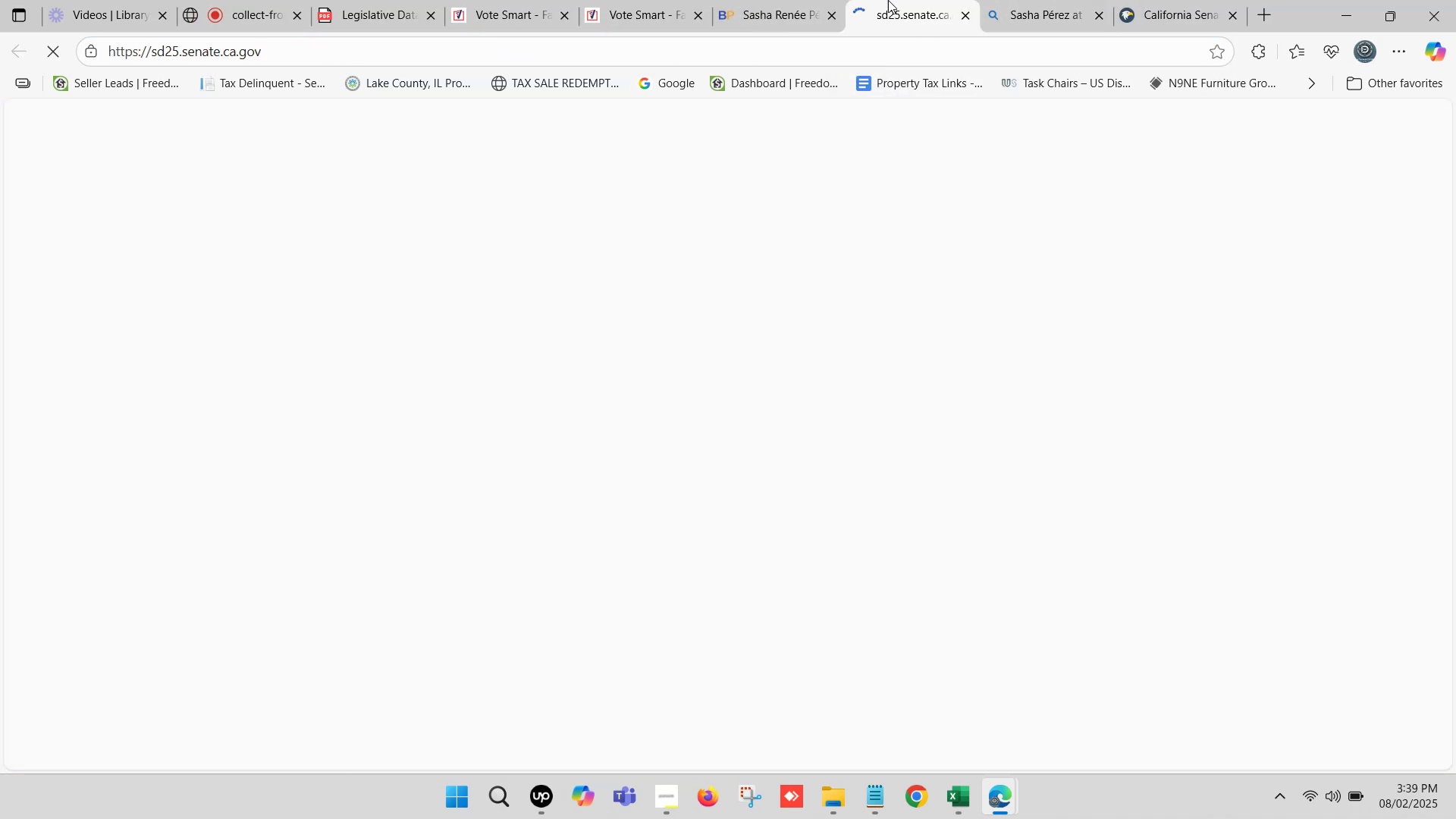 
triple_click([888, 0])
 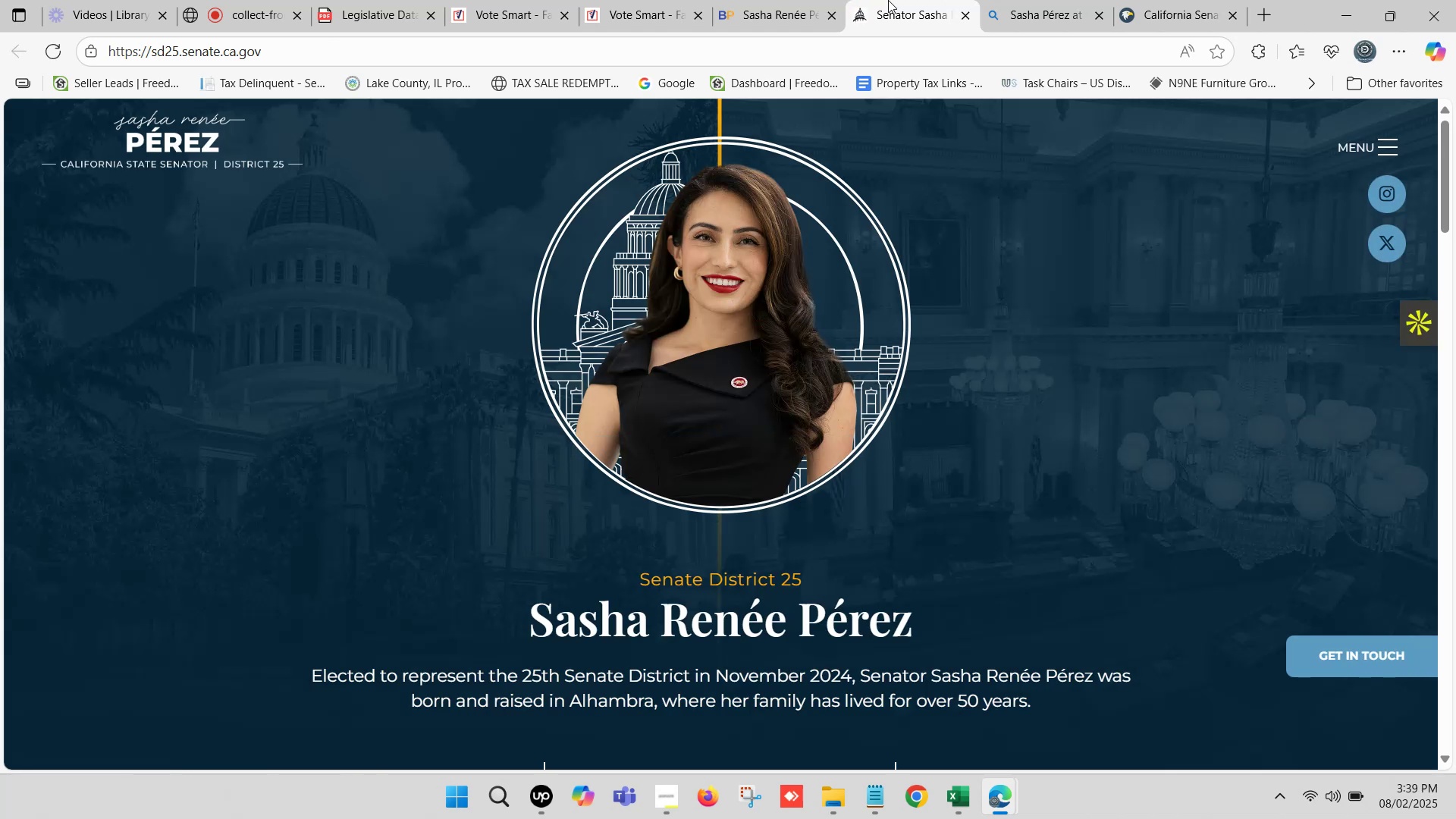 
wait(19.18)
 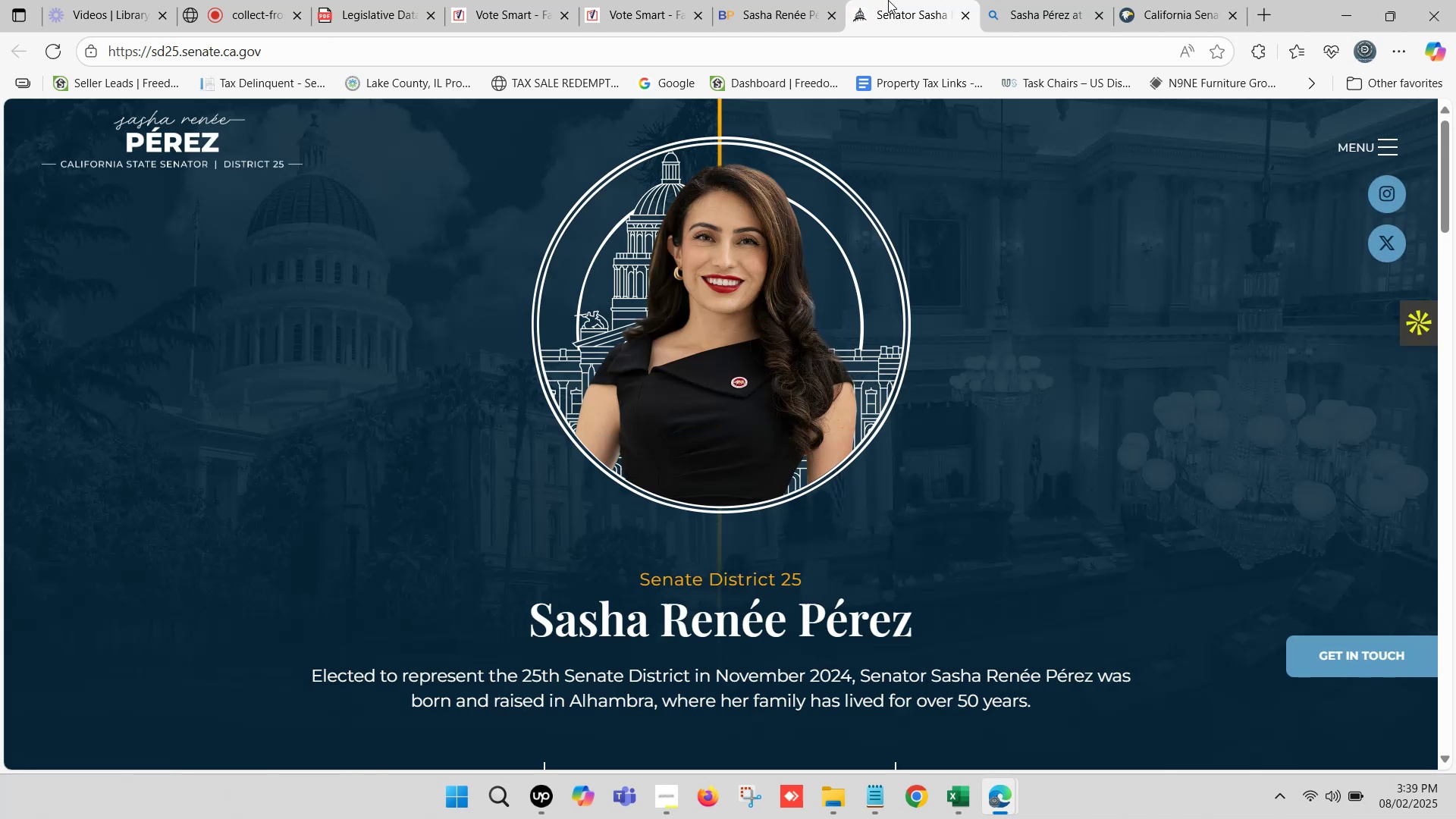 
left_click([1391, 155])
 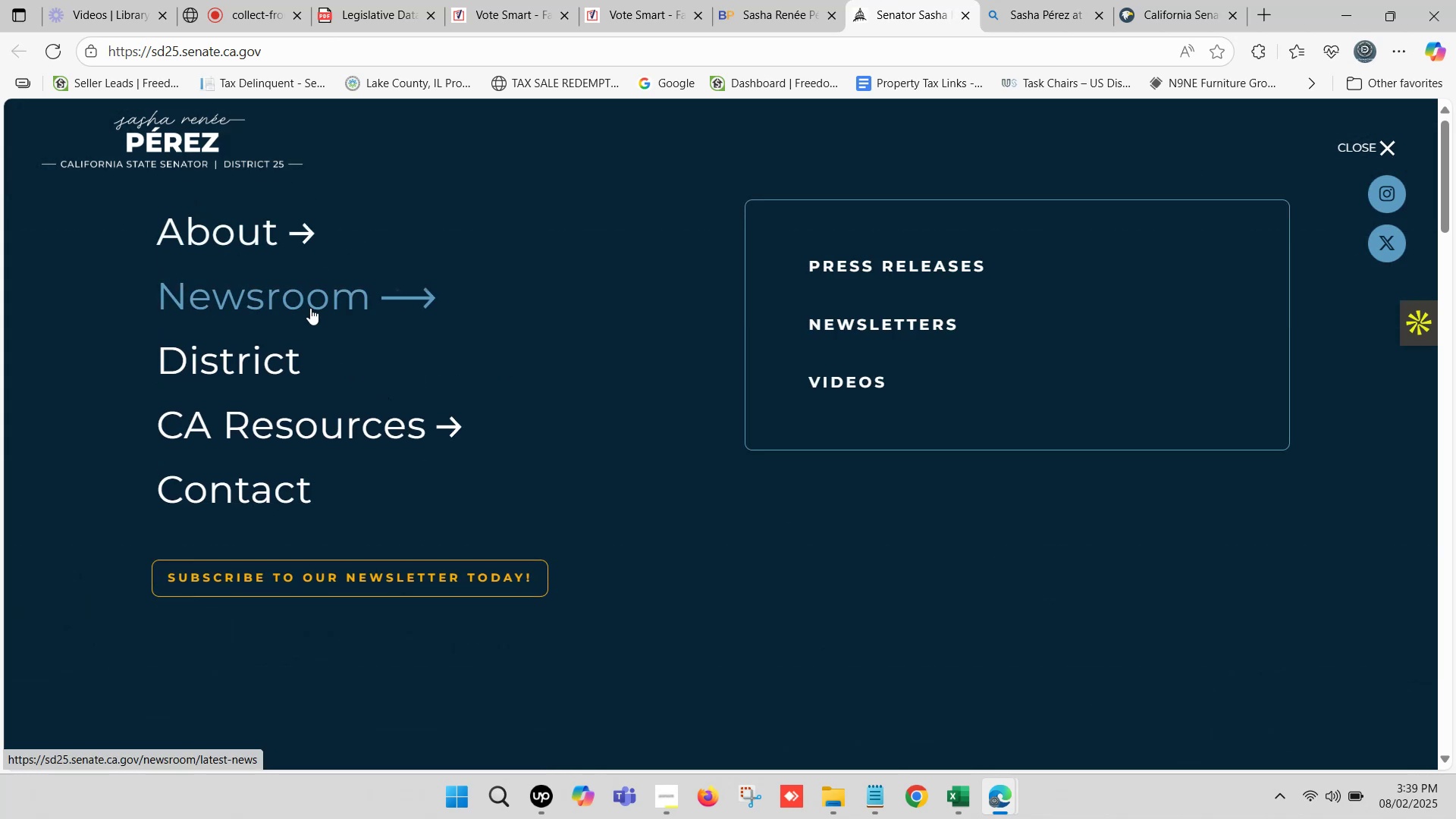 
wait(8.5)
 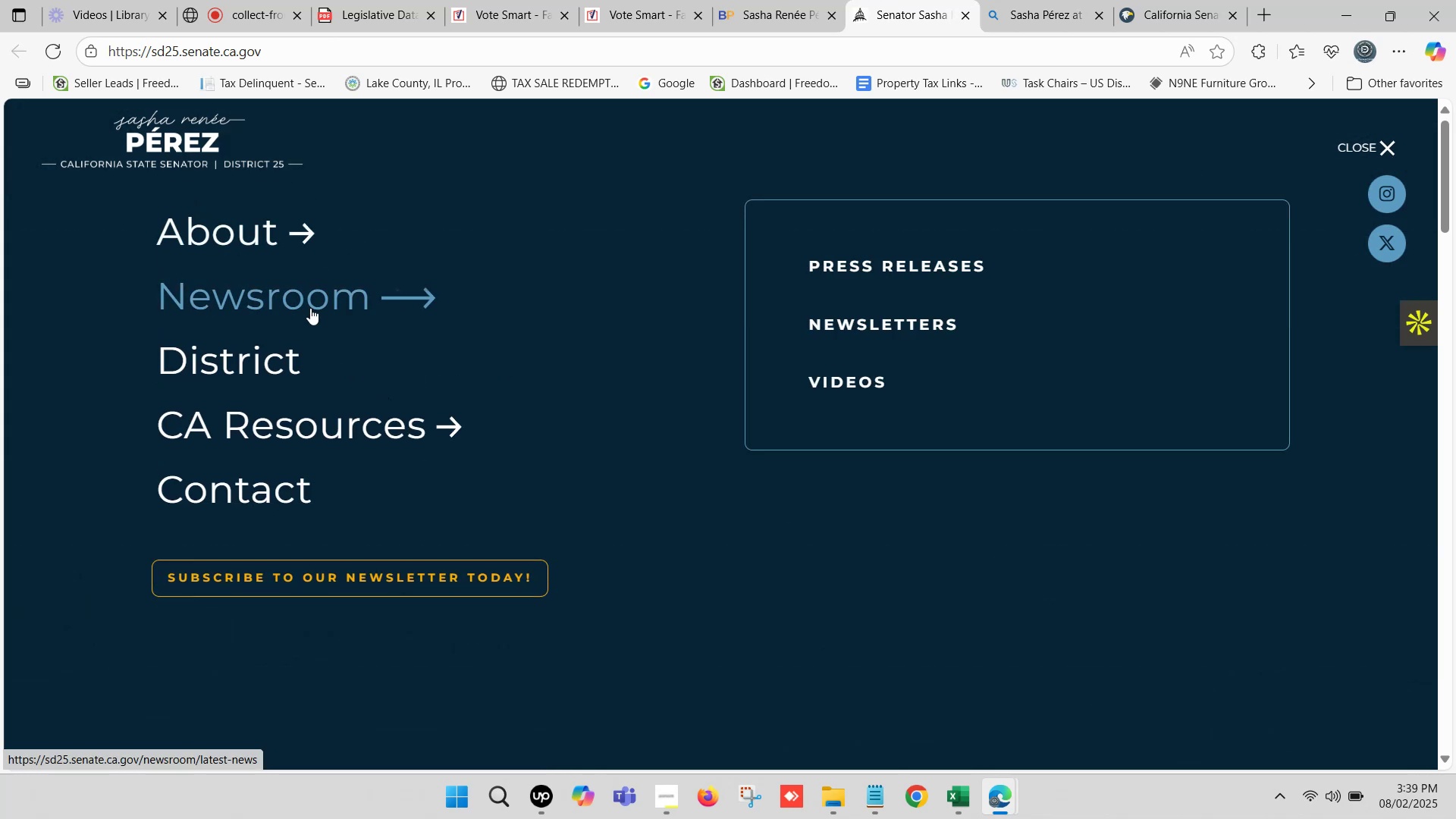 
left_click([284, 239])
 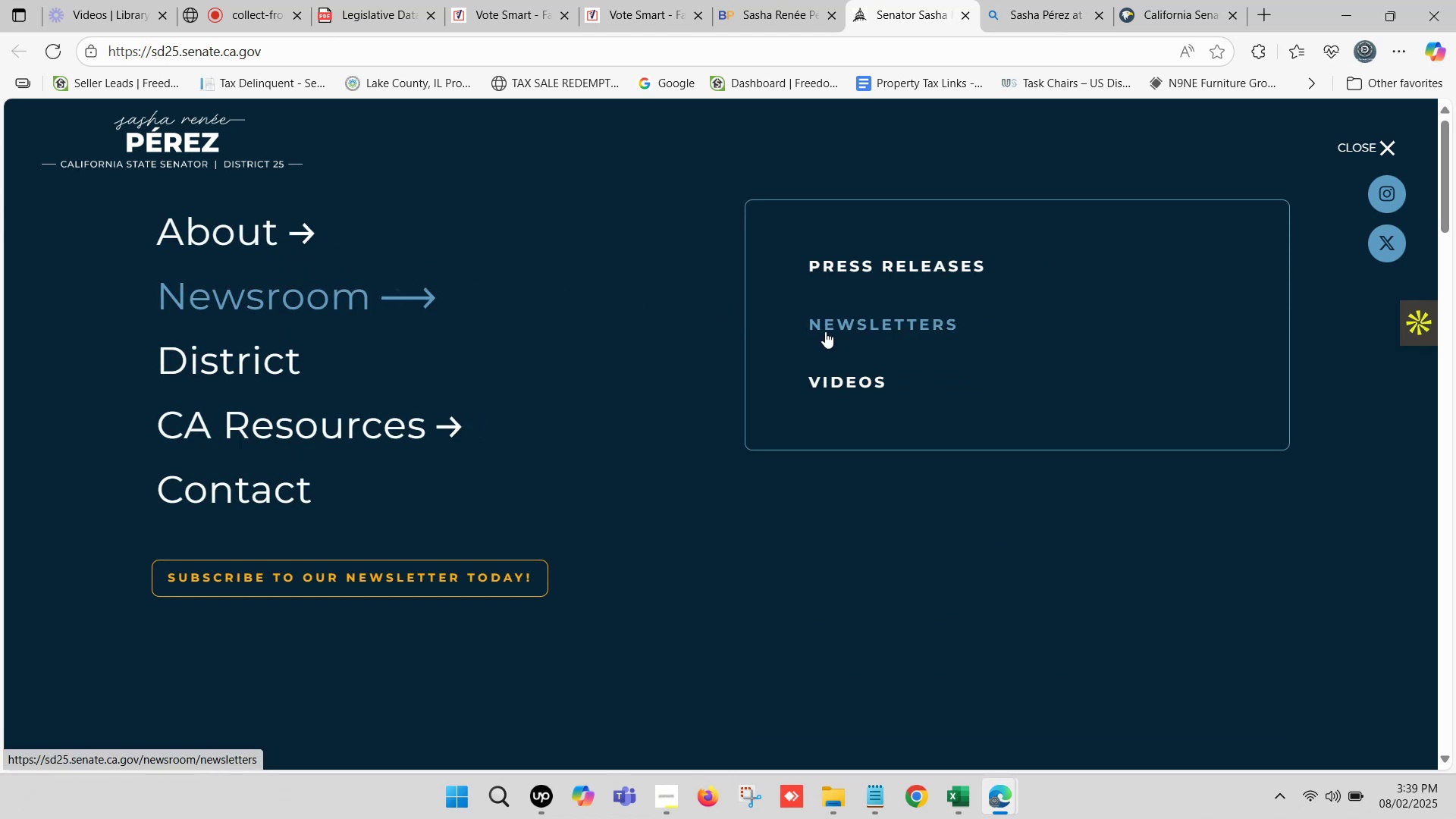 
scroll: coordinate [466, 632], scroll_direction: down, amount: 3.0
 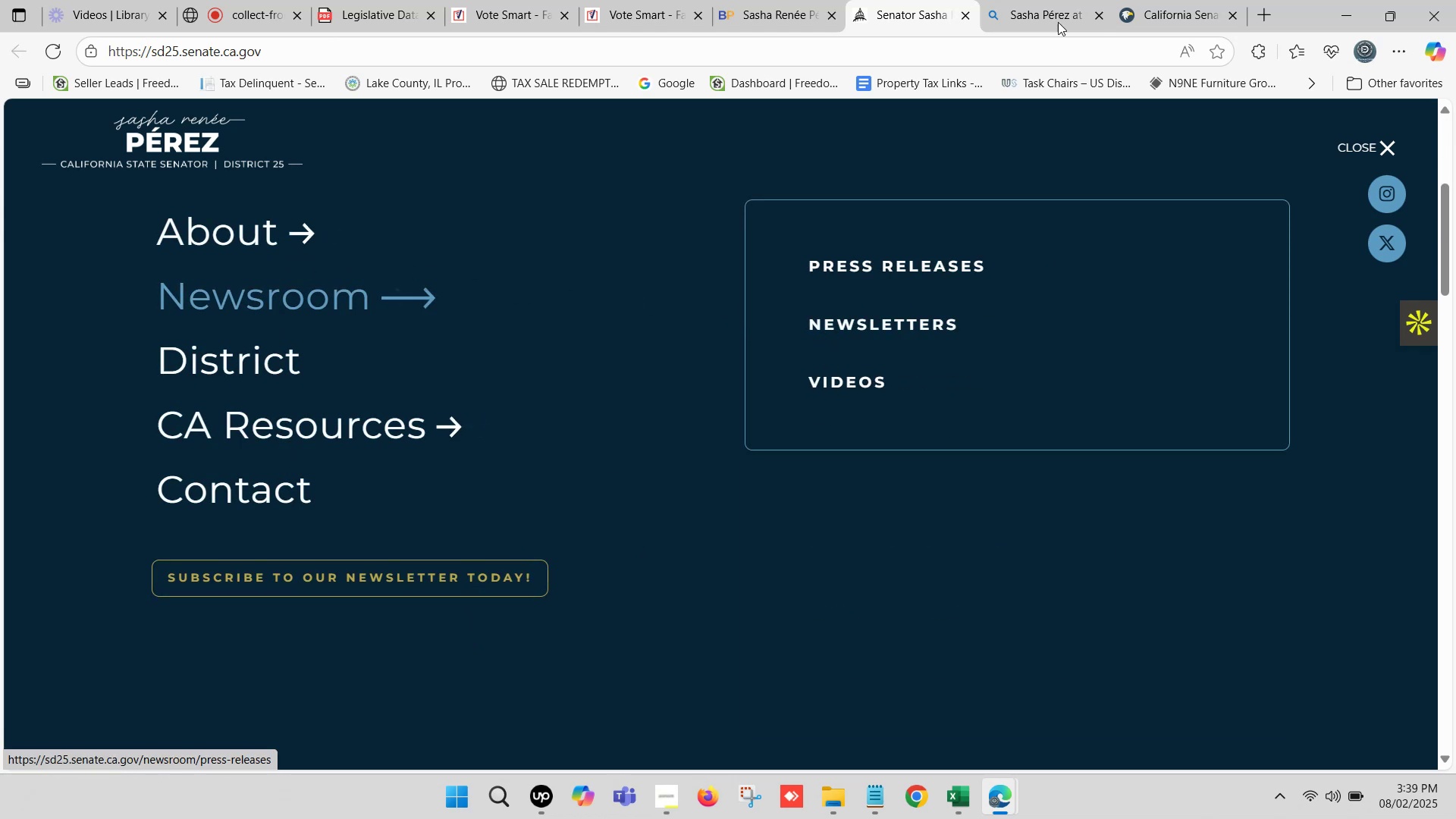 
double_click([1167, 0])
 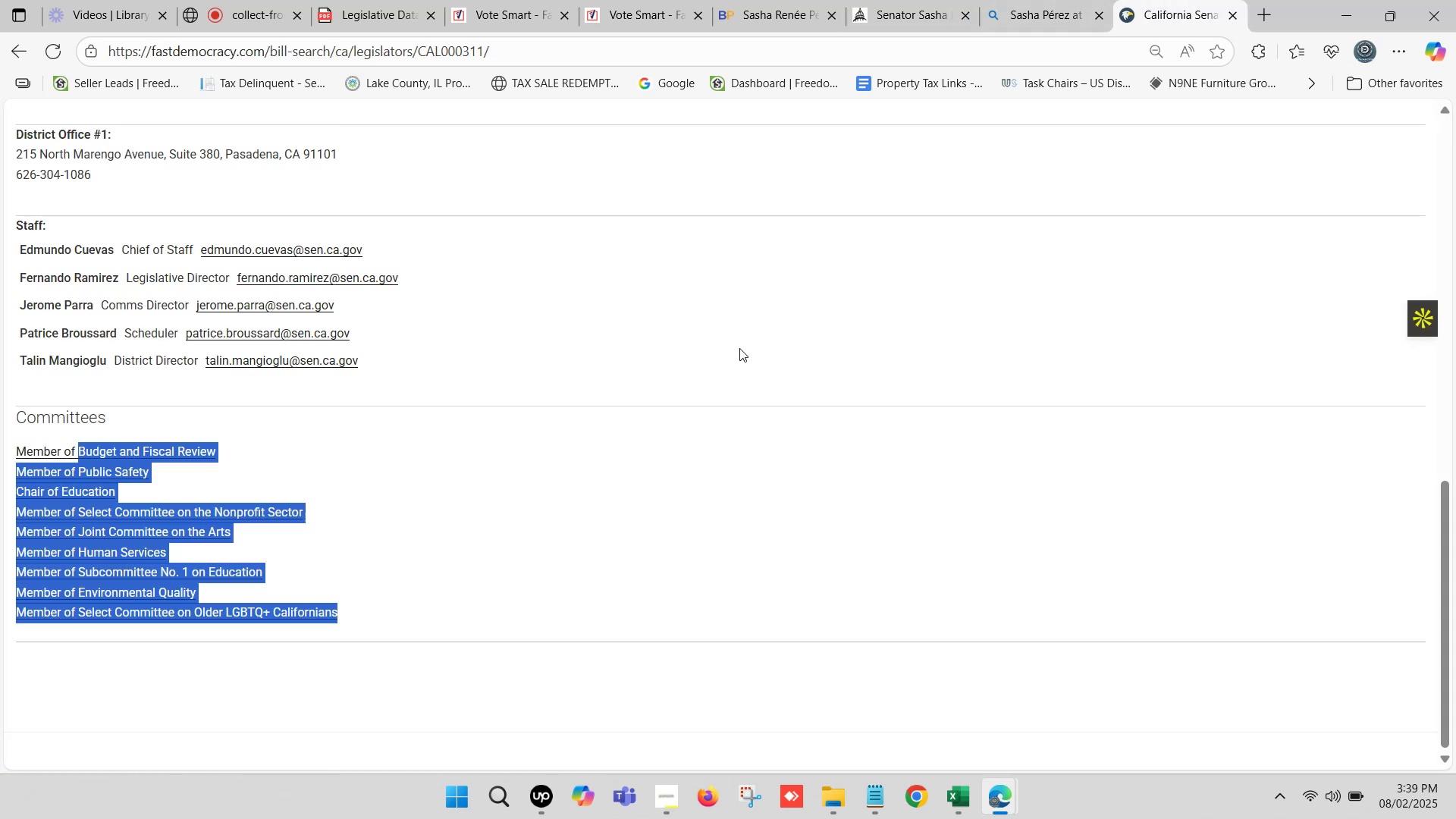 
key(Control+C)
 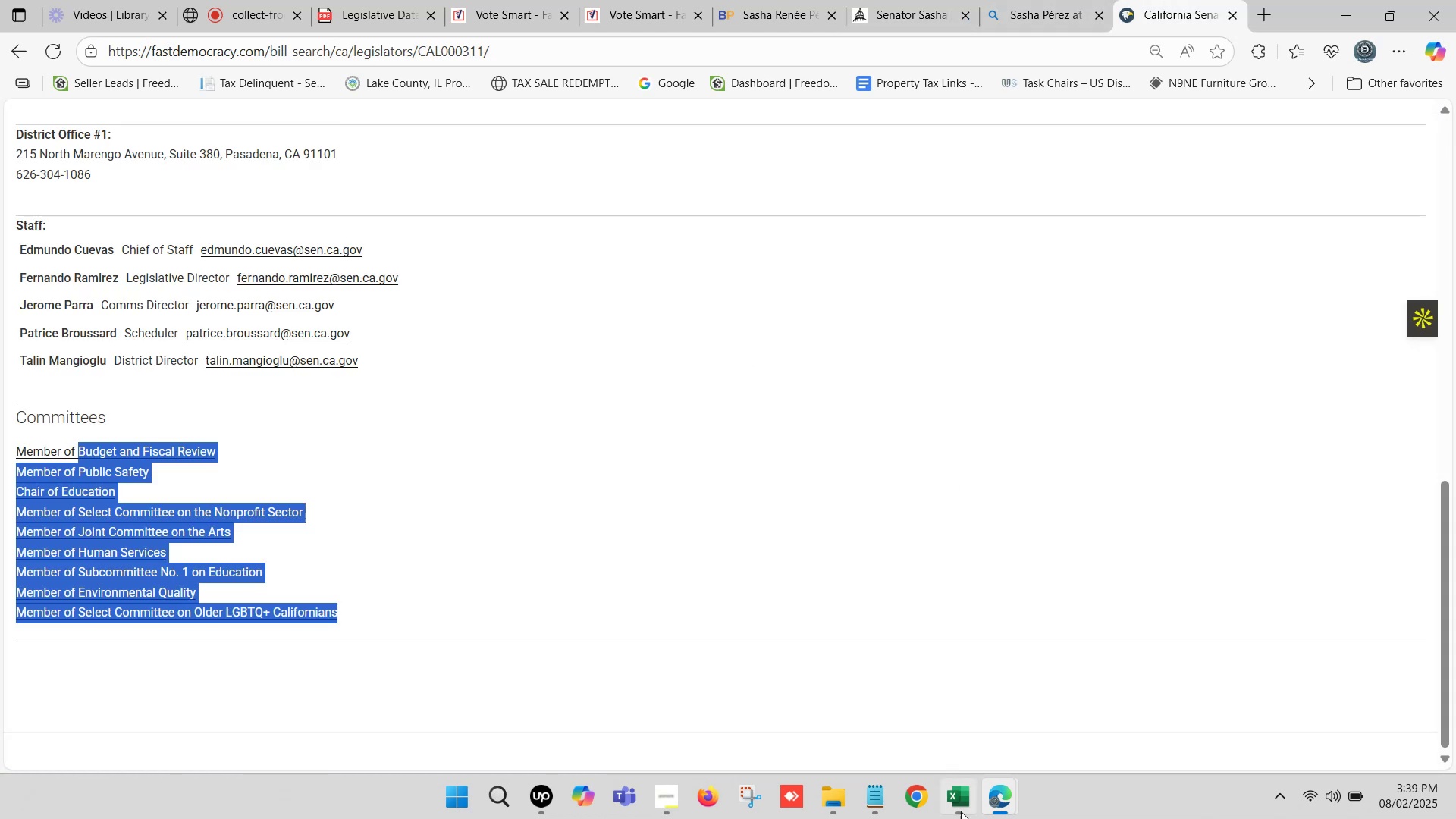 
left_click([961, 812])
 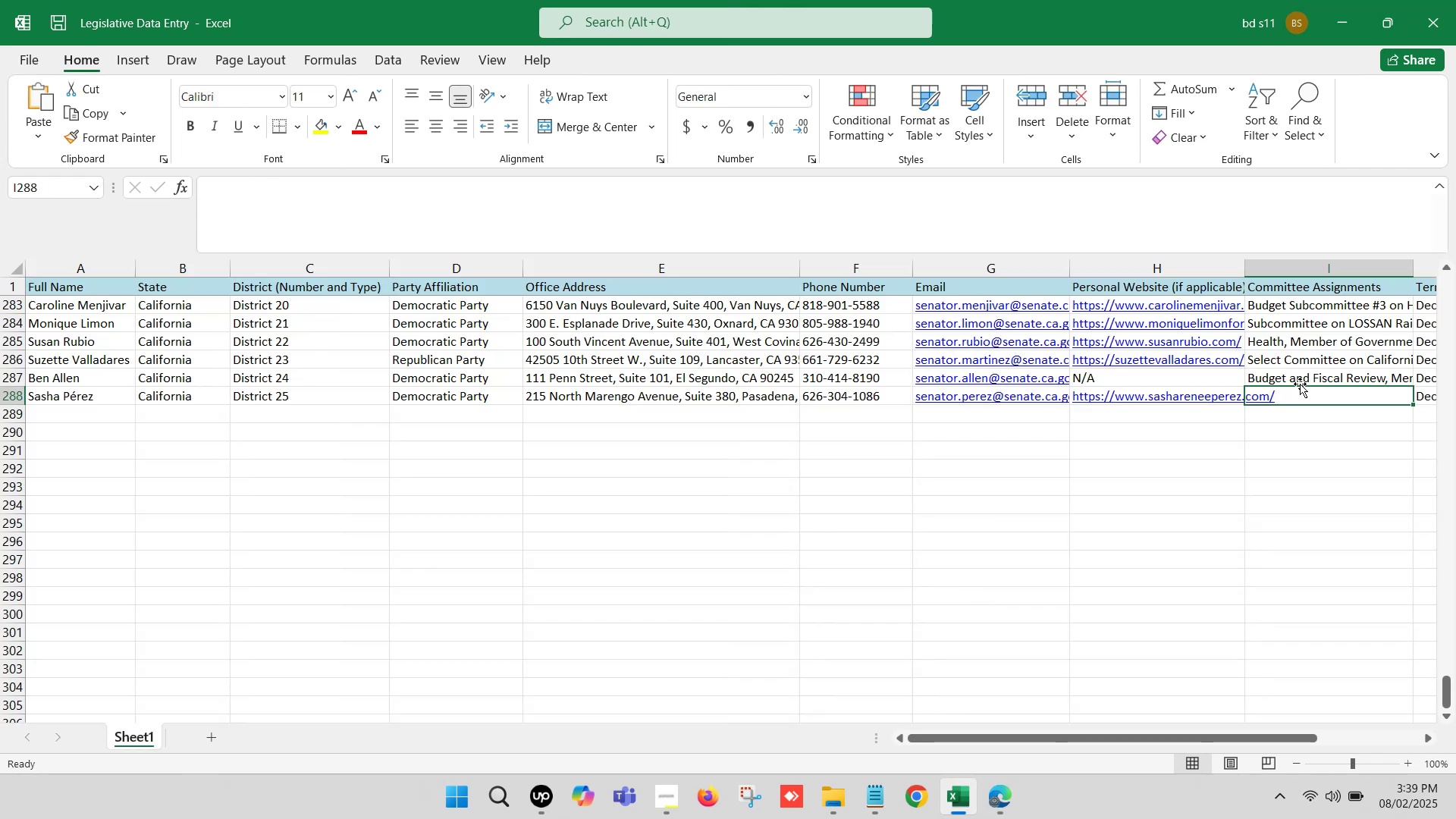 
left_click([1324, 418])
 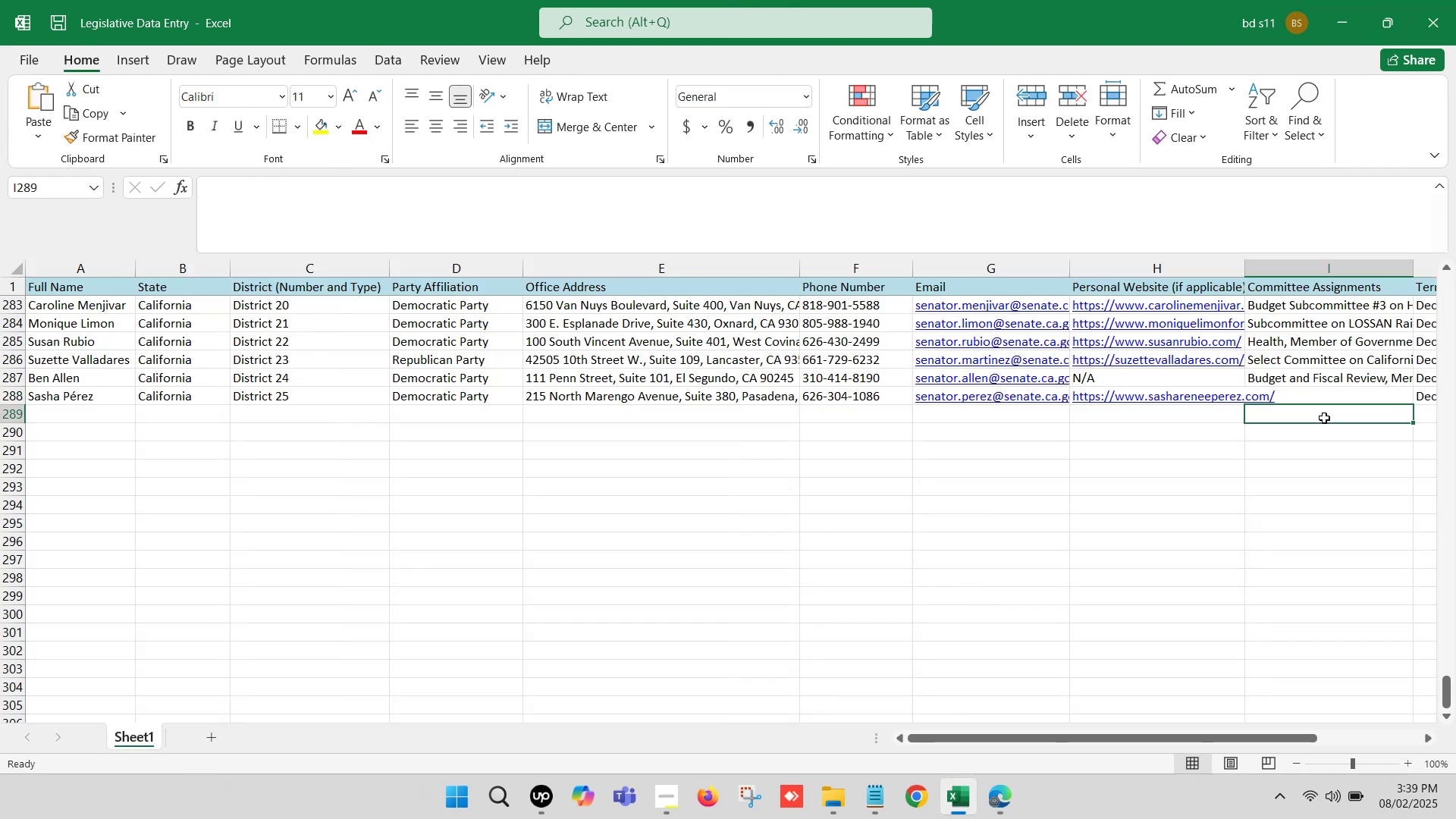 
key(ArrowRight)
 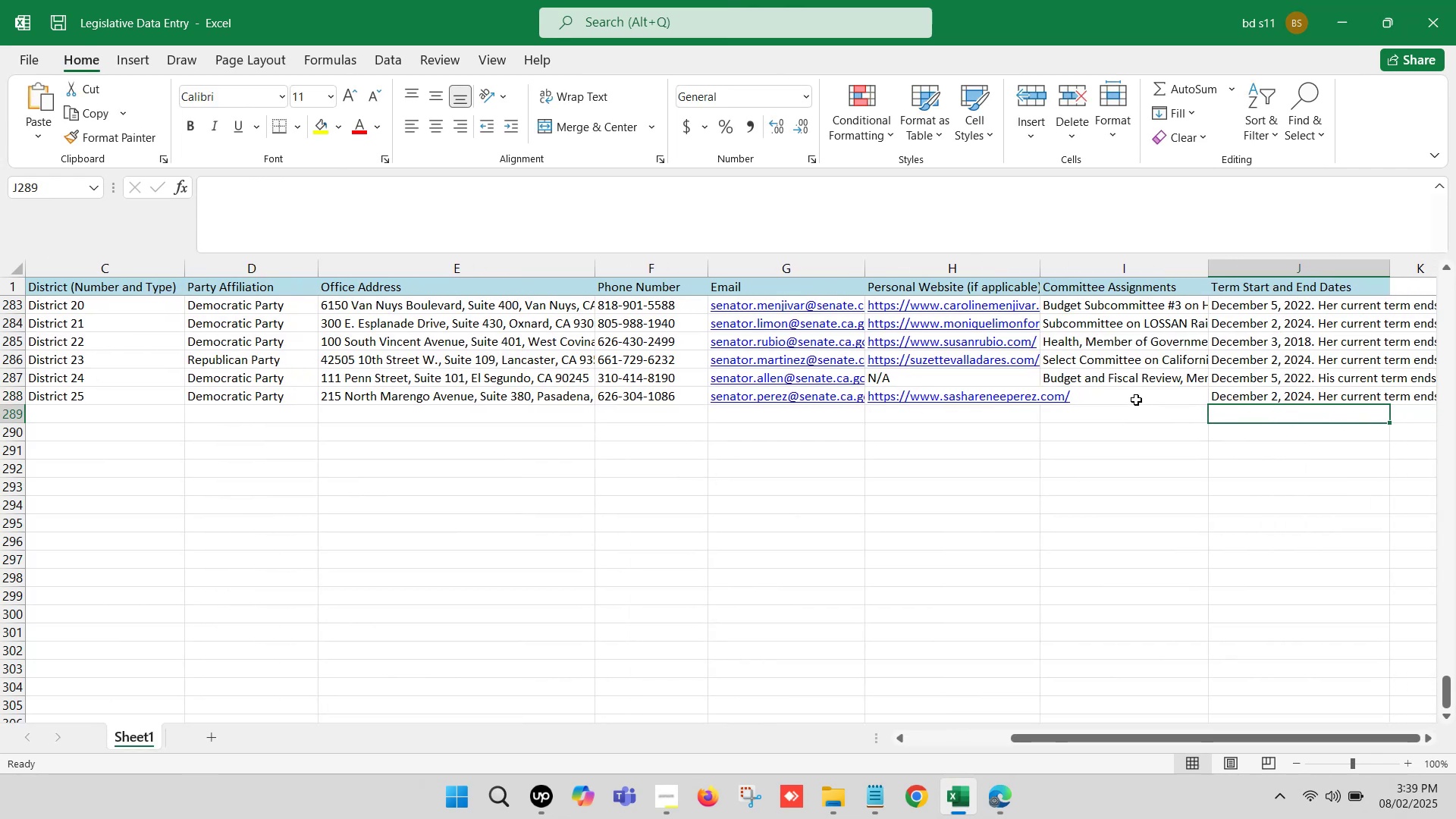 
double_click([1135, 399])
 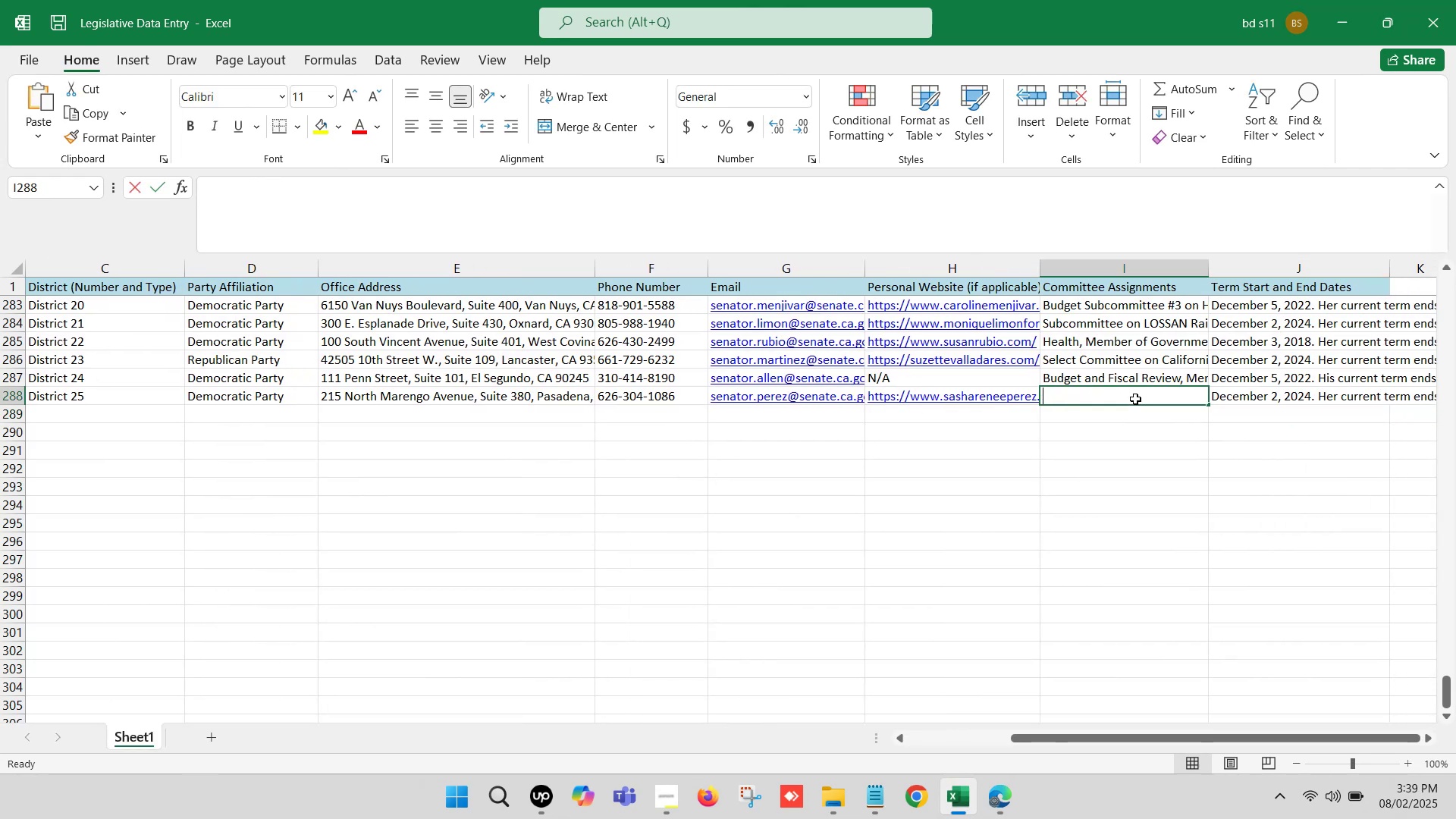 
key(Control+V)
 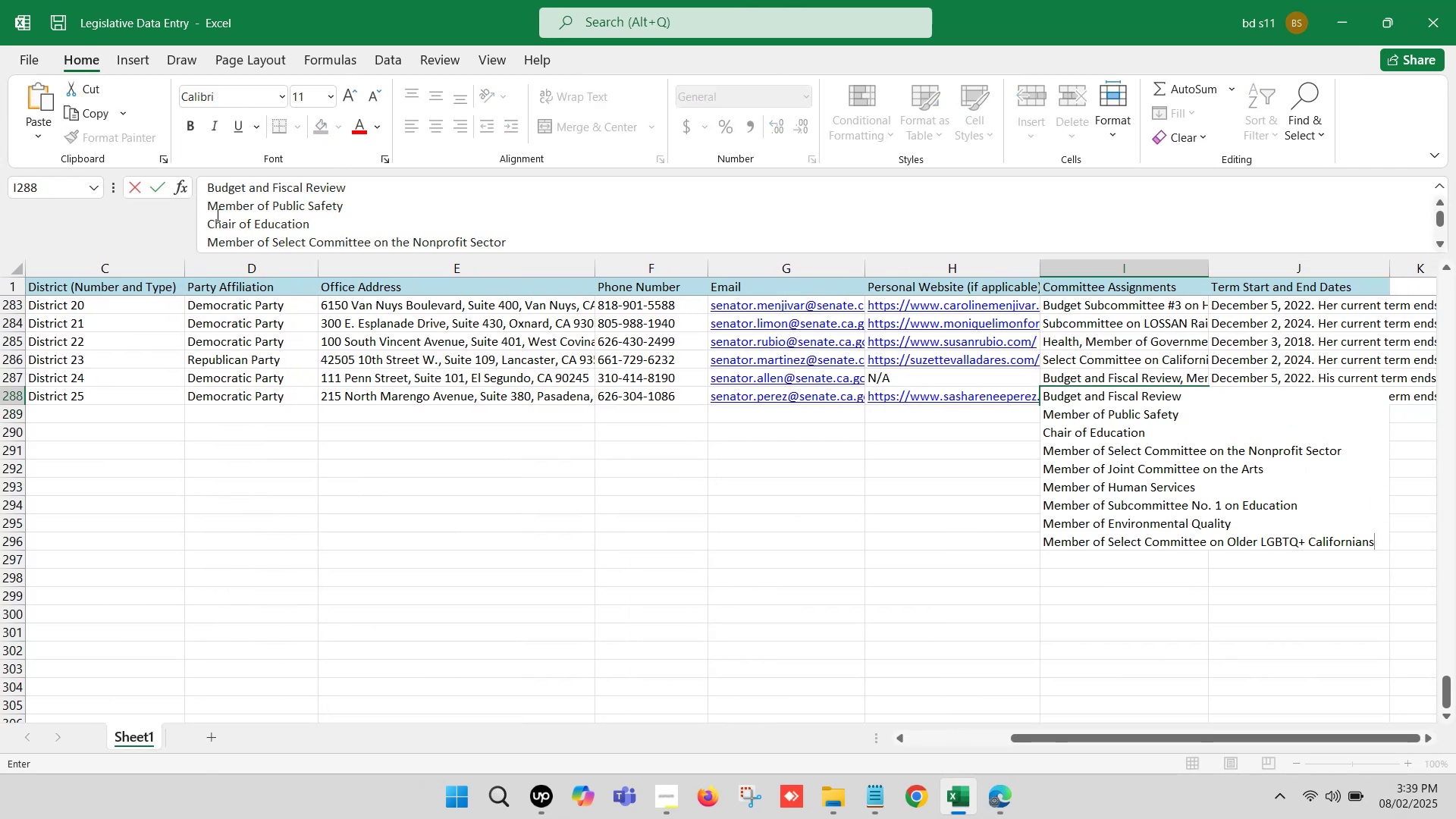 
left_click([202, 202])
 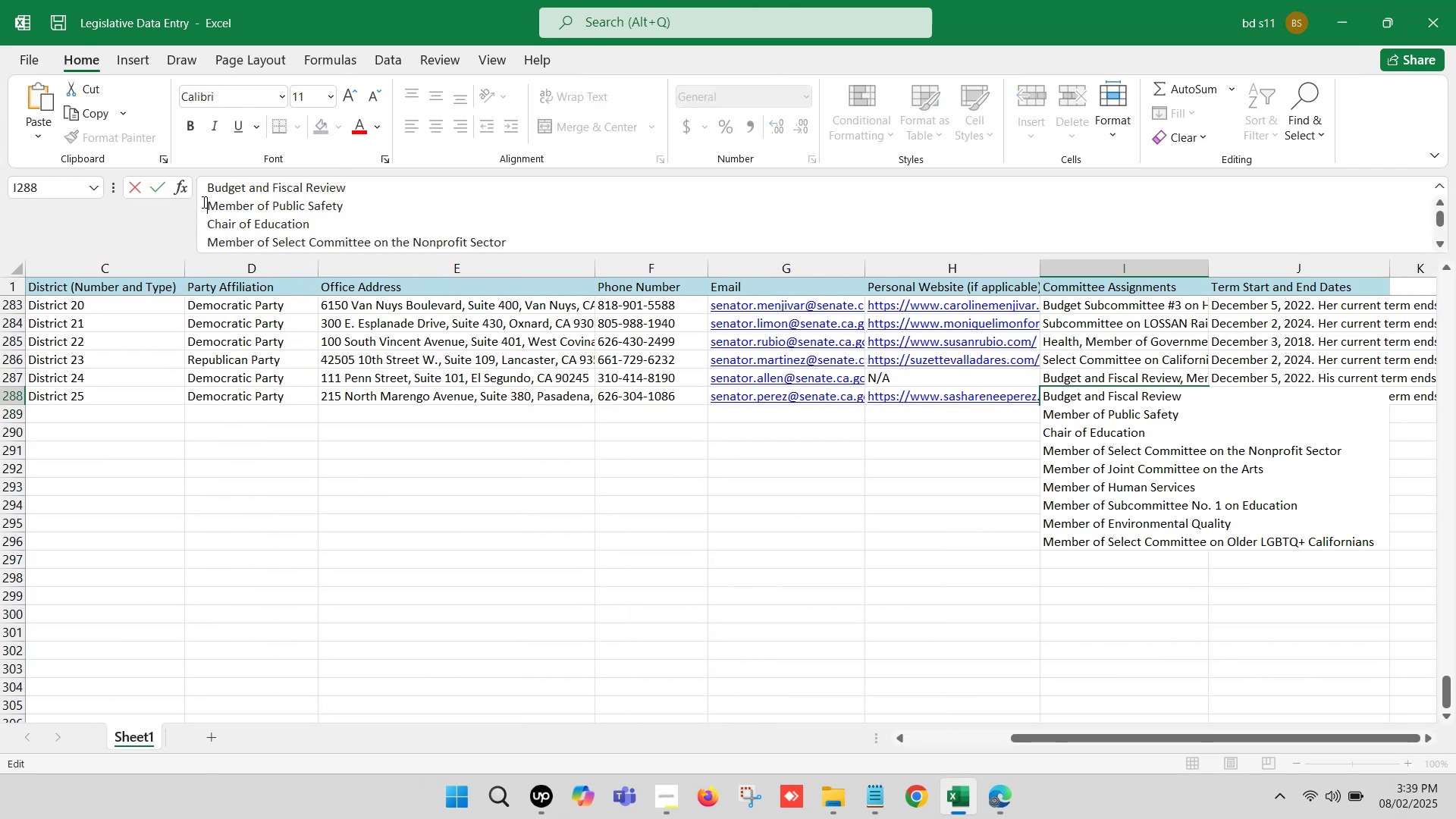 
key(Backspace)
 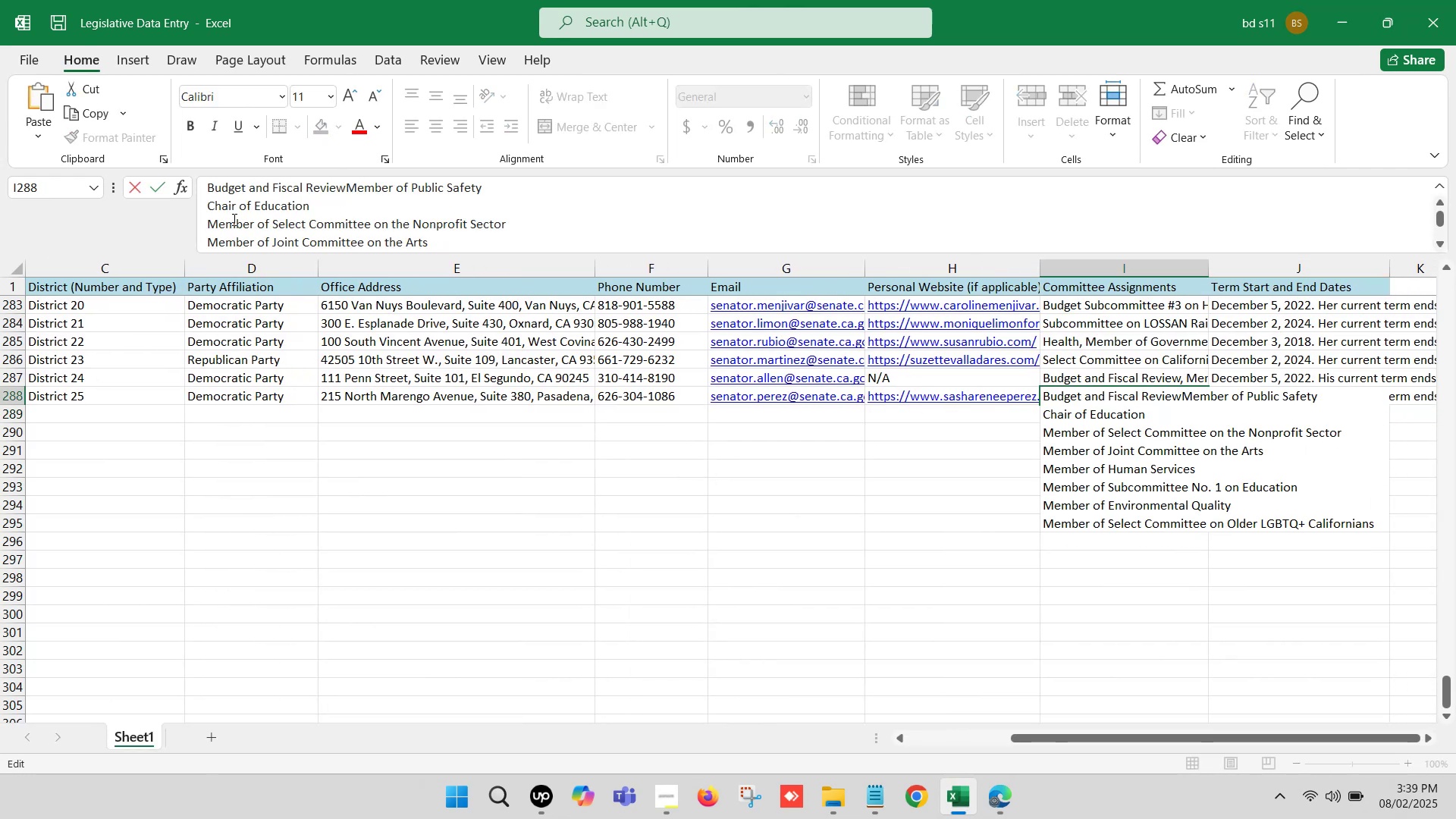 
key(Comma)
 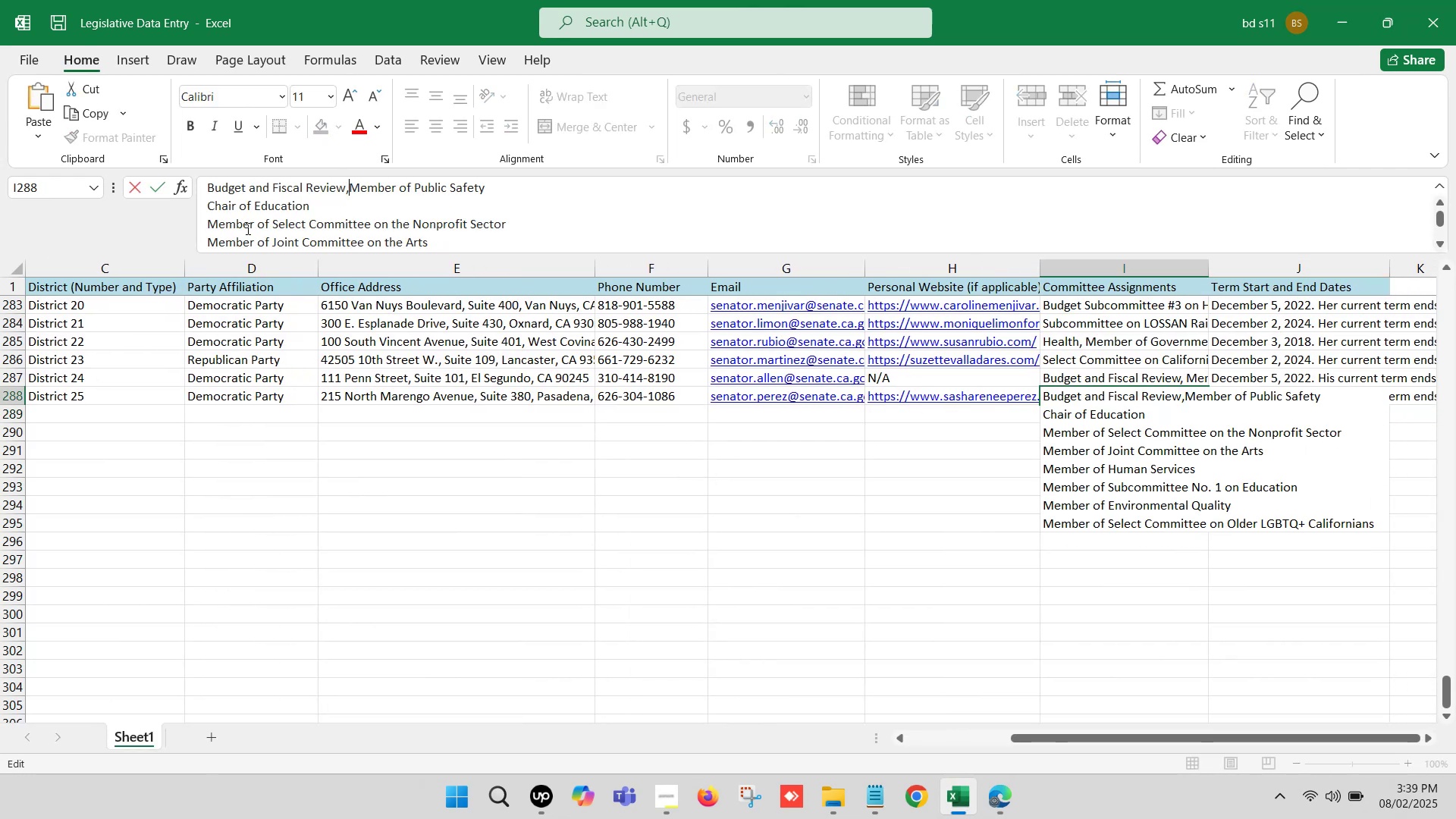 
key(Space)
 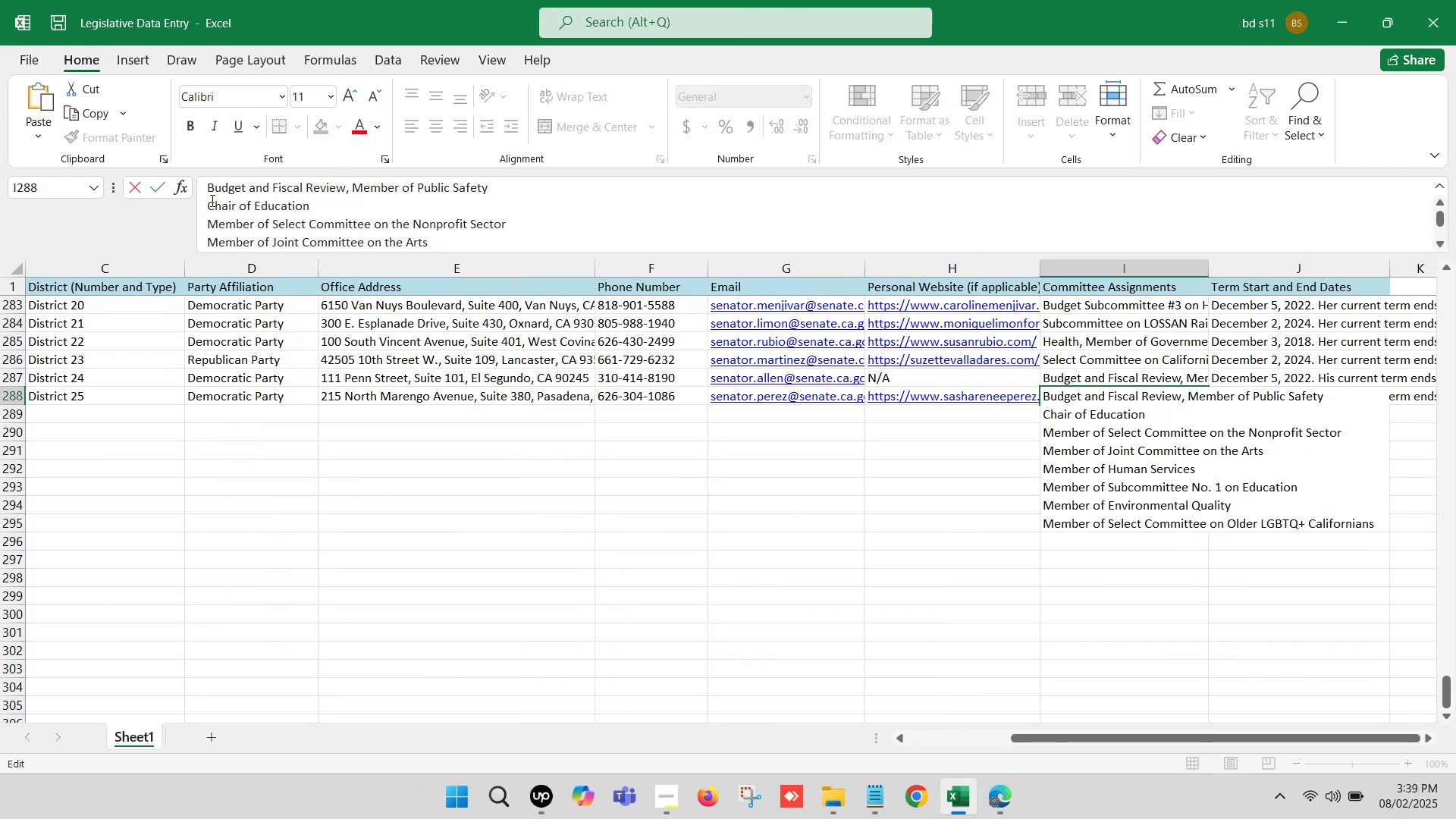 
key(Backspace)
 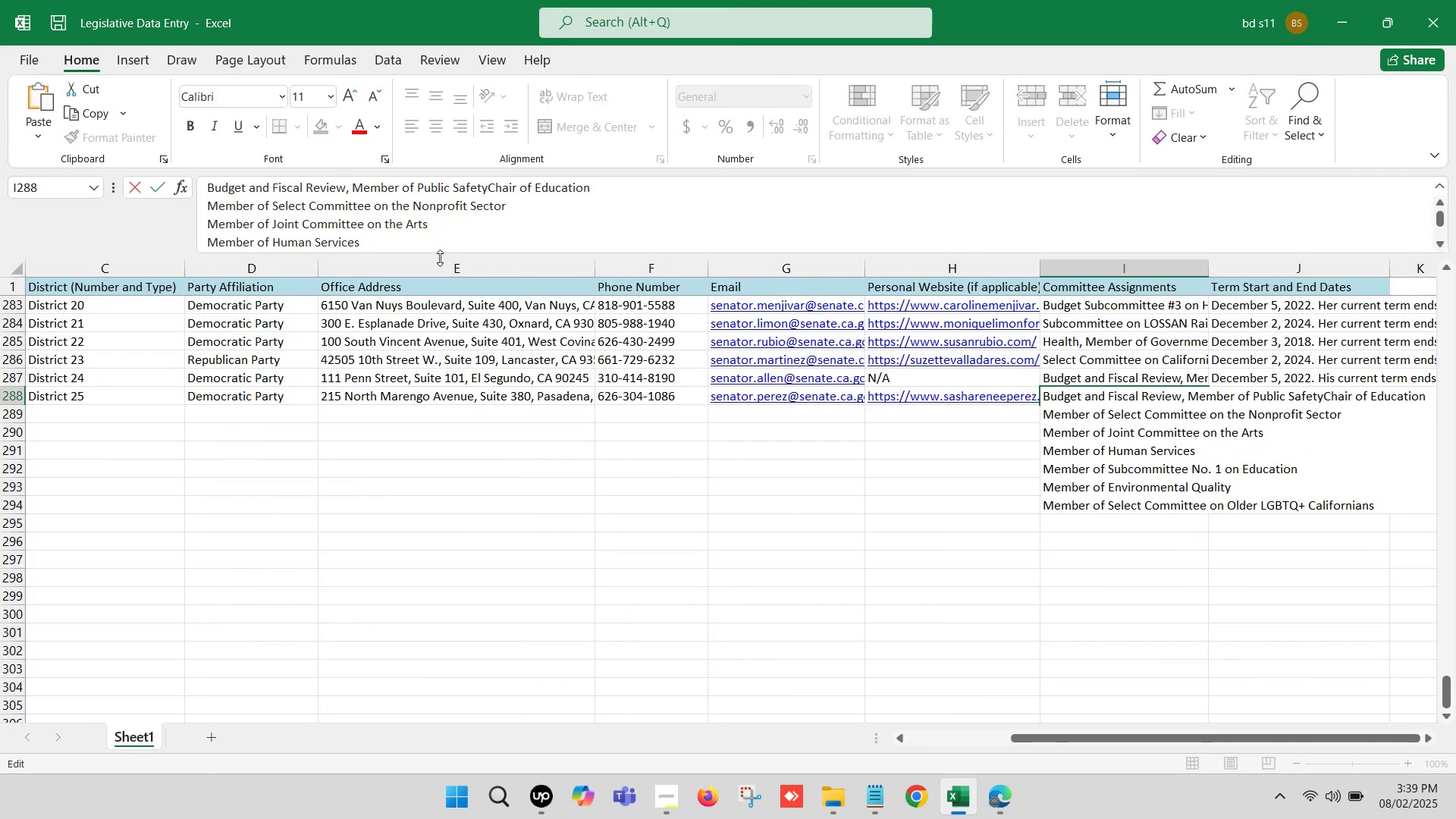 
key(Comma)
 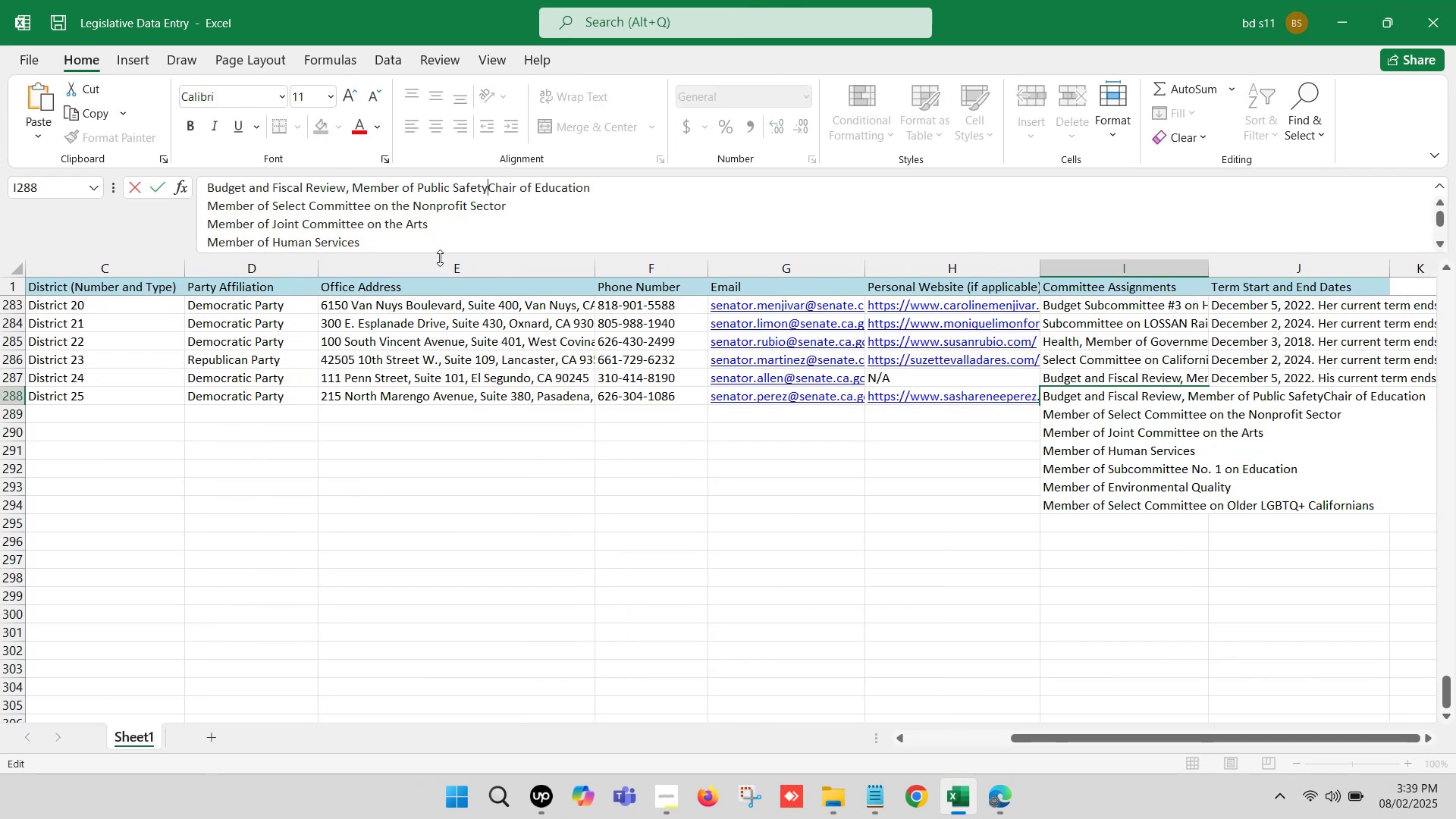 
key(Space)
 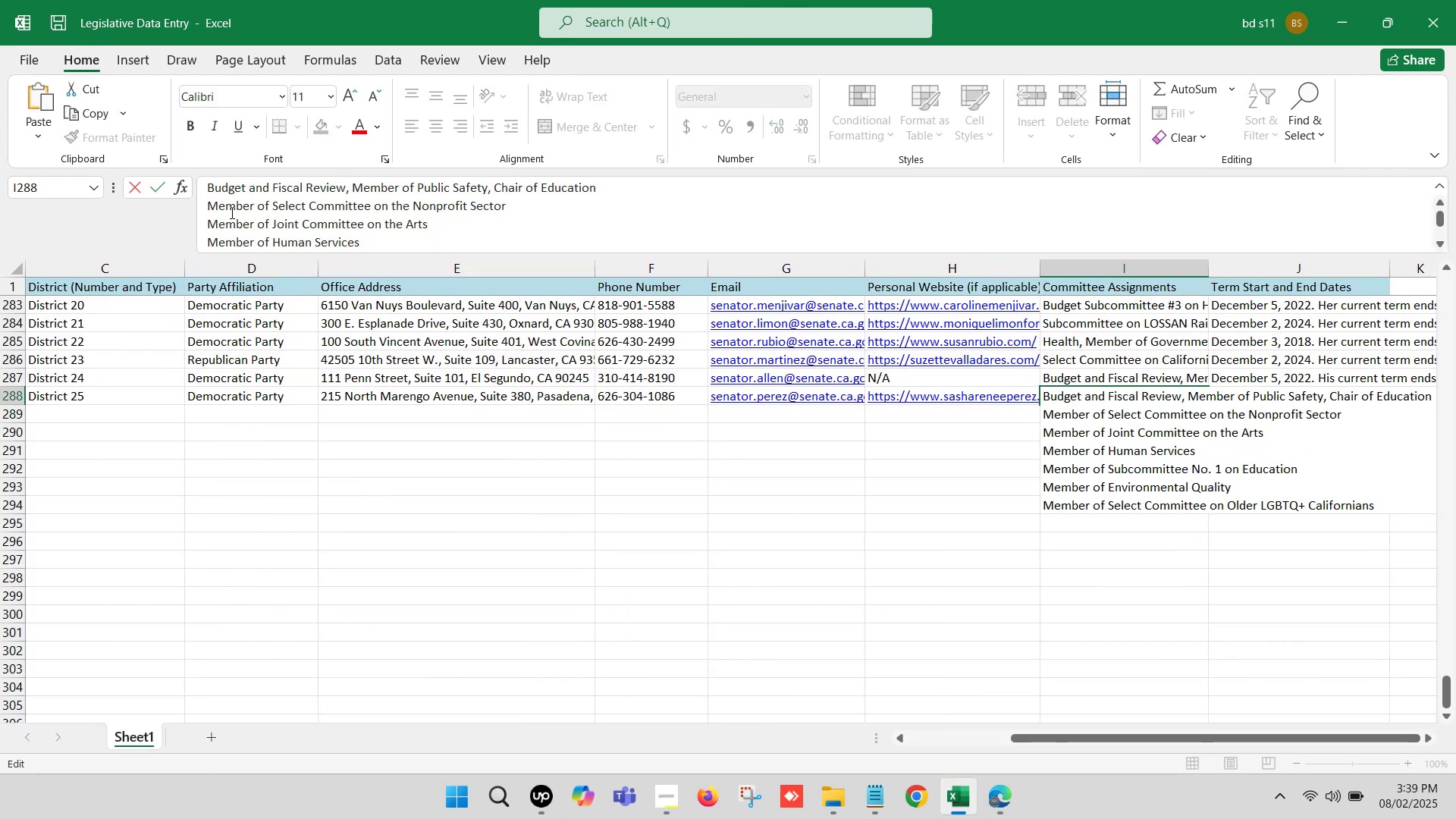 
left_click([208, 200])
 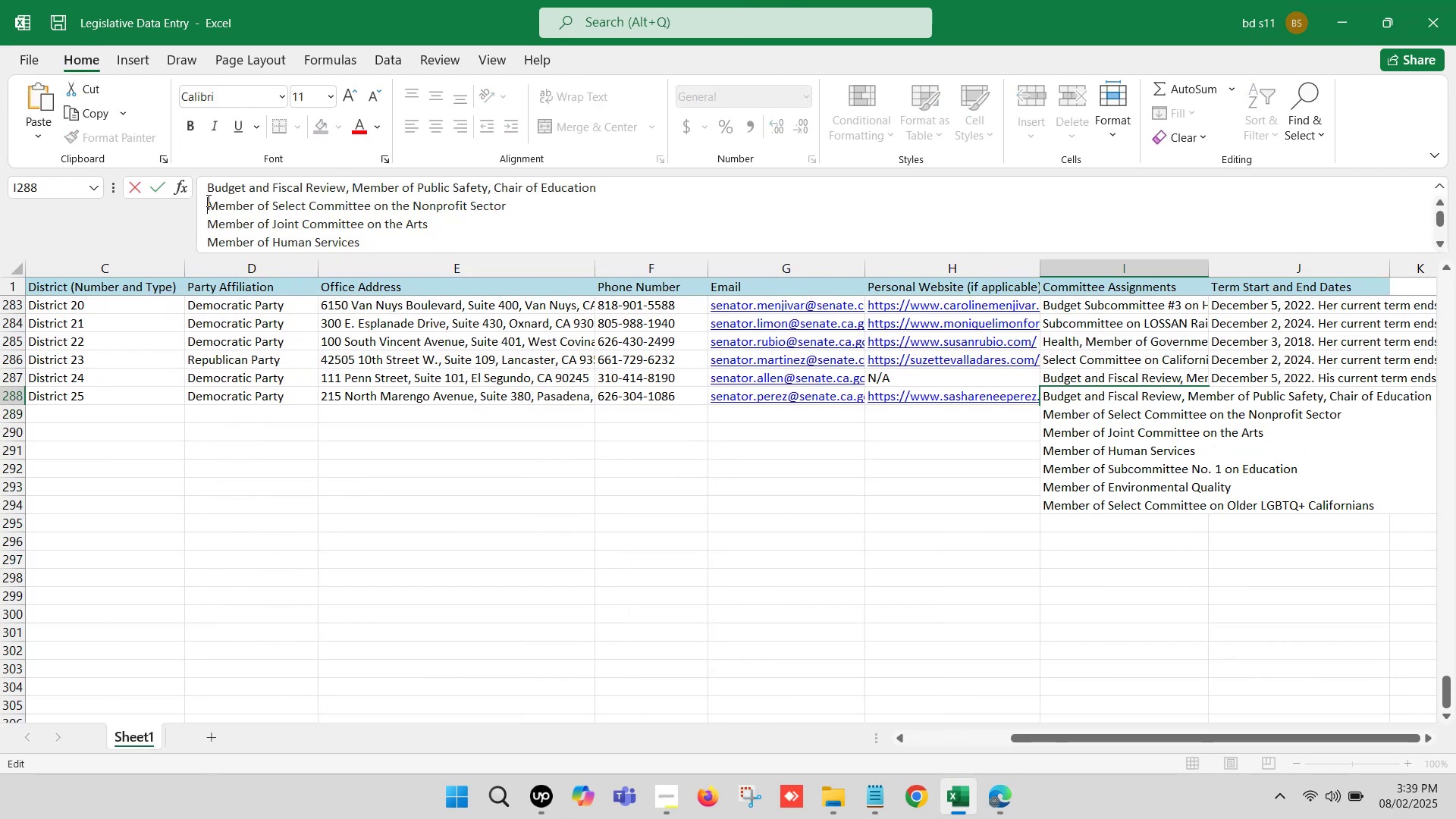 
key(Backspace)
 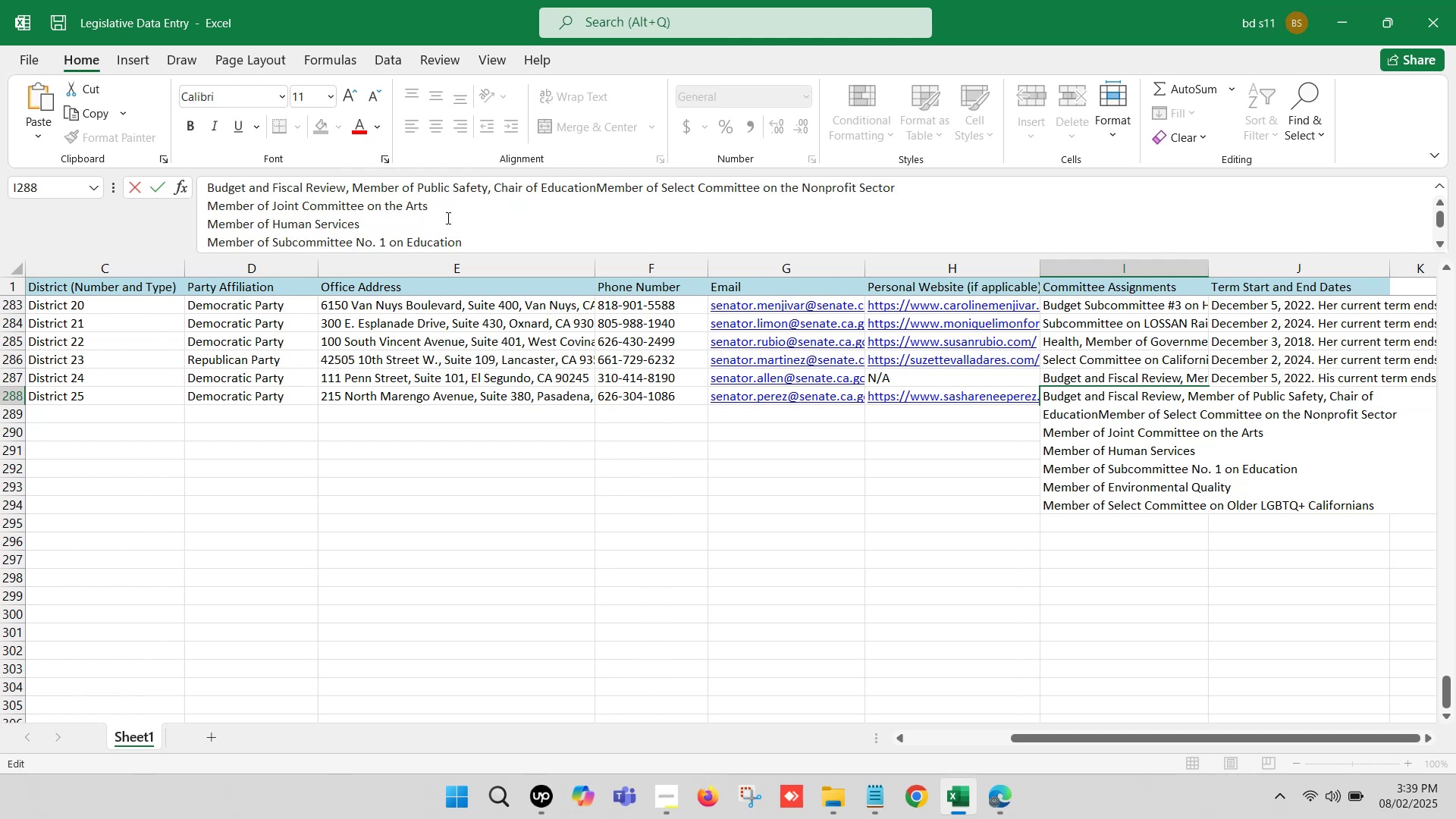 
key(Comma)
 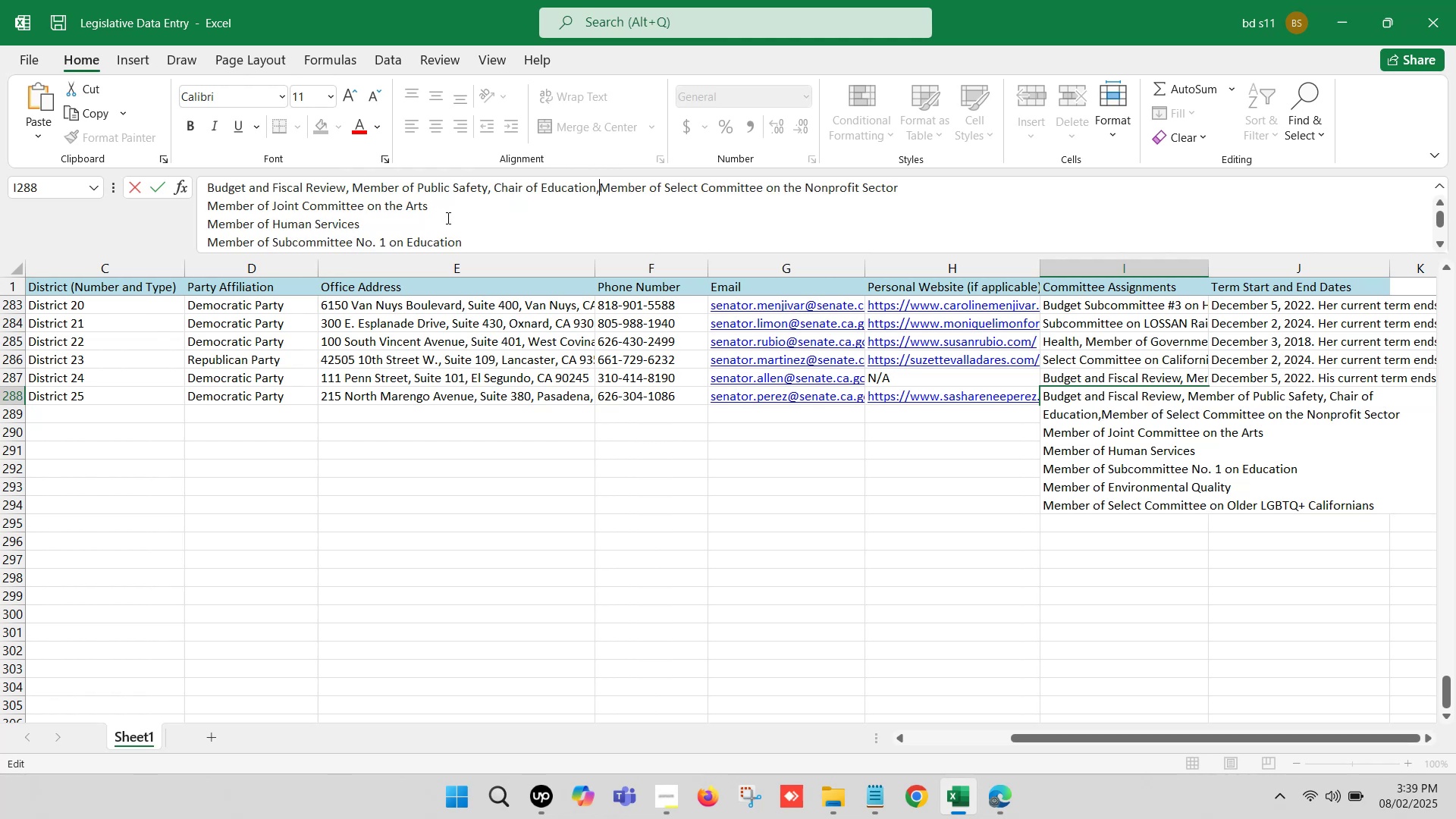 
key(Space)
 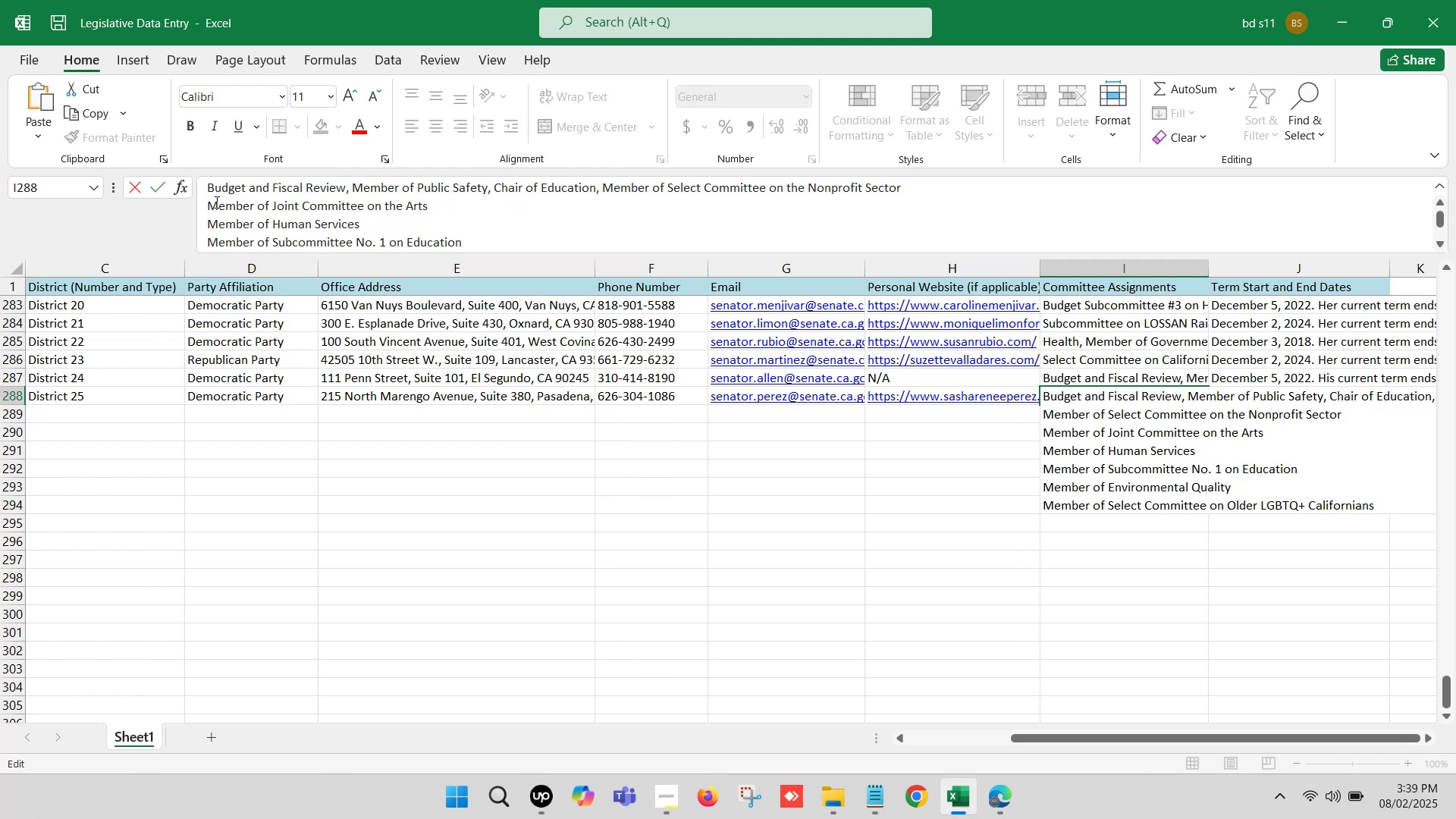 
left_click([206, 199])
 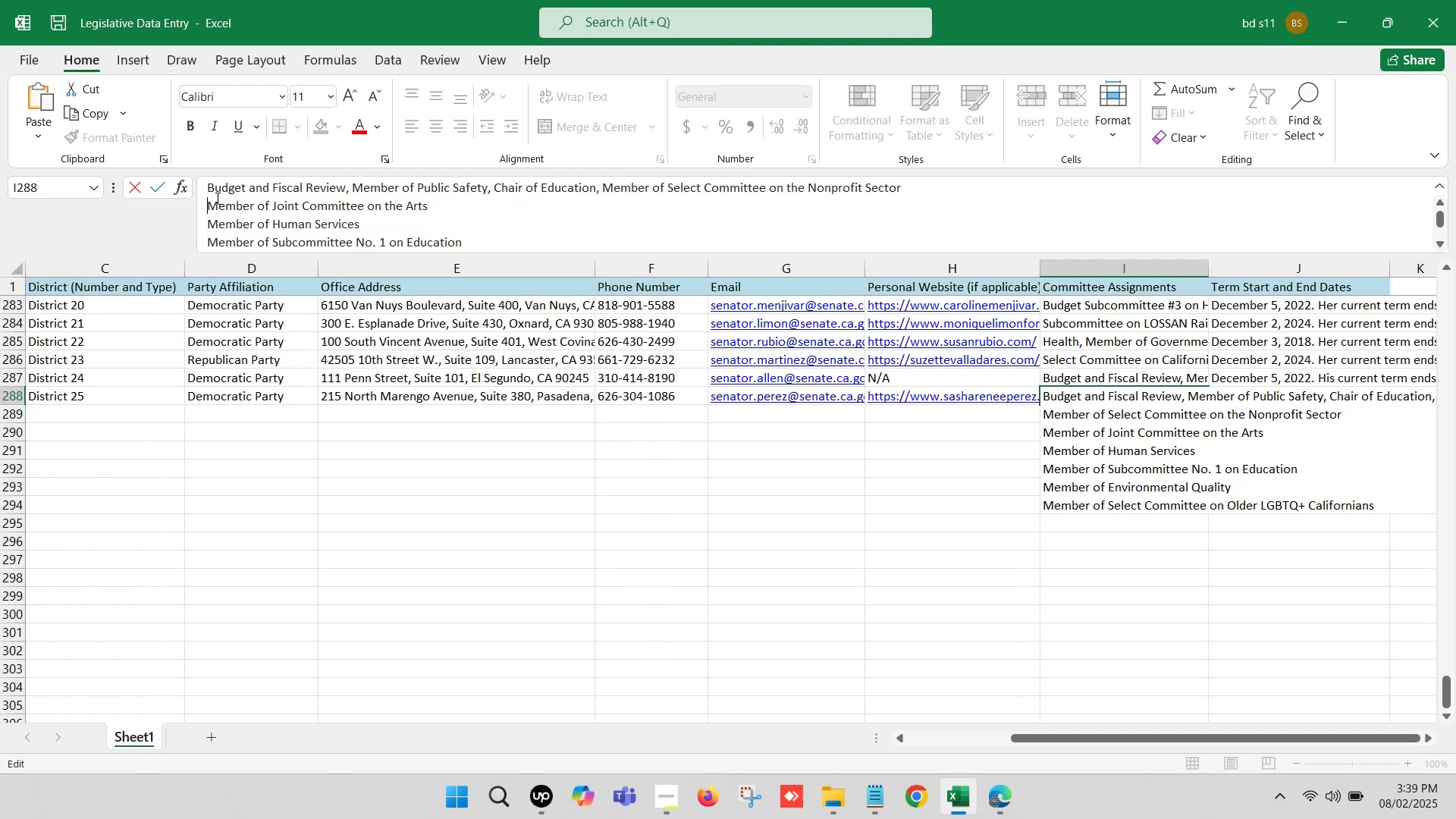 
key(Backspace)
 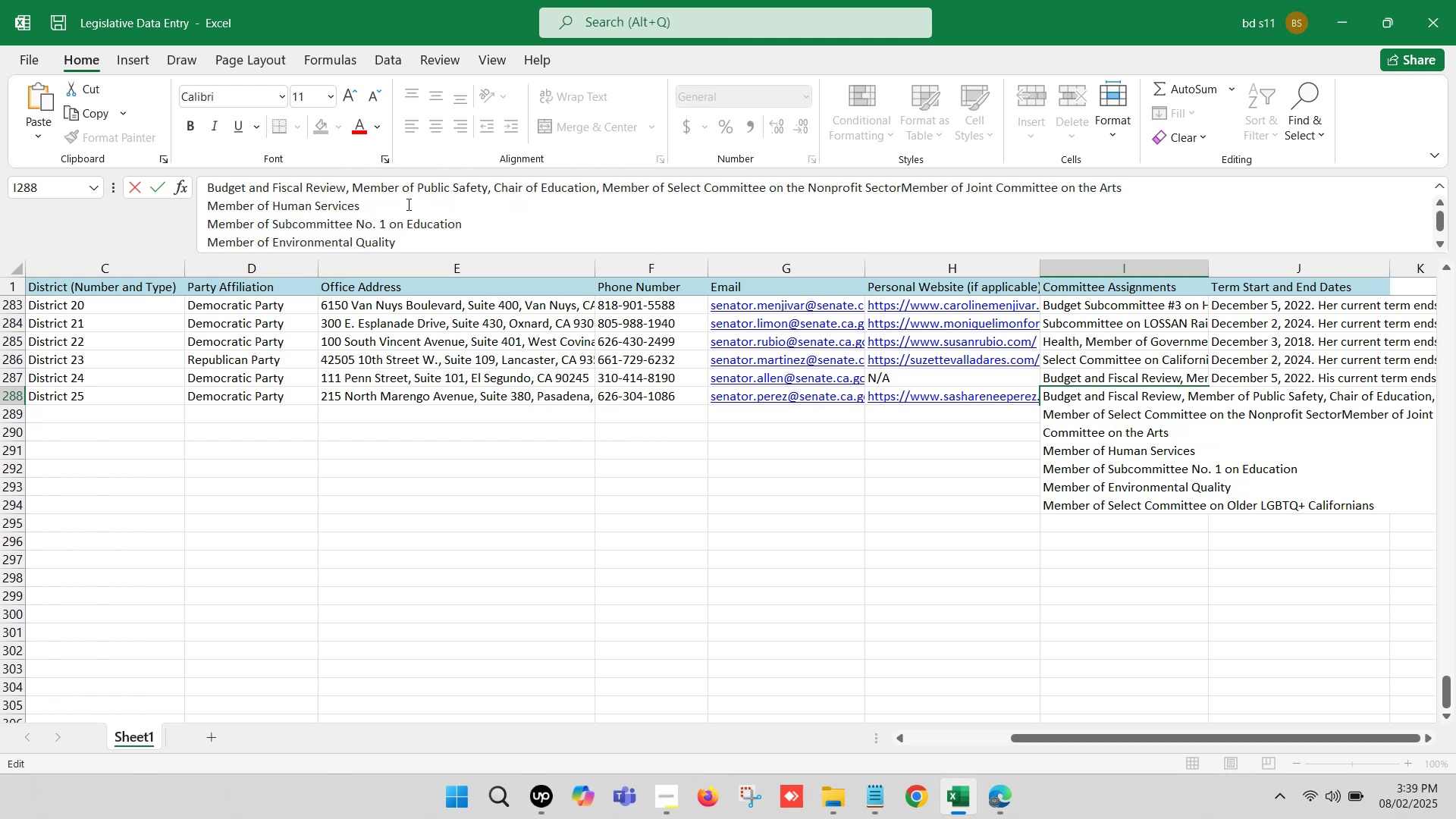 
key(Comma)
 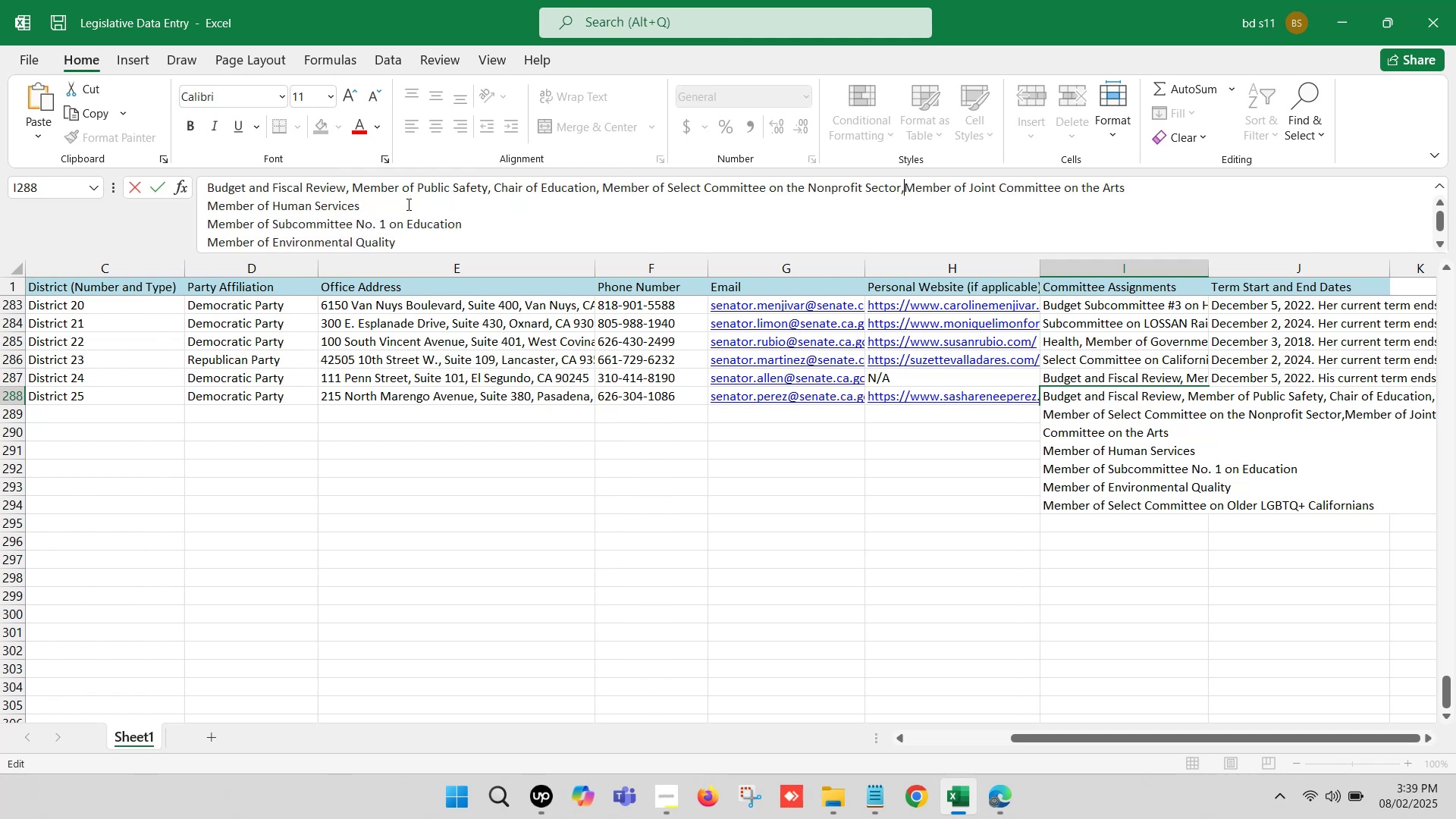 
key(Space)
 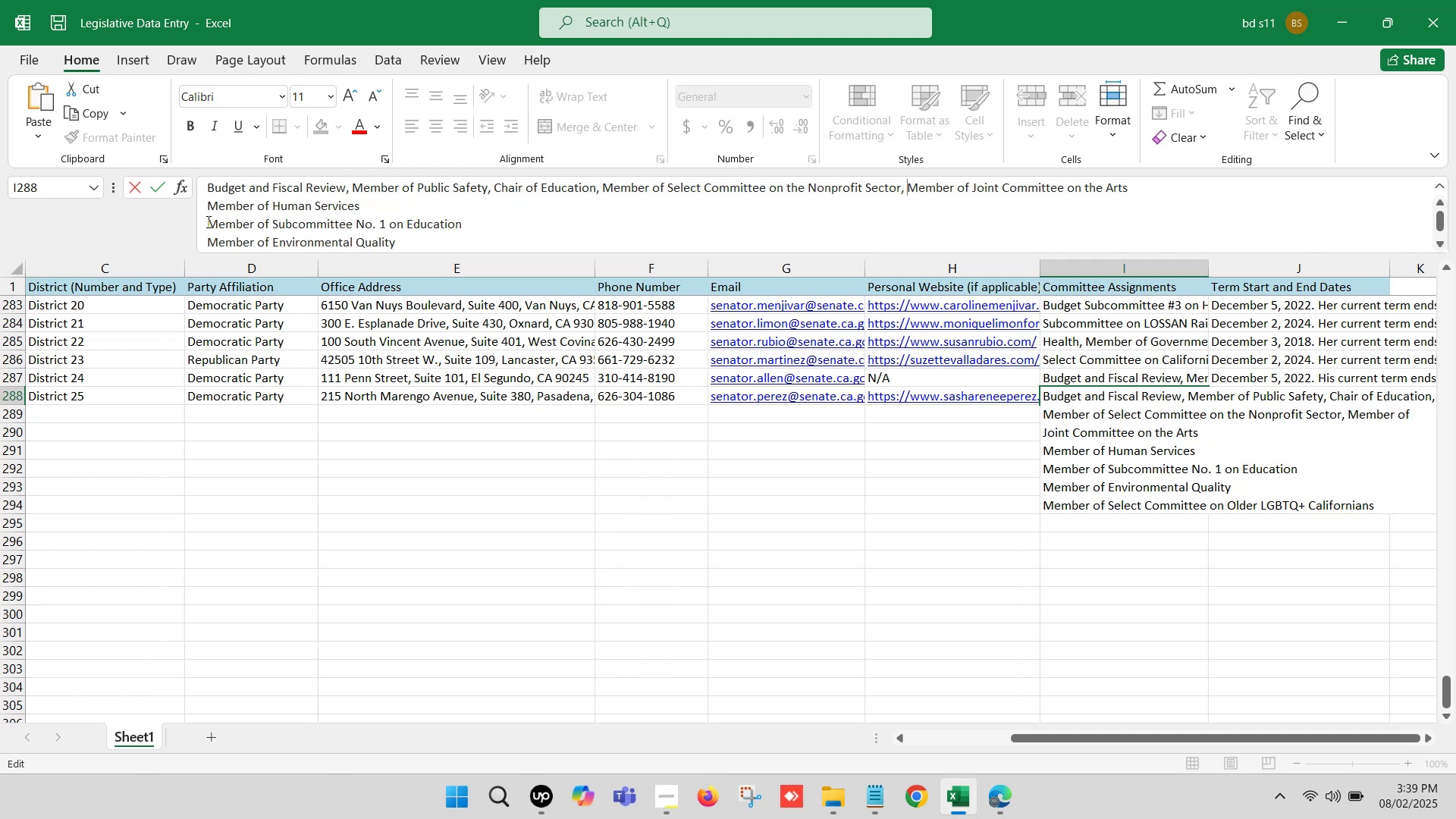 
left_click([206, 206])
 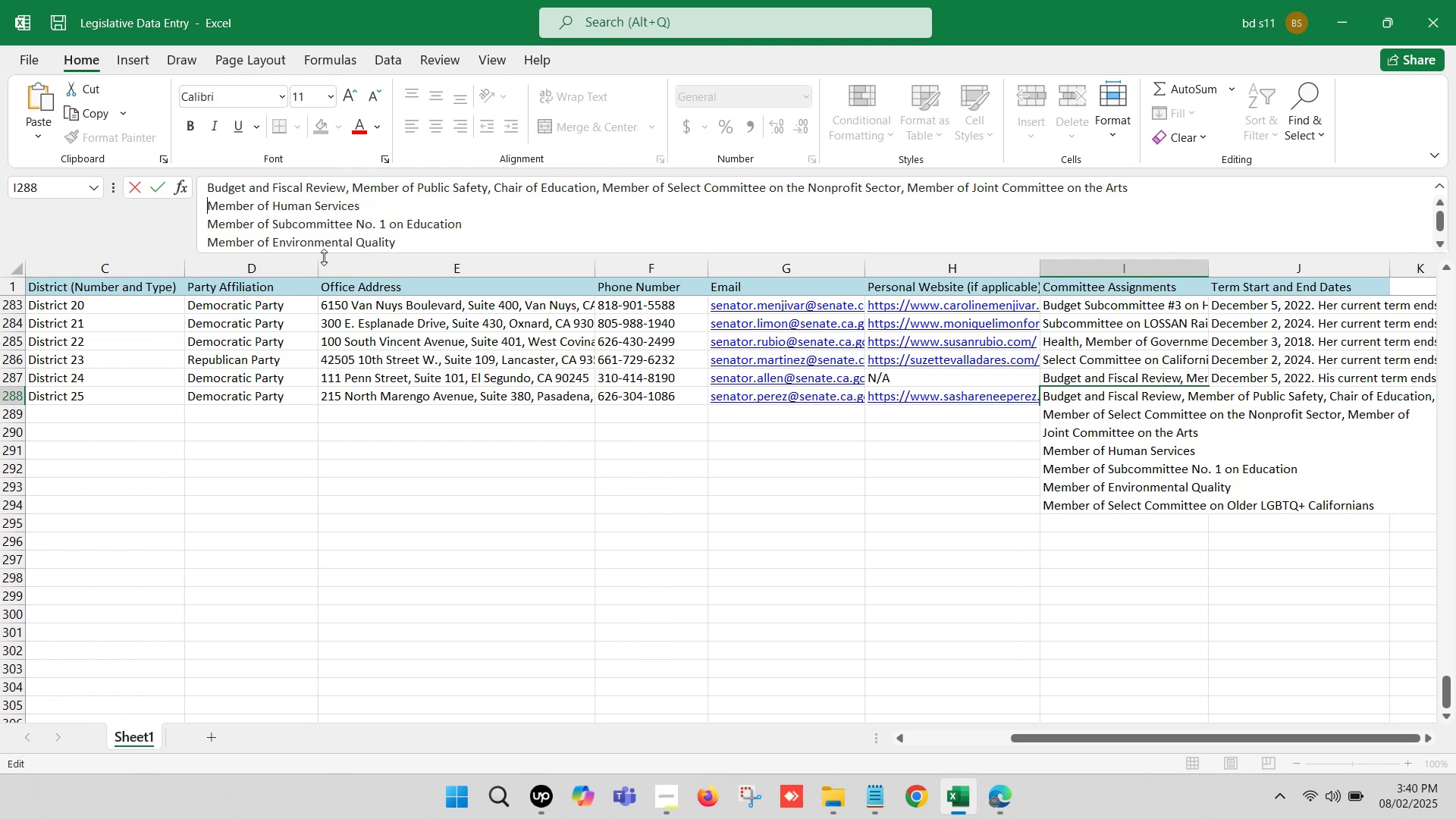 
key(Backspace)
 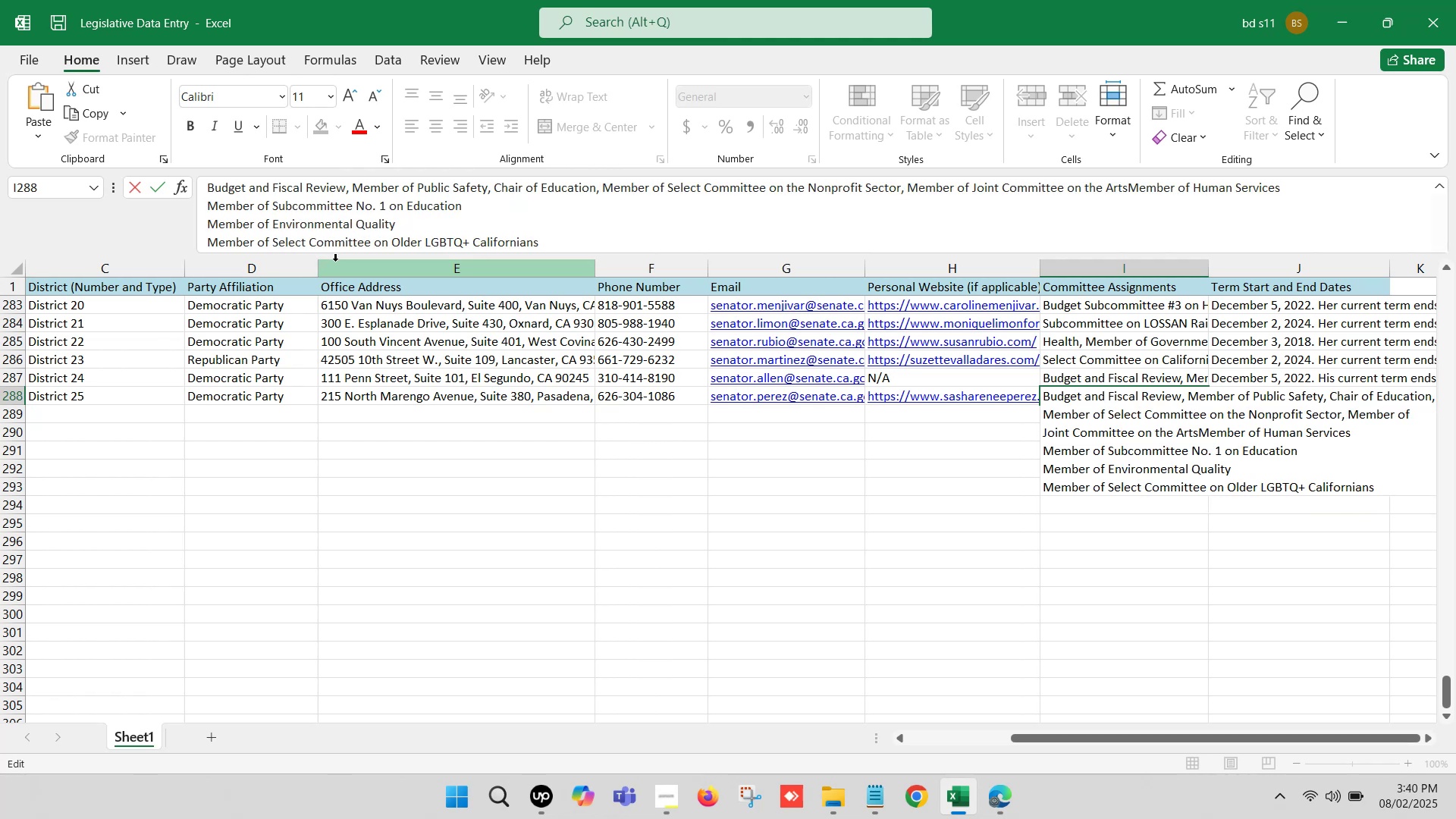 
key(Comma)
 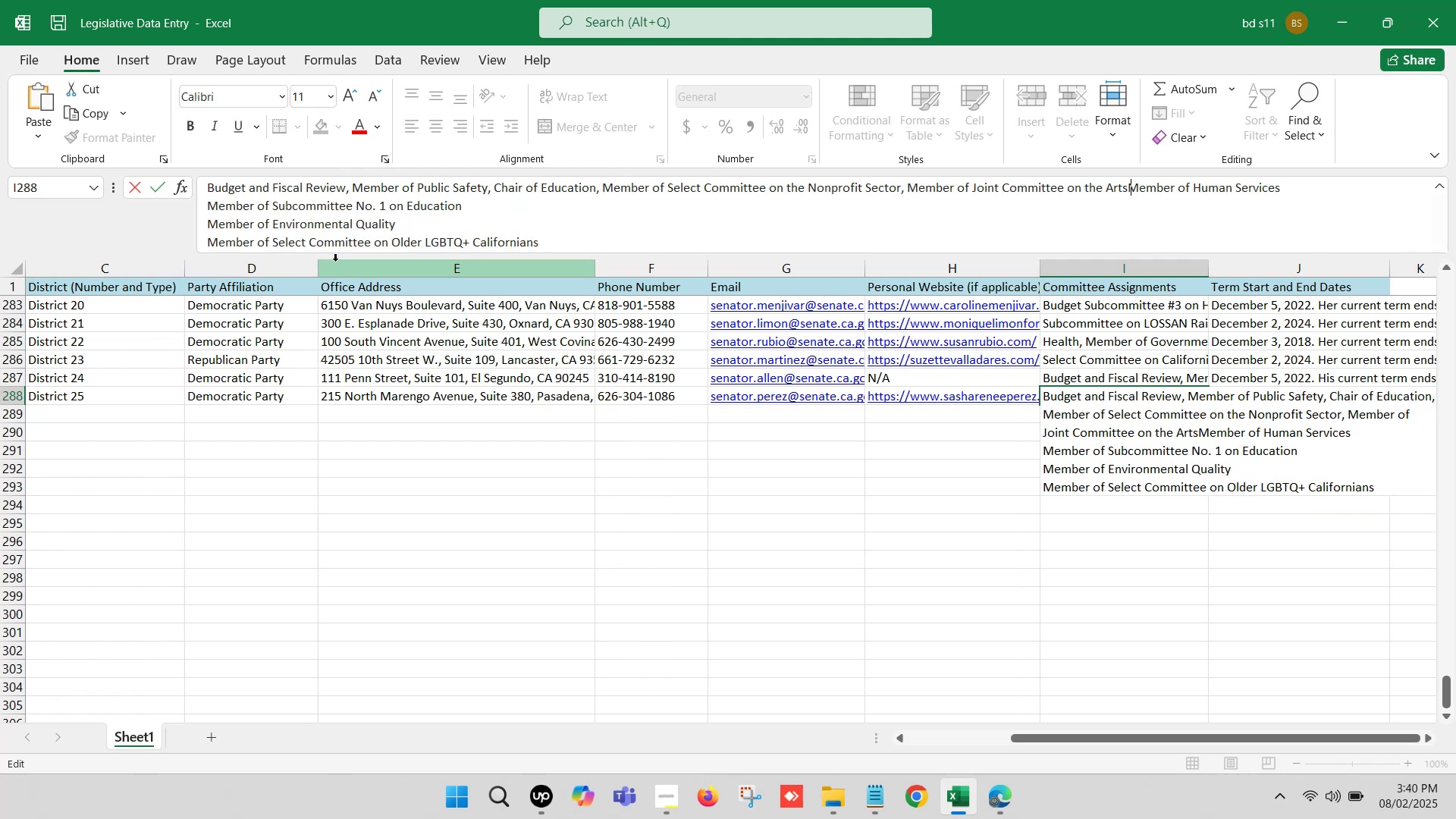 
key(Space)
 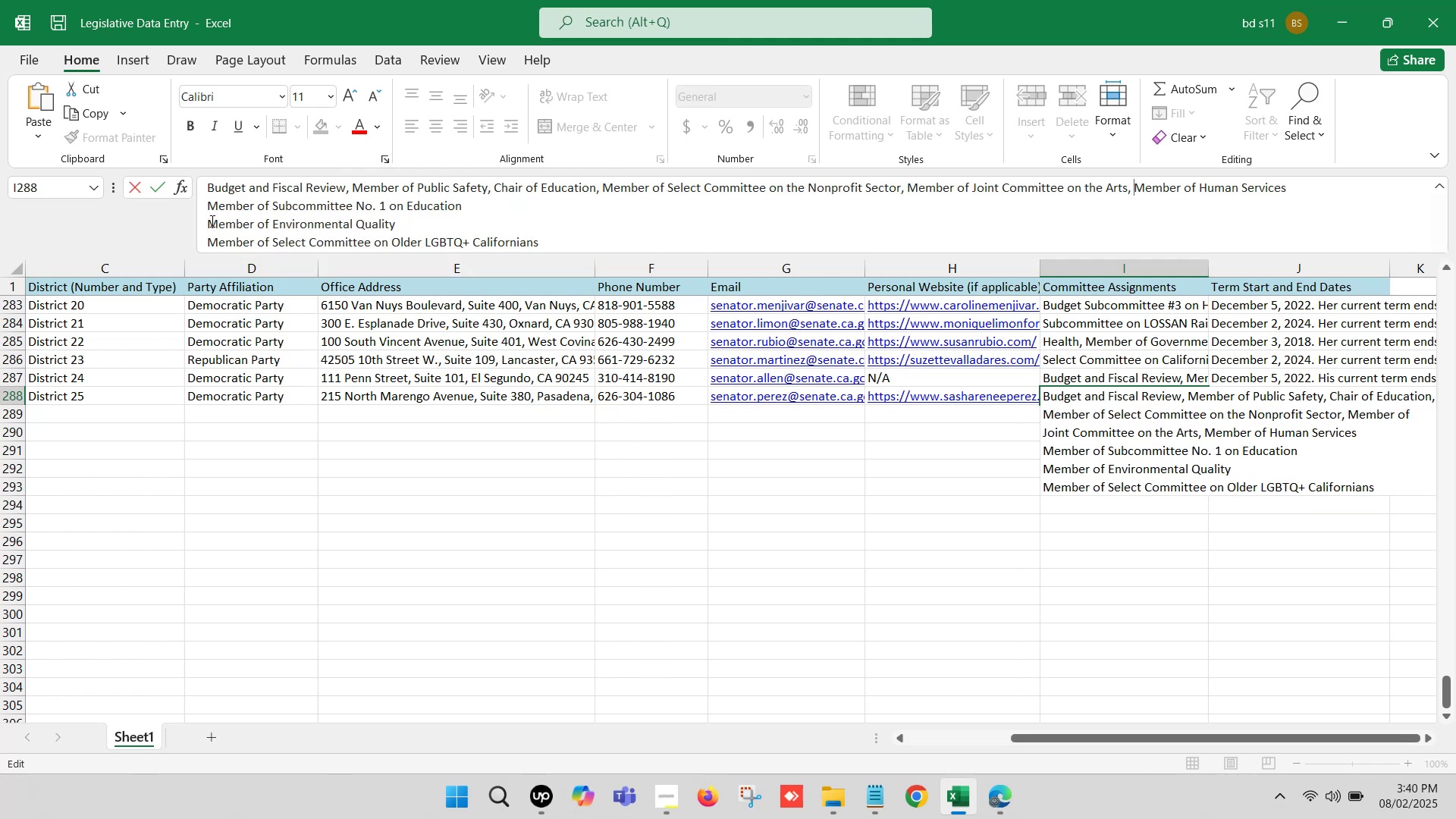 
left_click([204, 206])
 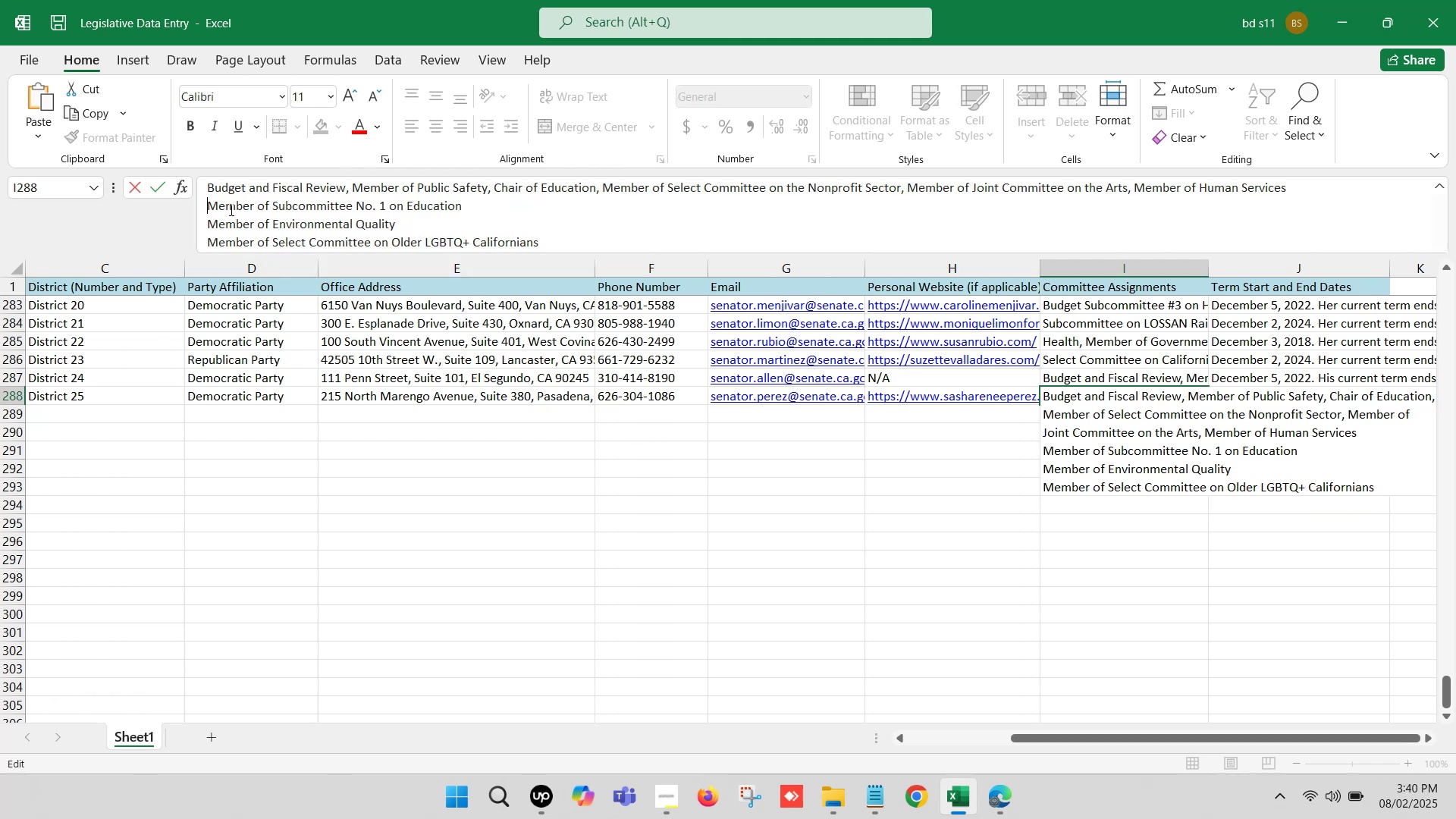 
key(Backspace)
 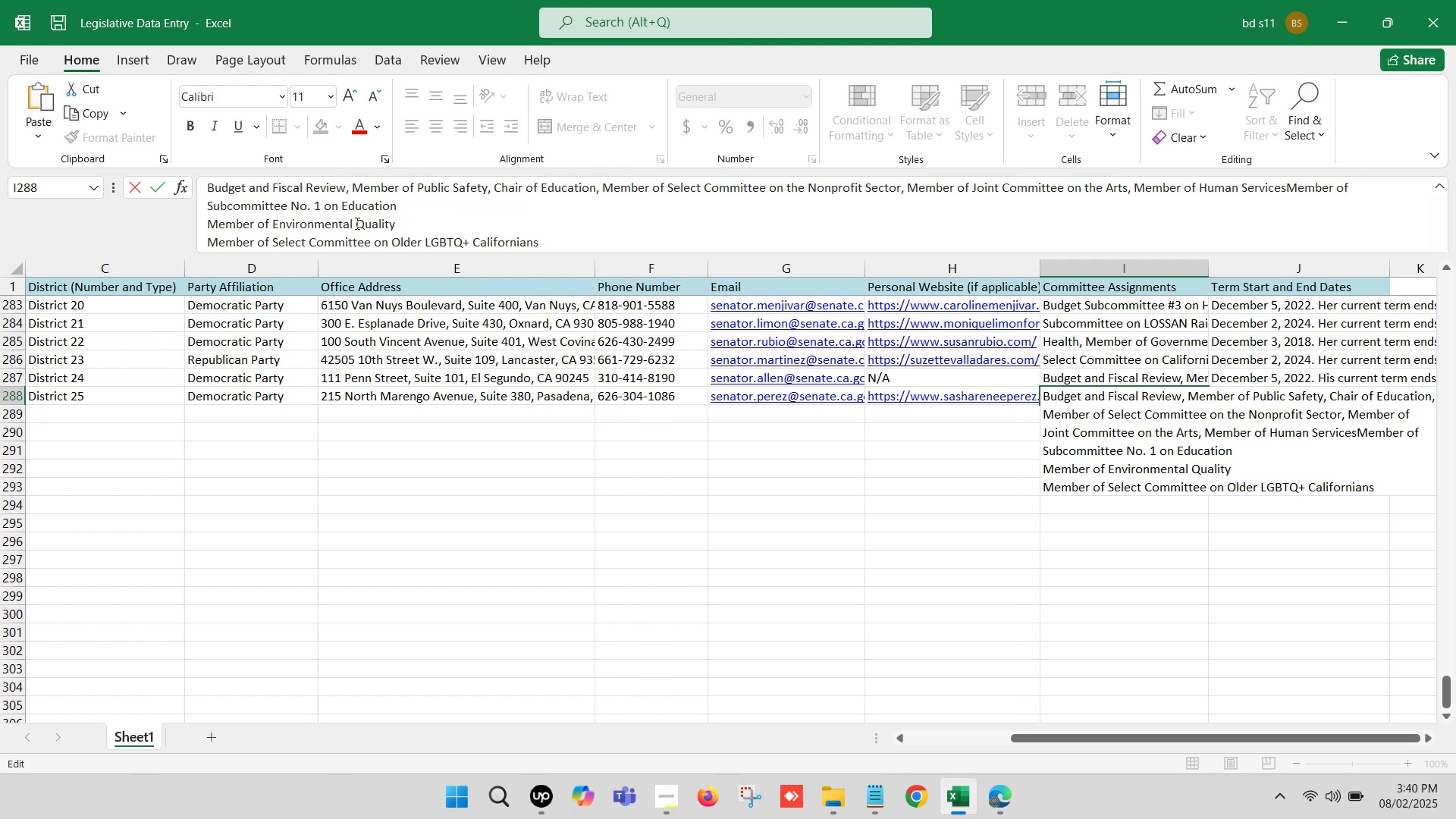 
key(Comma)
 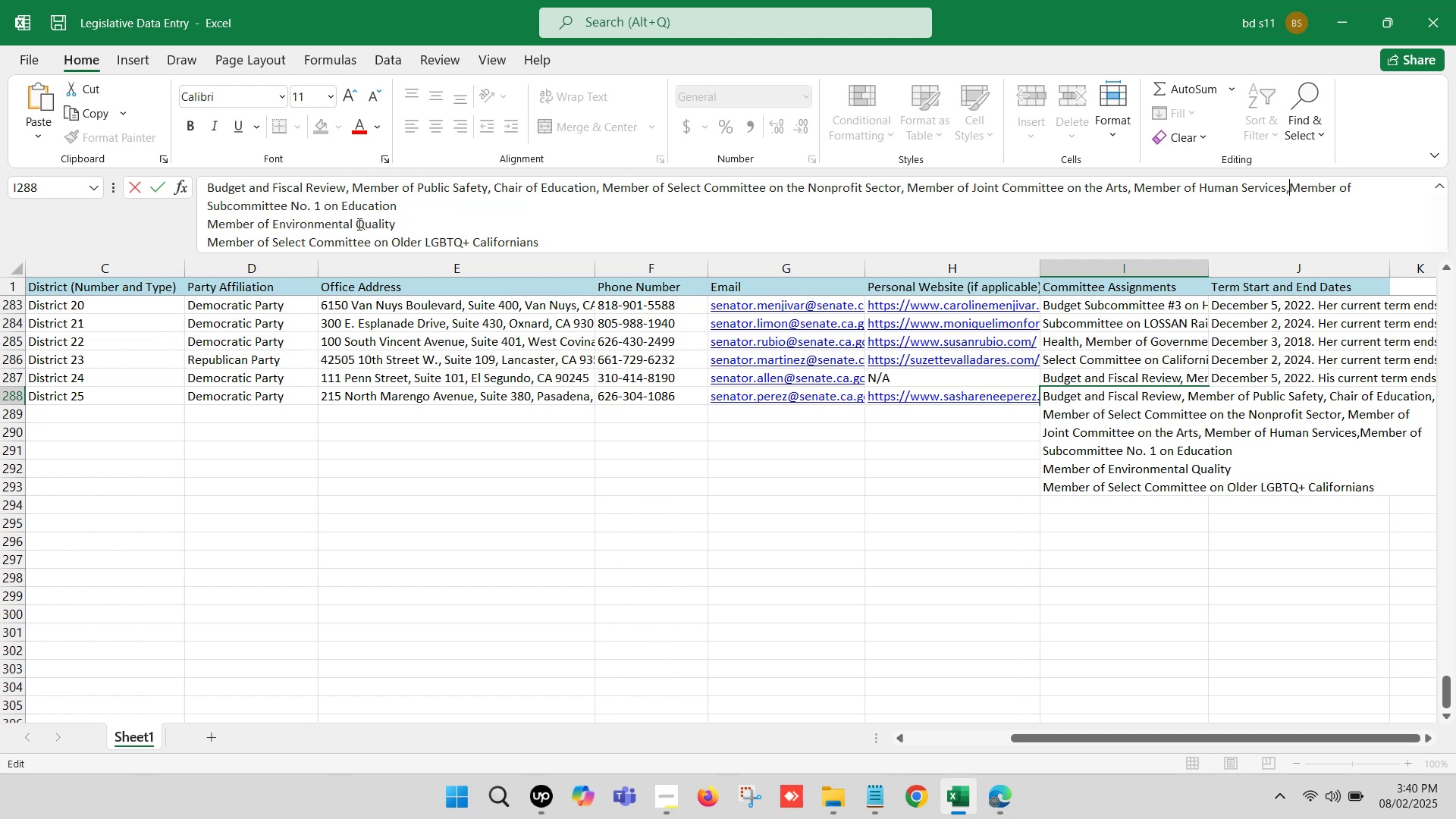 
key(Space)
 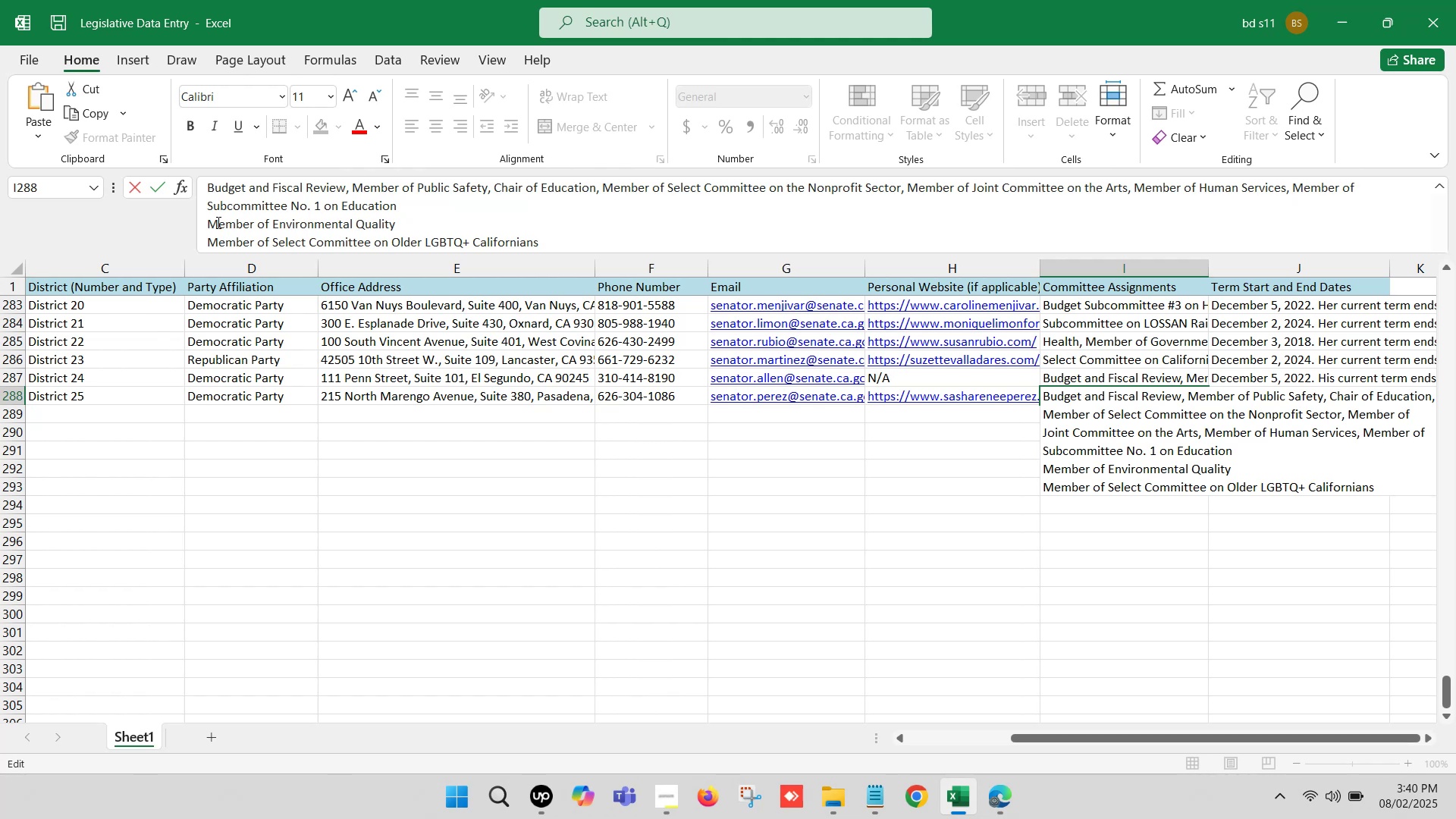 
left_click([205, 223])
 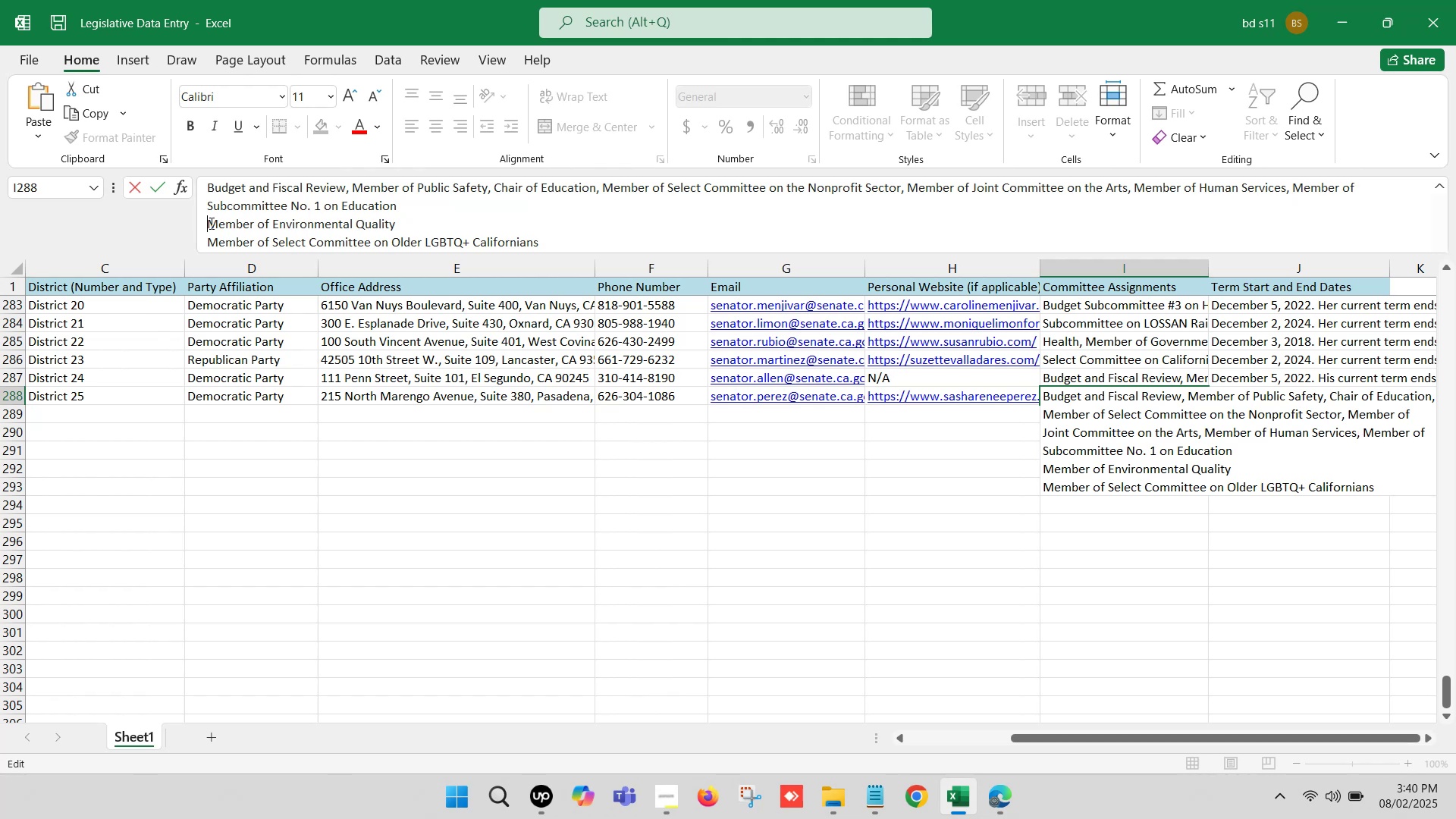 
key(Backspace)
 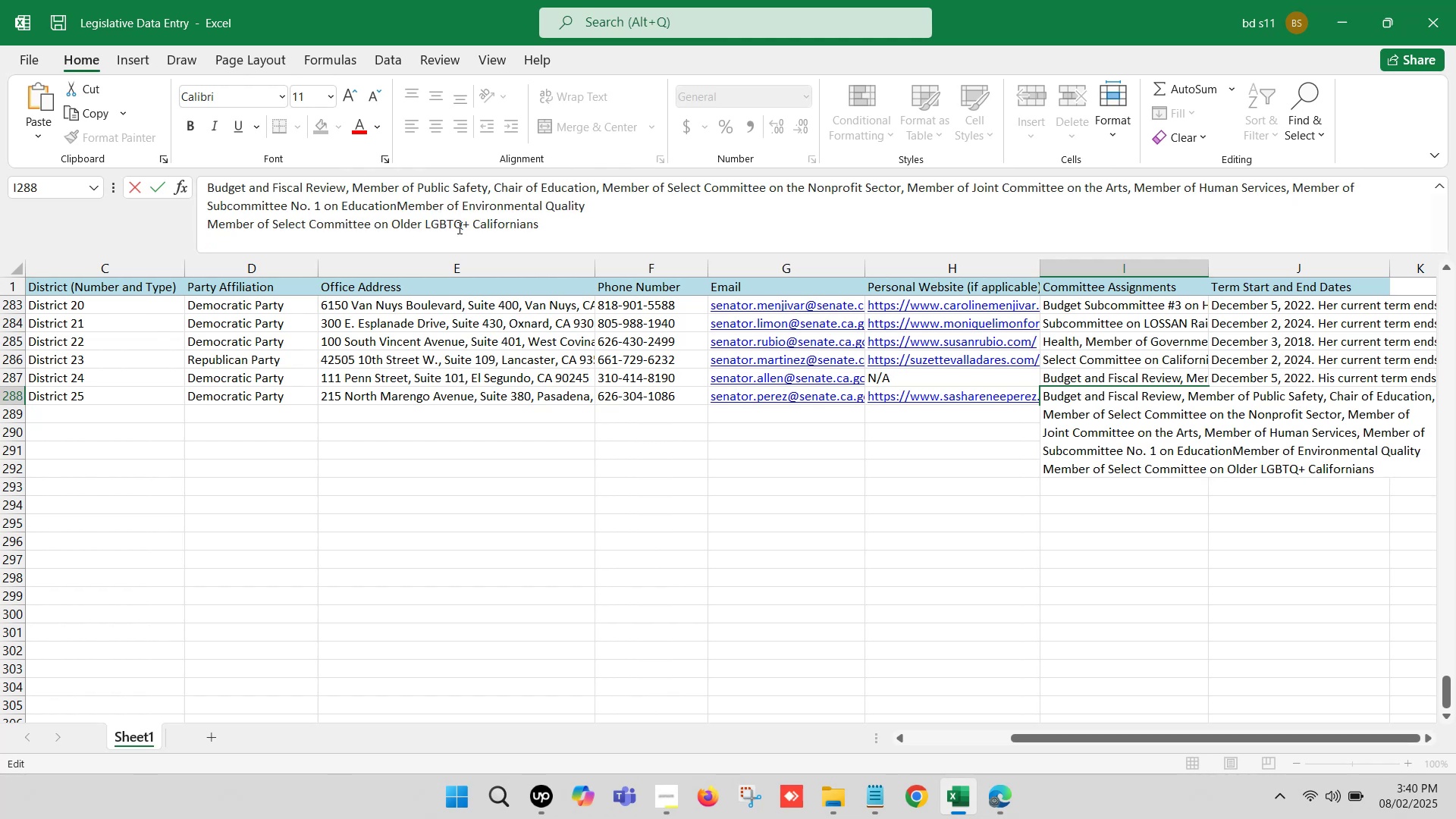 
key(Comma)
 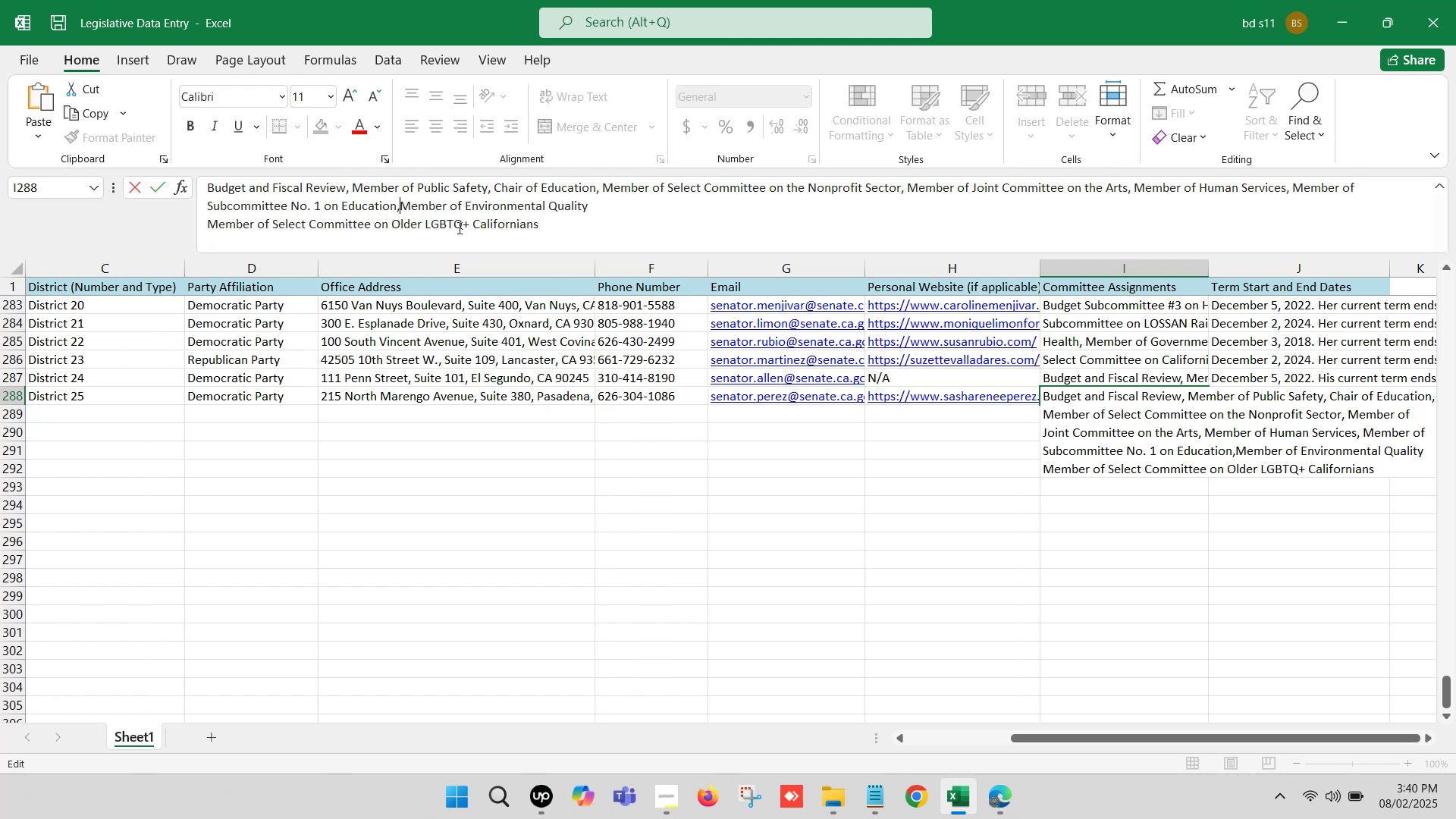 
key(Space)
 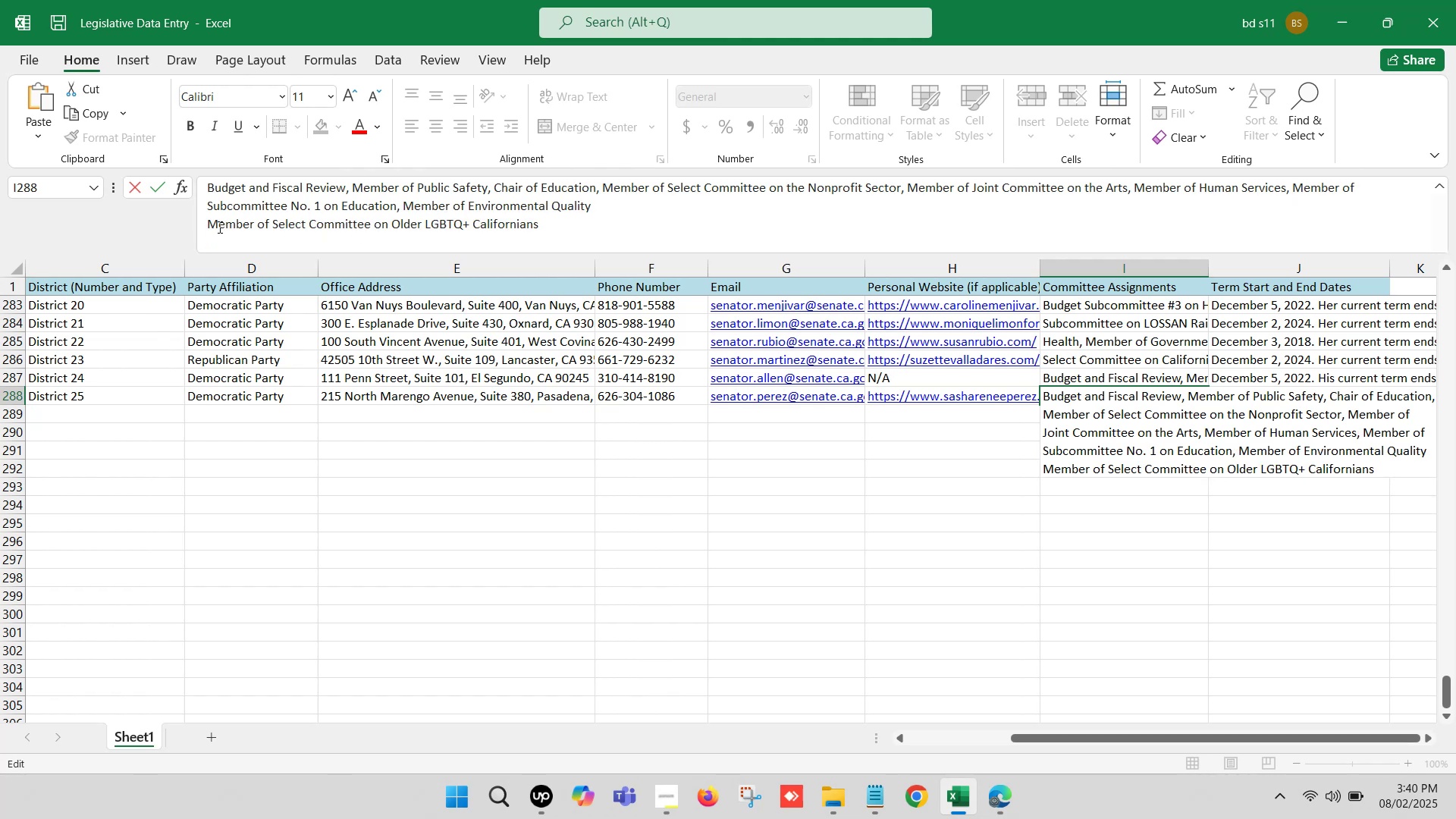 
left_click([208, 221])
 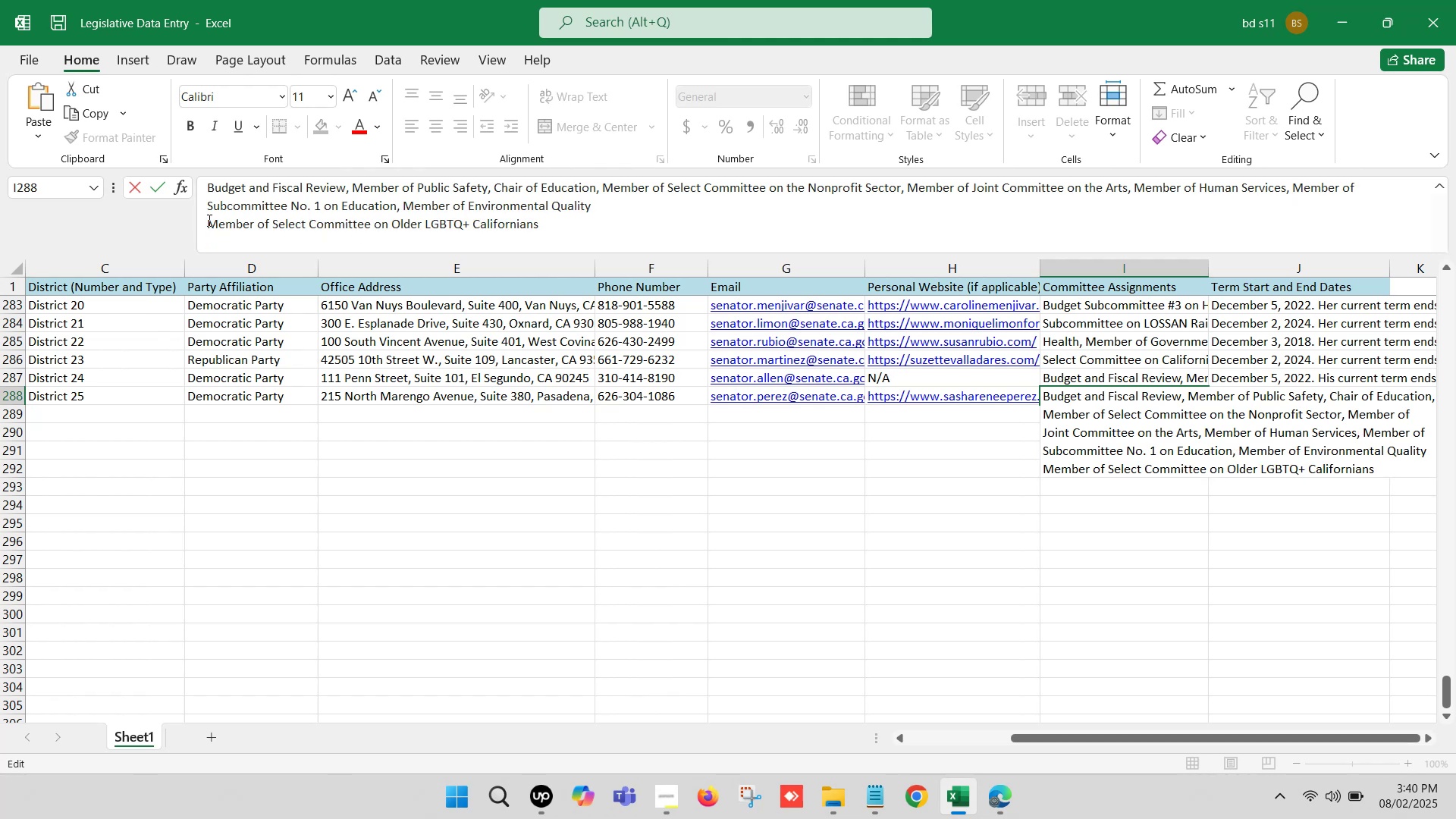 
key(Backspace)
 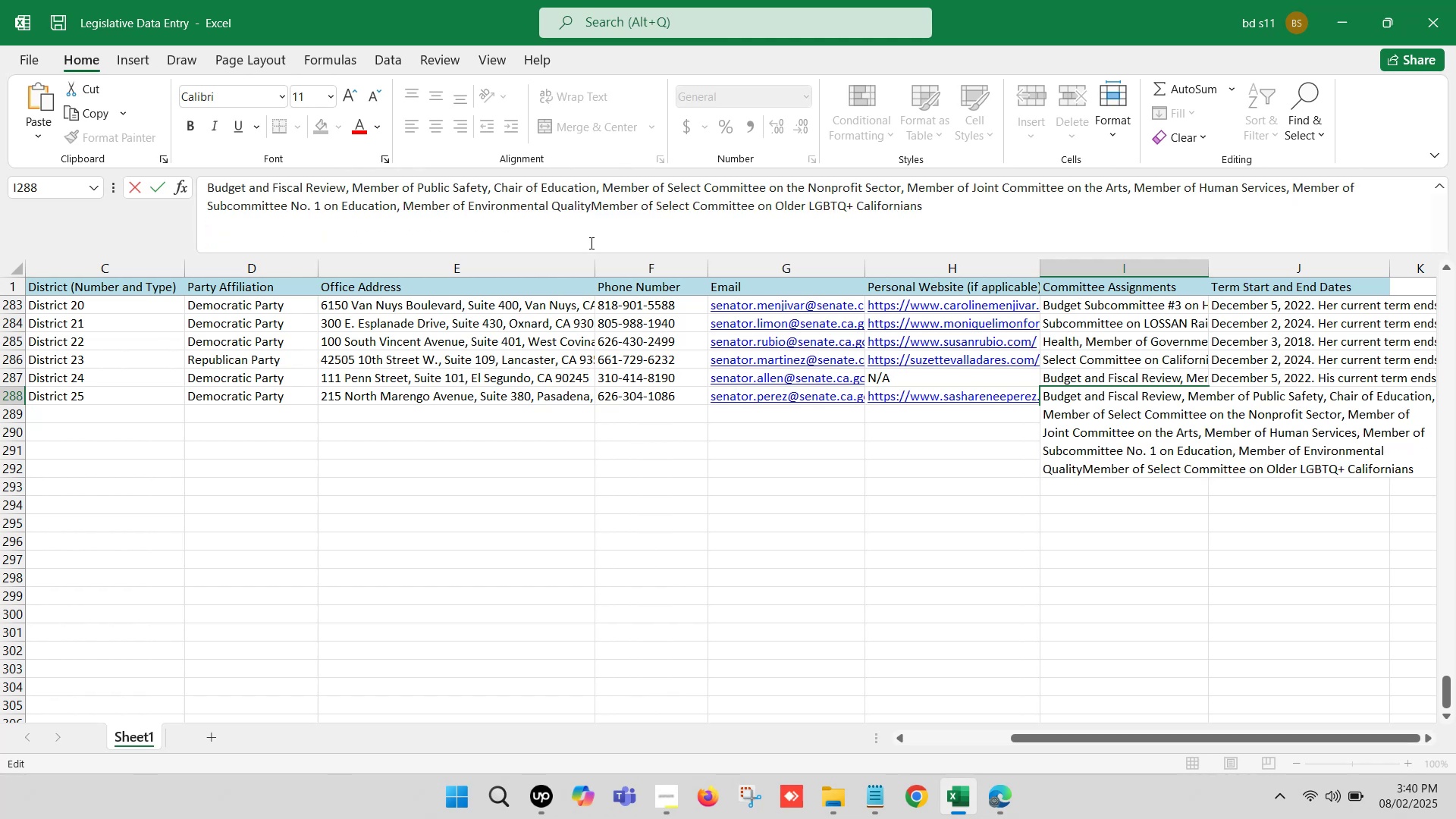 
key(Comma)
 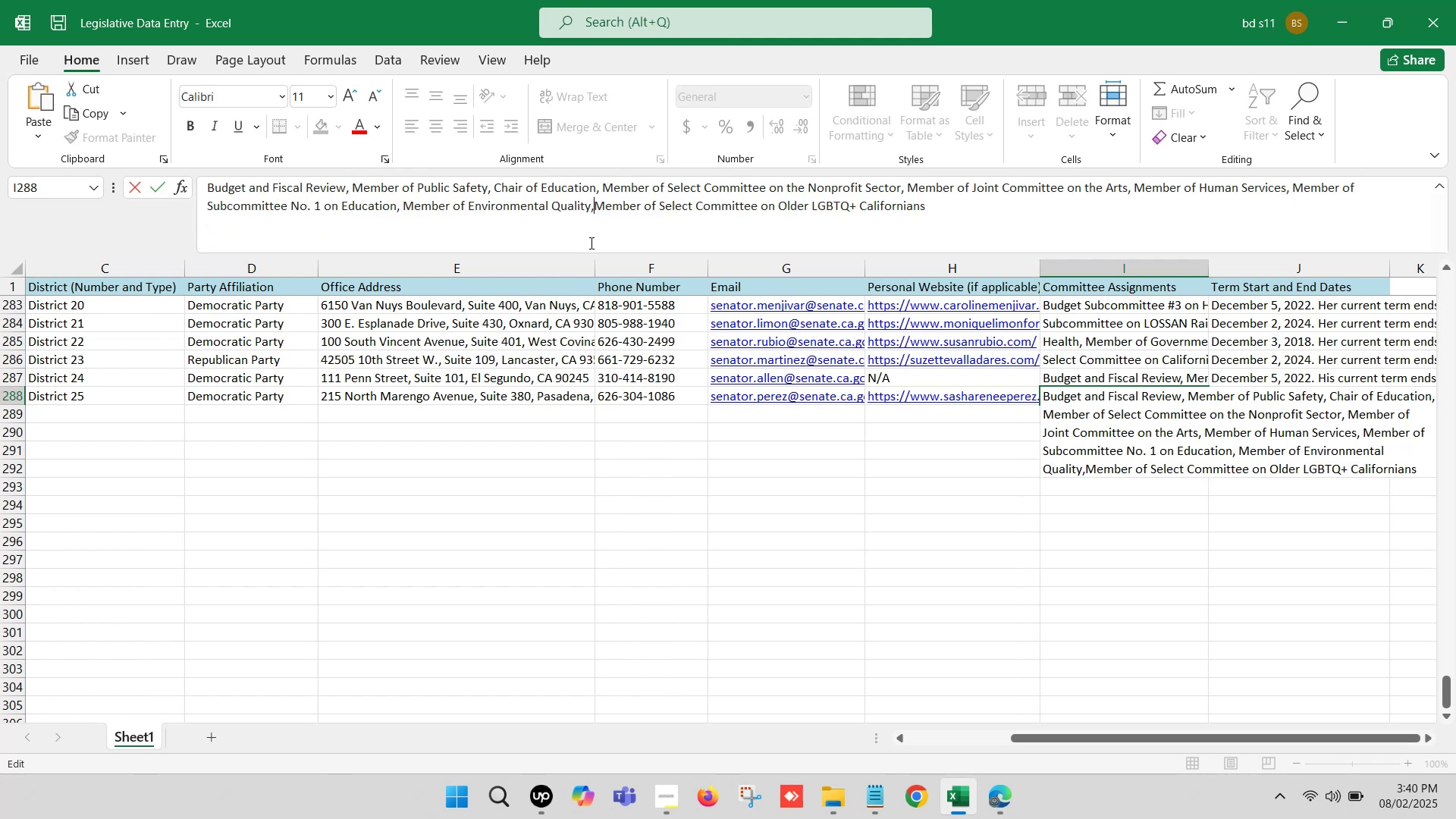 
key(Space)
 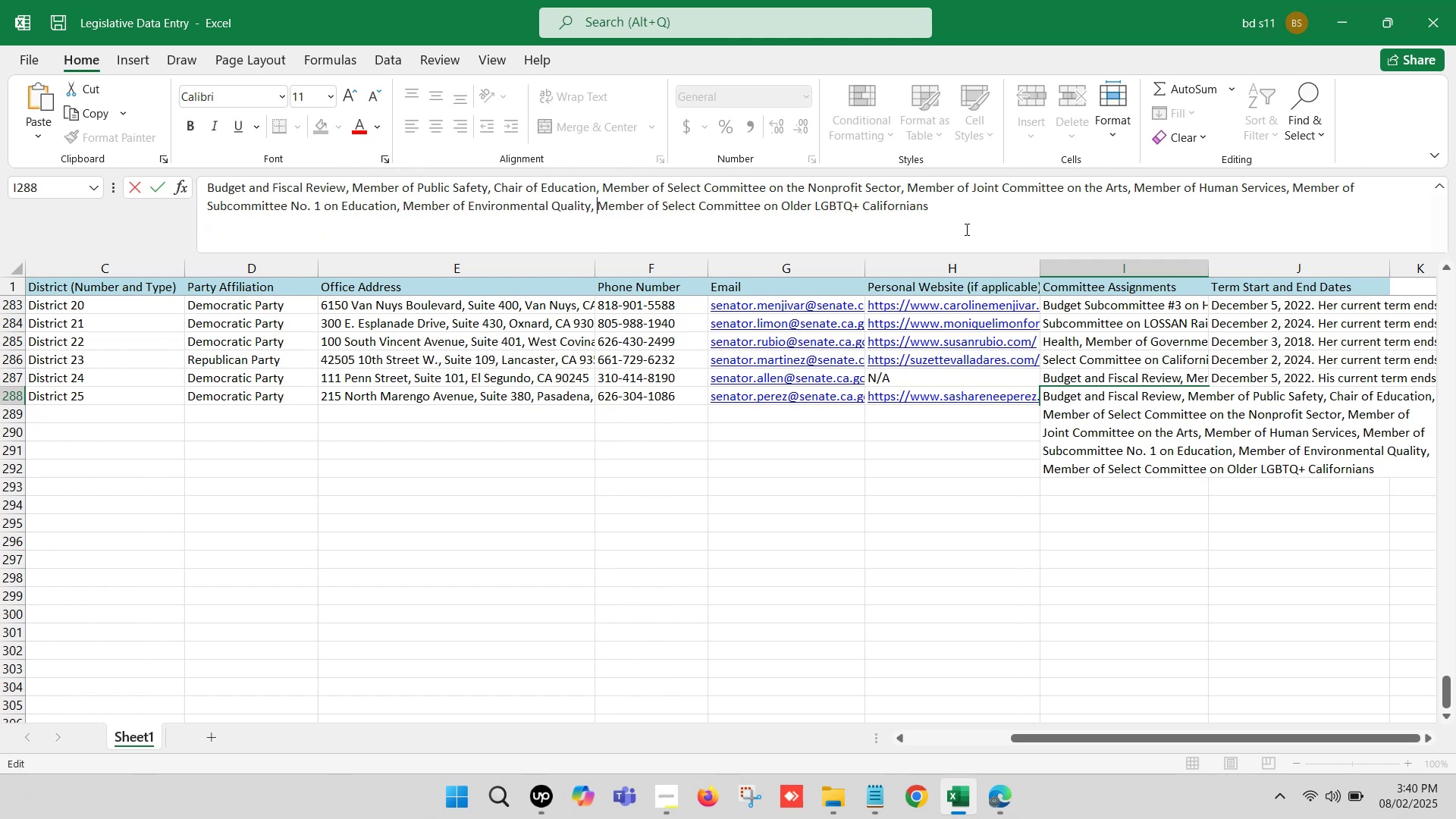 
left_click([988, 212])
 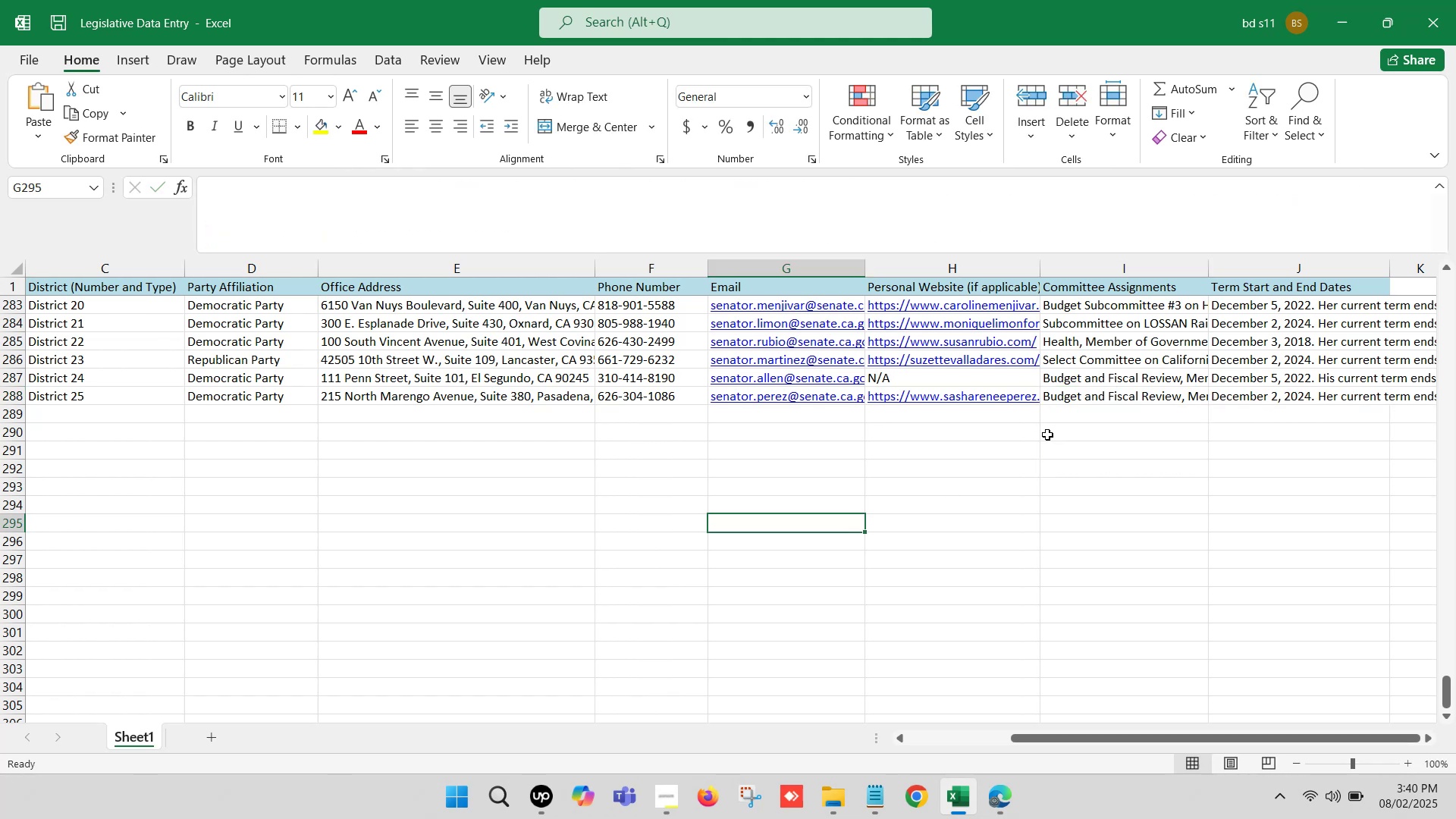 
left_click([1024, 415])
 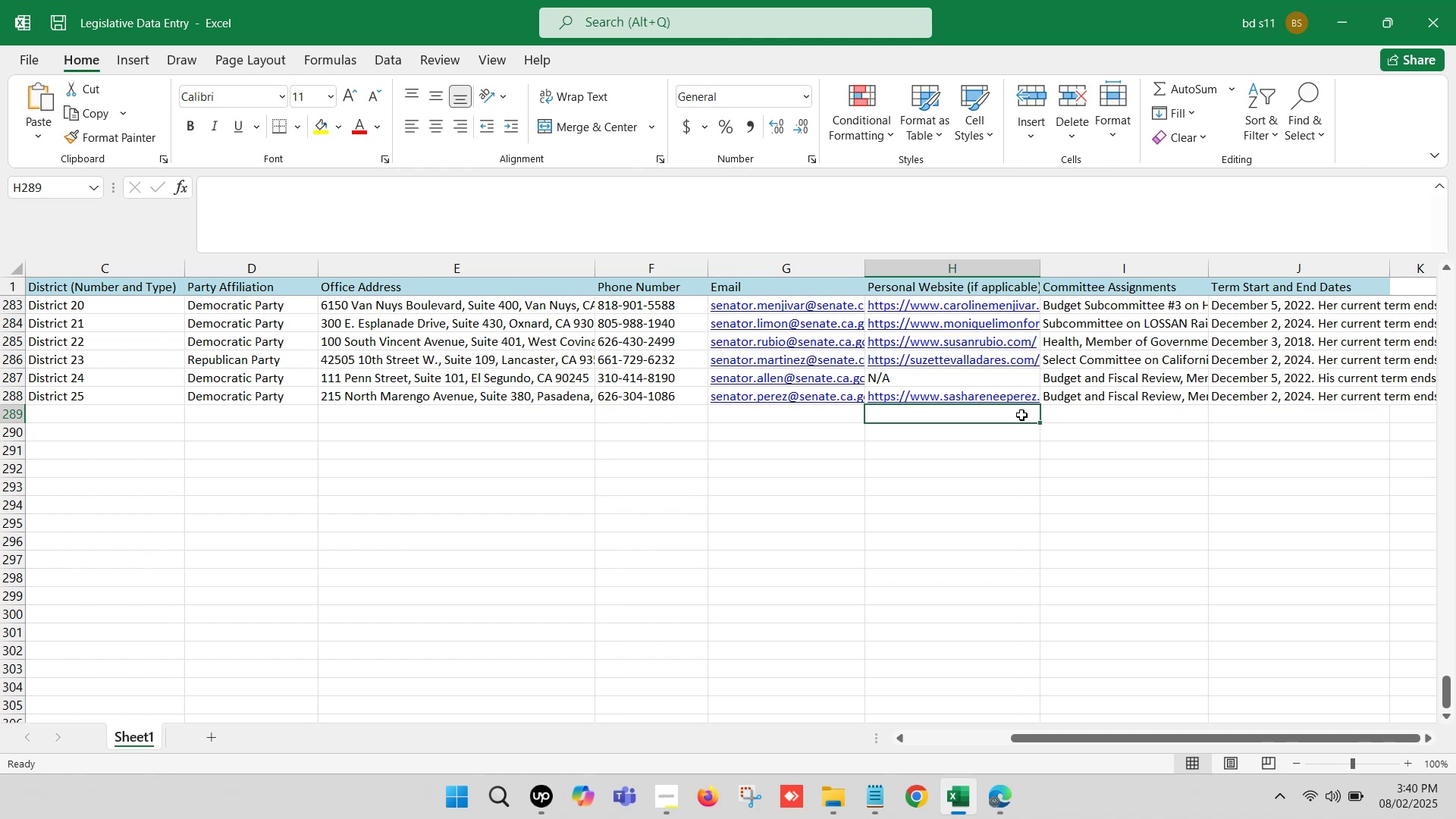 
hold_key(key=ArrowLeft, duration=1.03)
 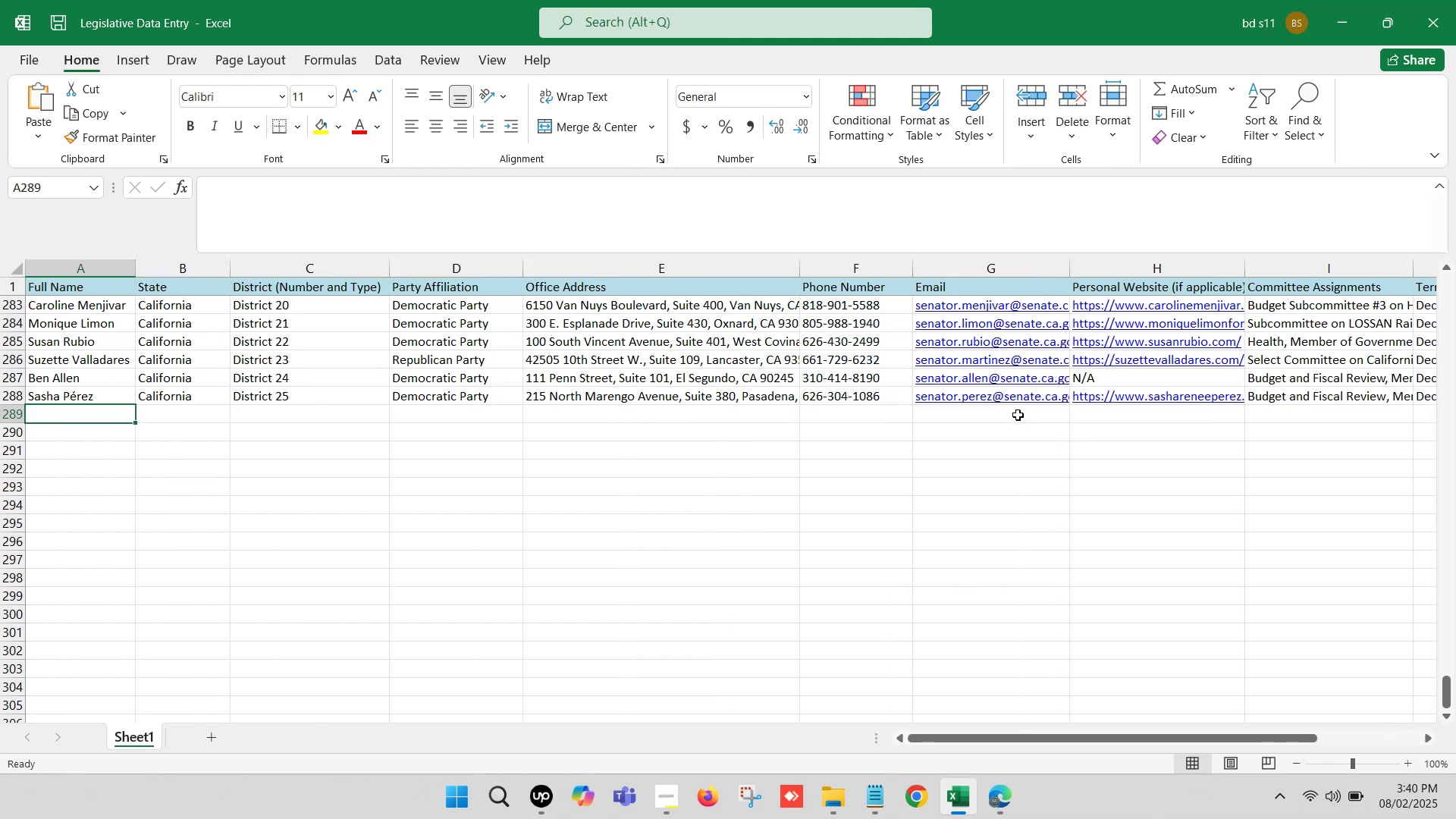 
key(Control+S)
 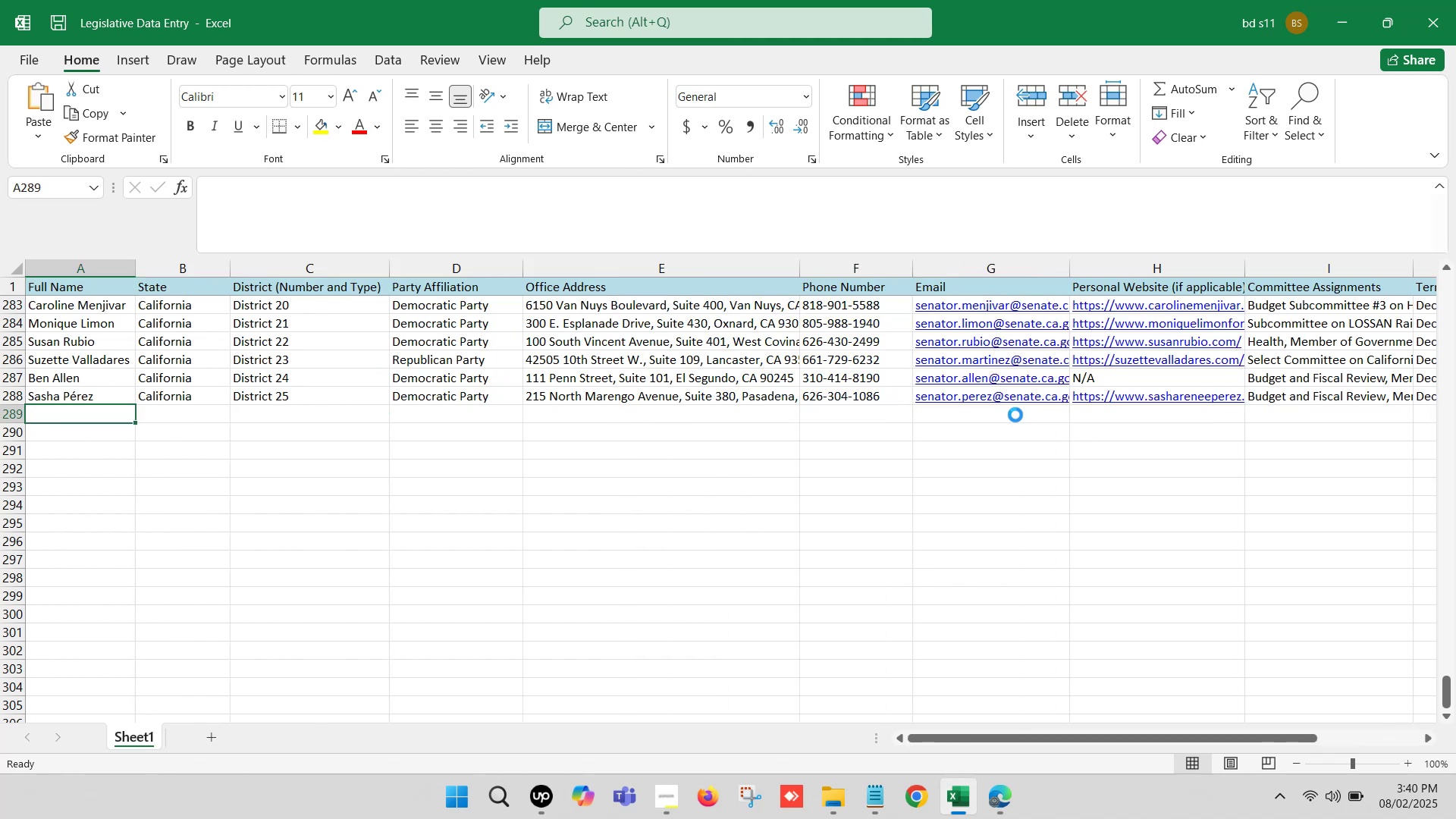 
key(Control+S)
 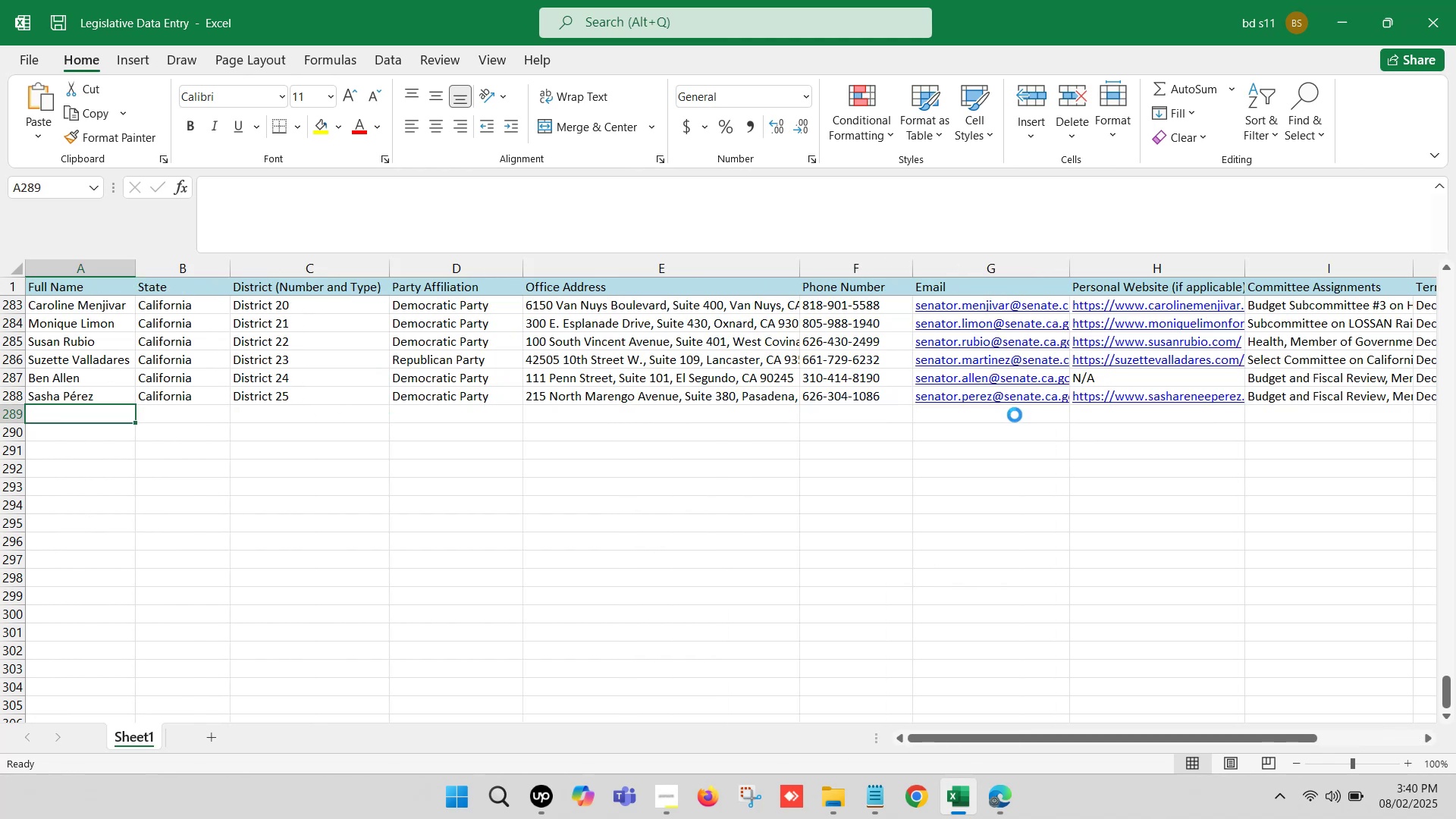 
key(Control+S)
 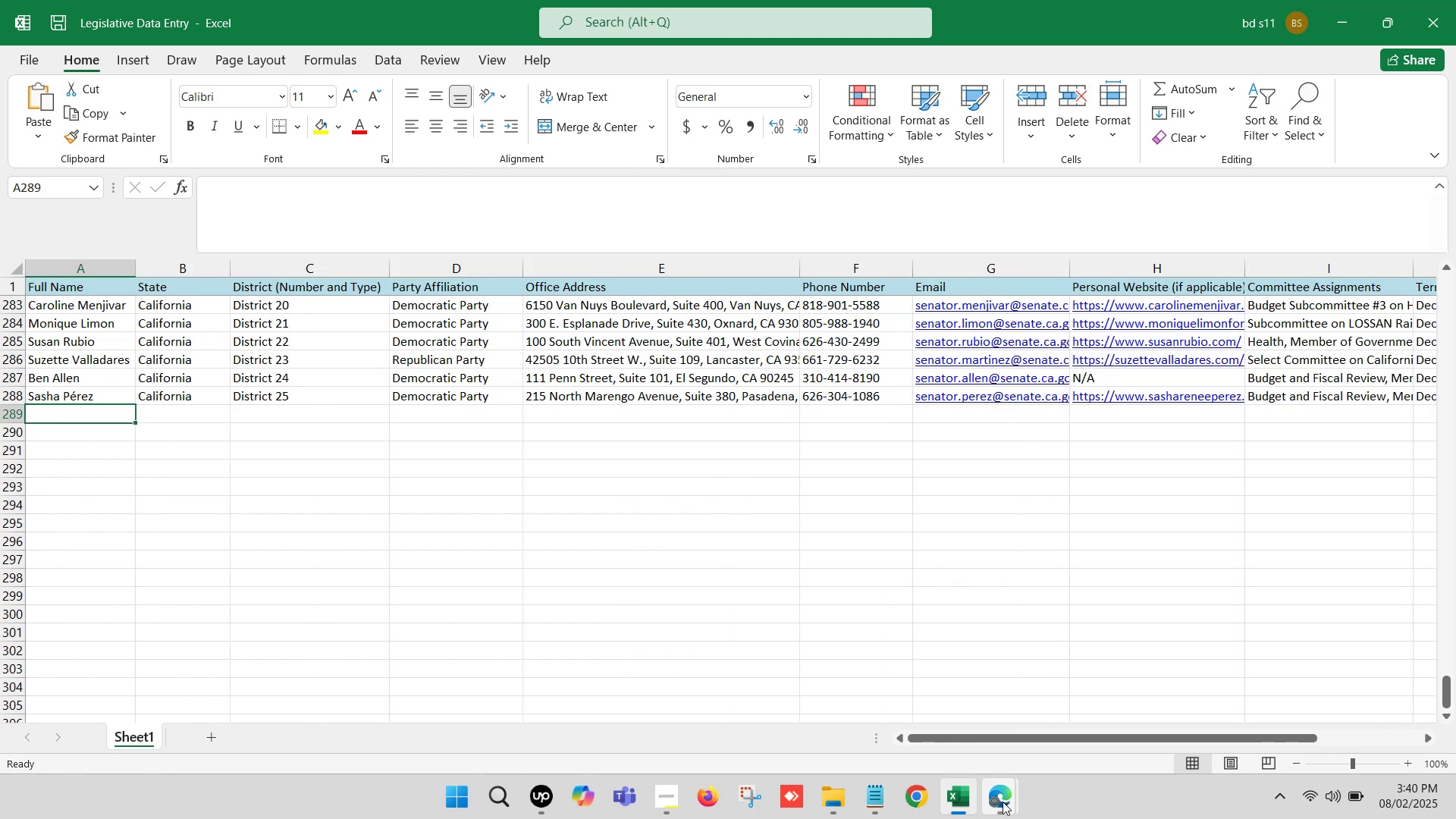 
left_click([879, 704])
 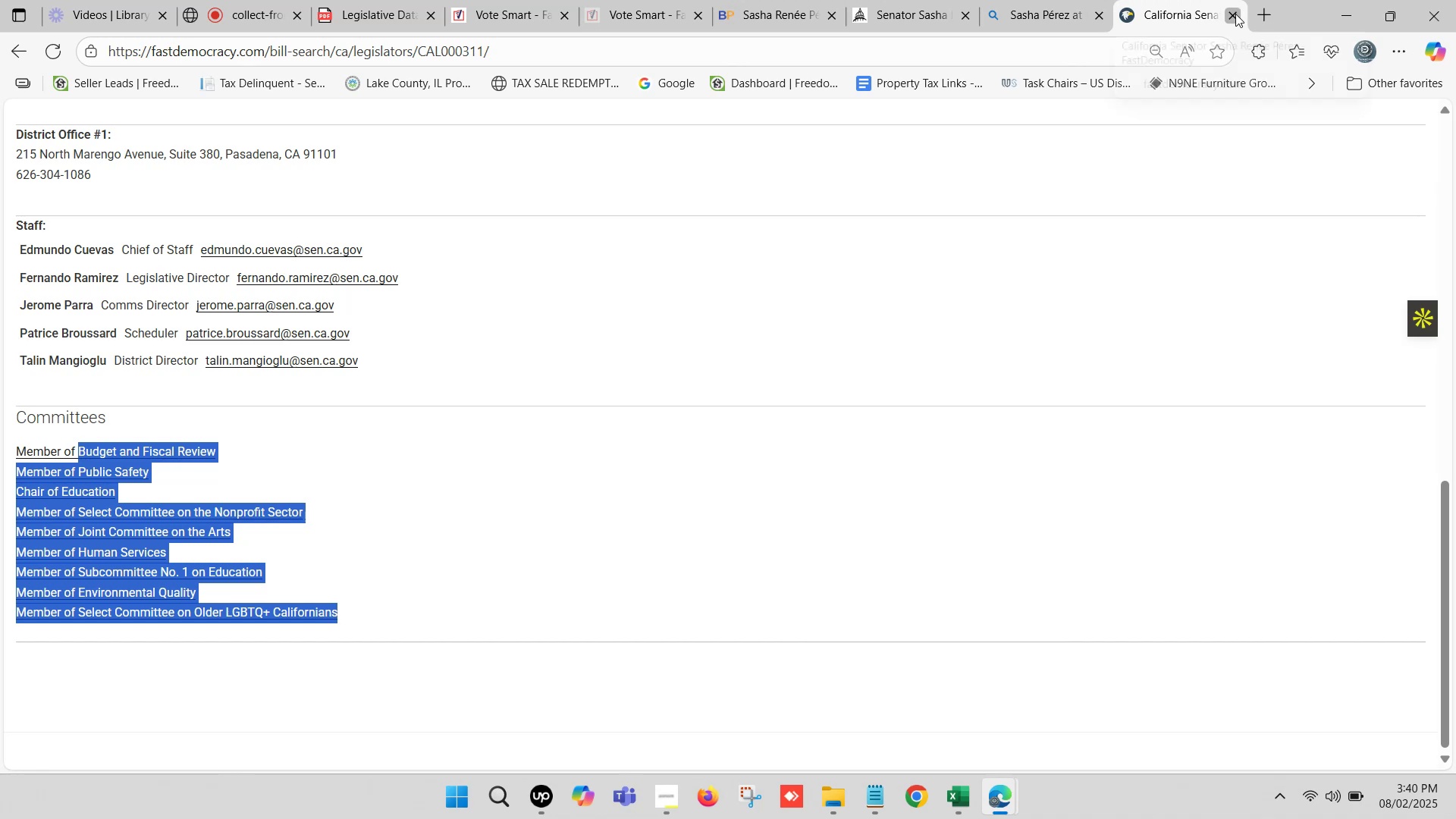 
left_click([1020, 17])
 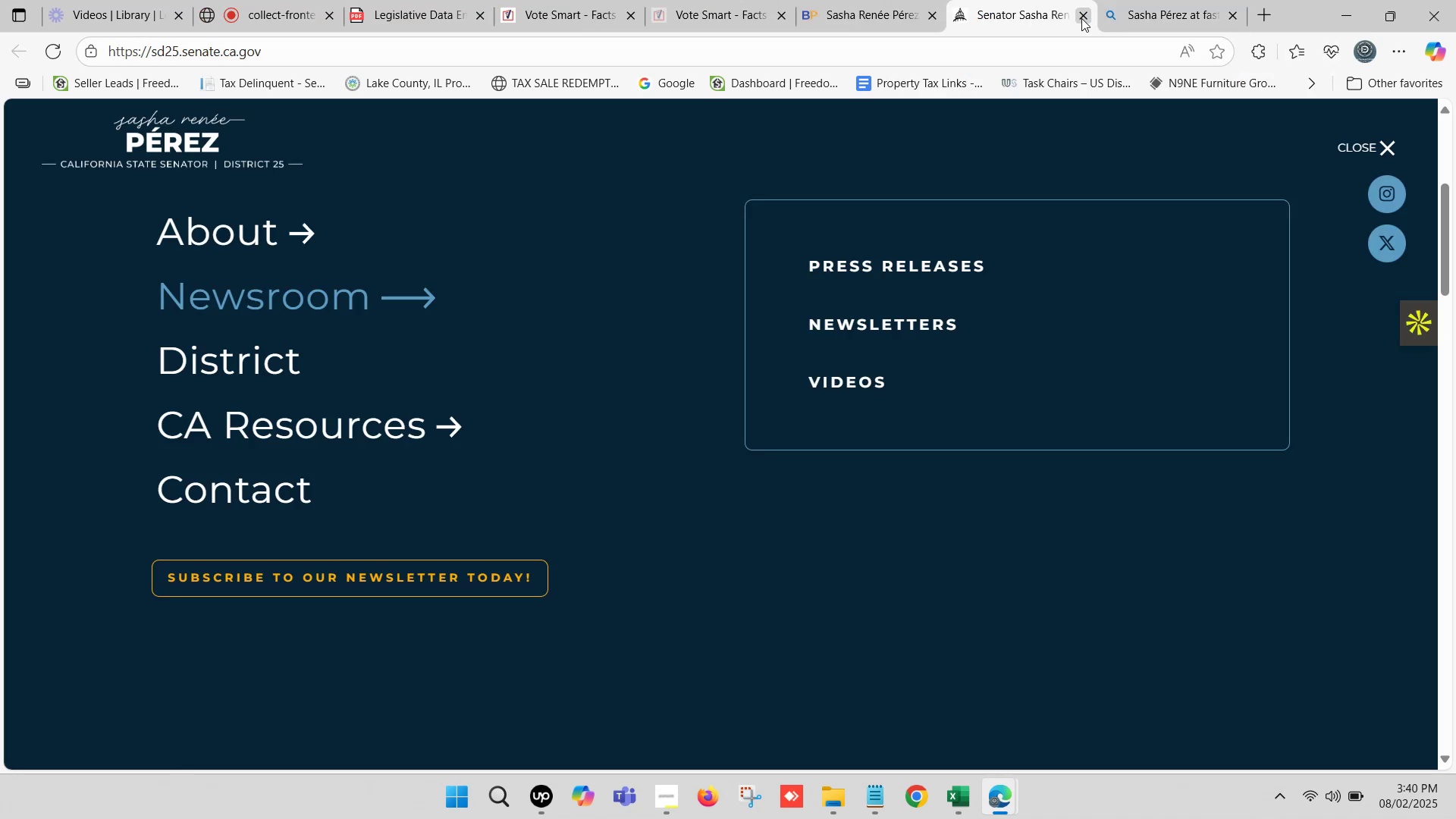 
left_click([1082, 18])
 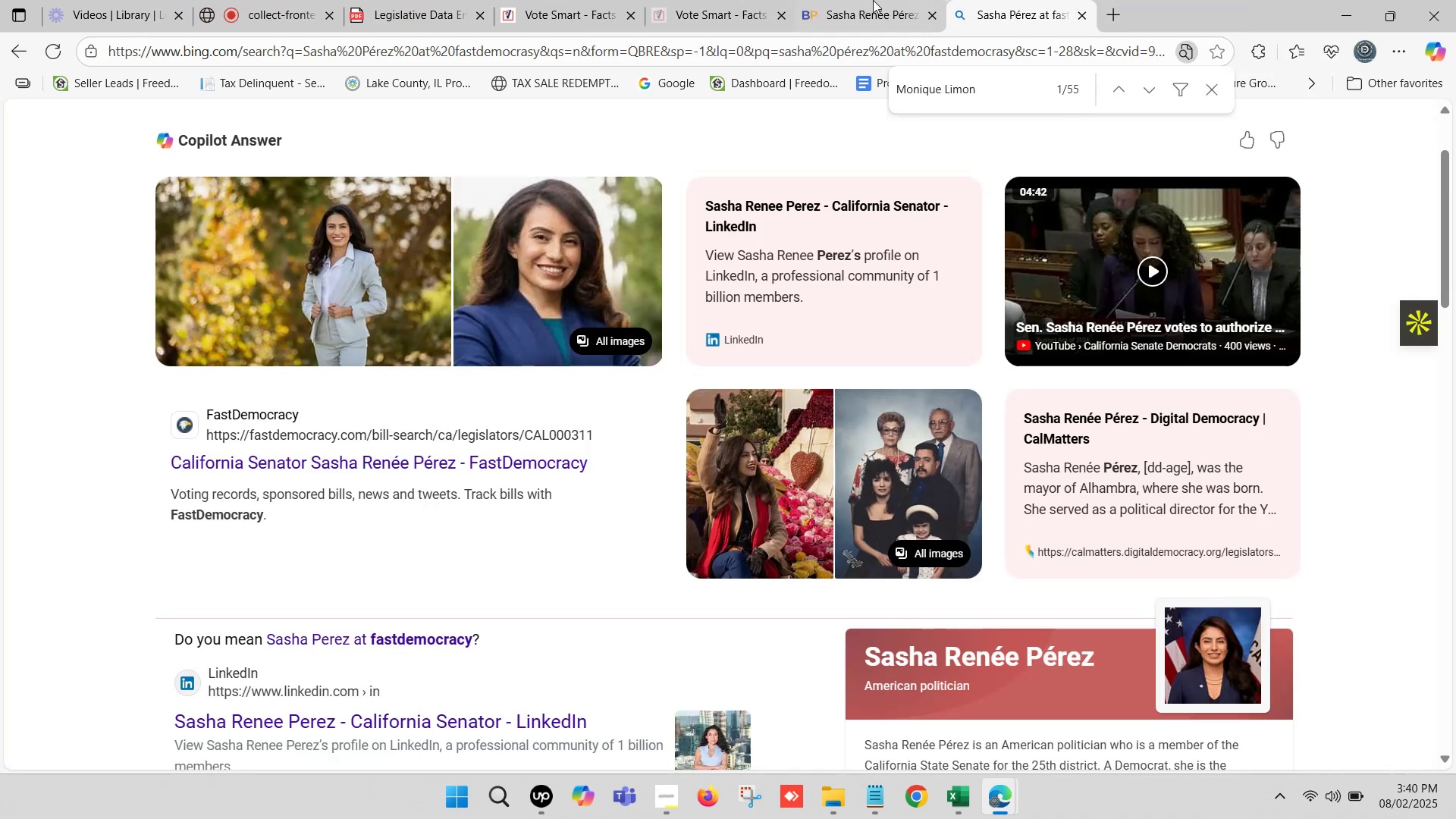 
double_click([873, 0])
 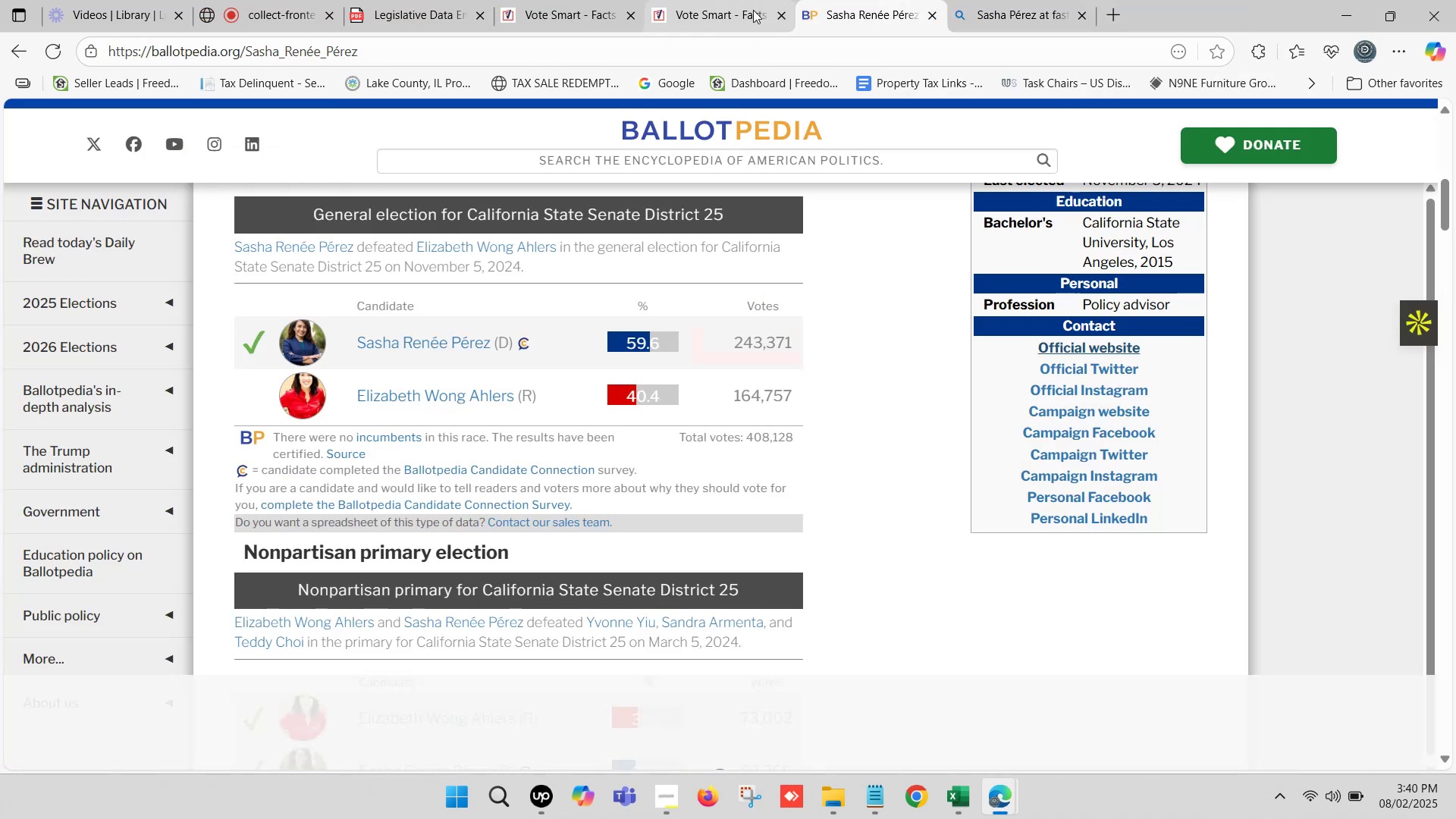 
left_click([722, 0])
 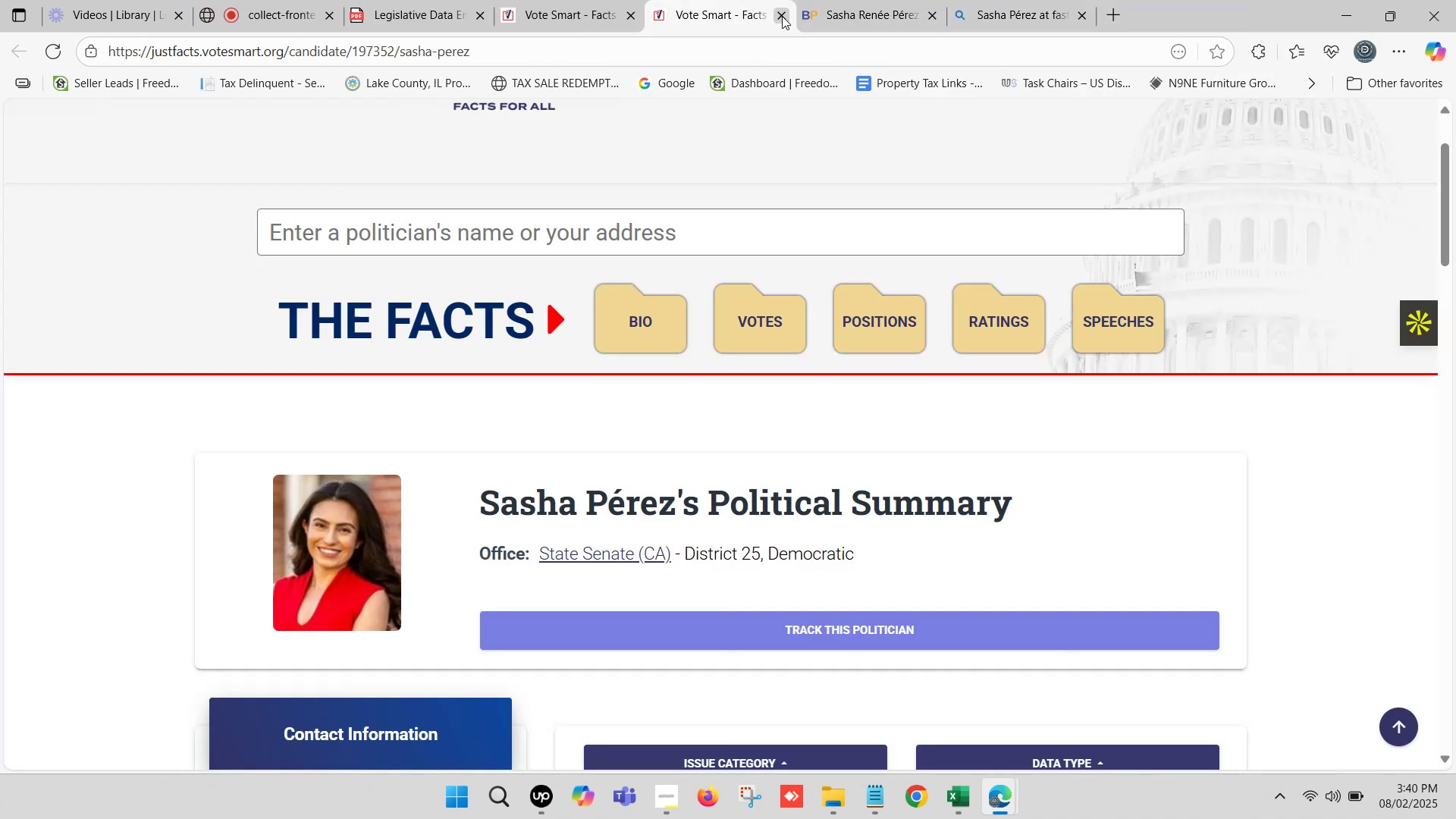 
left_click([782, 16])
 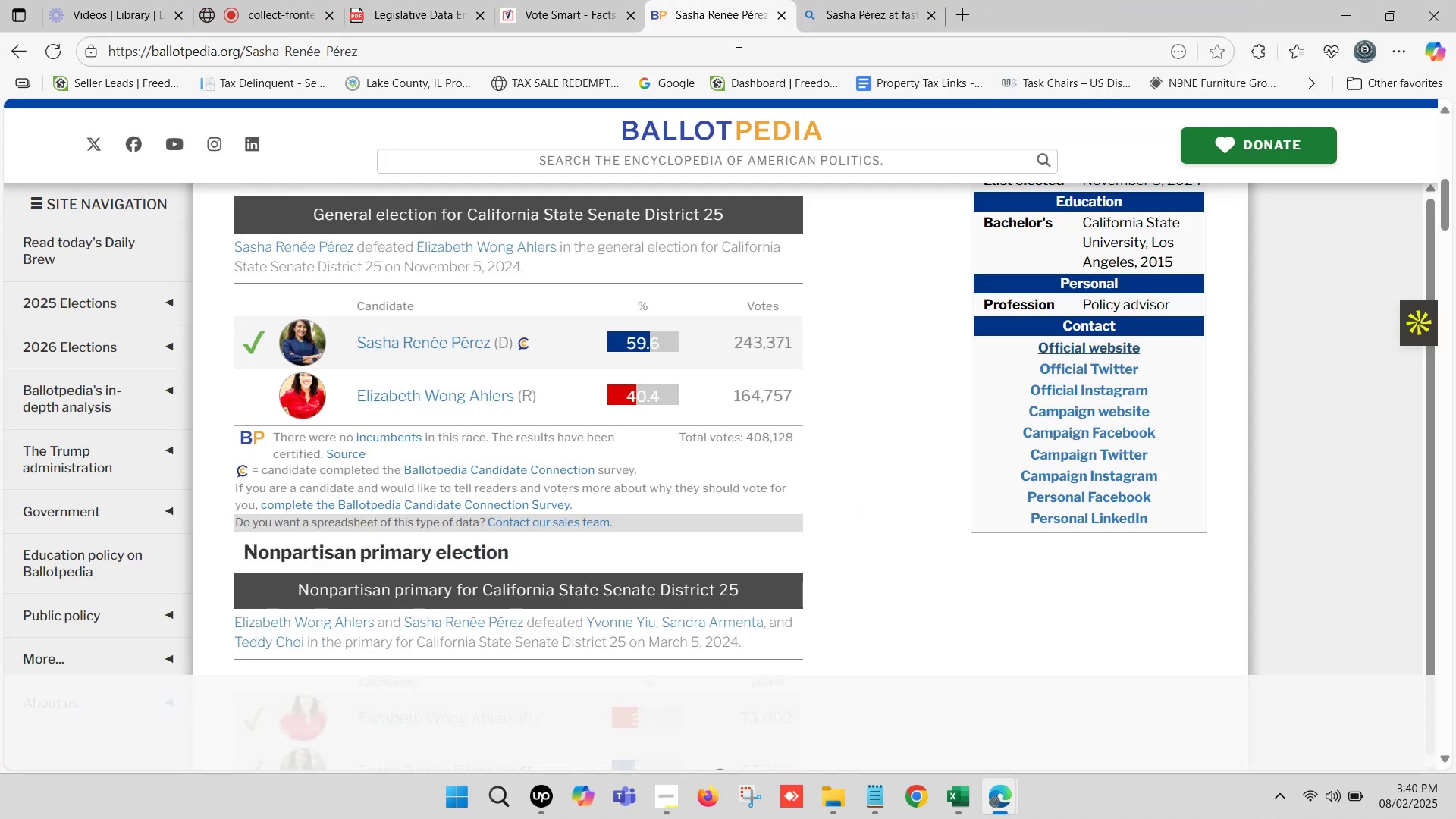 
left_click([544, 0])
 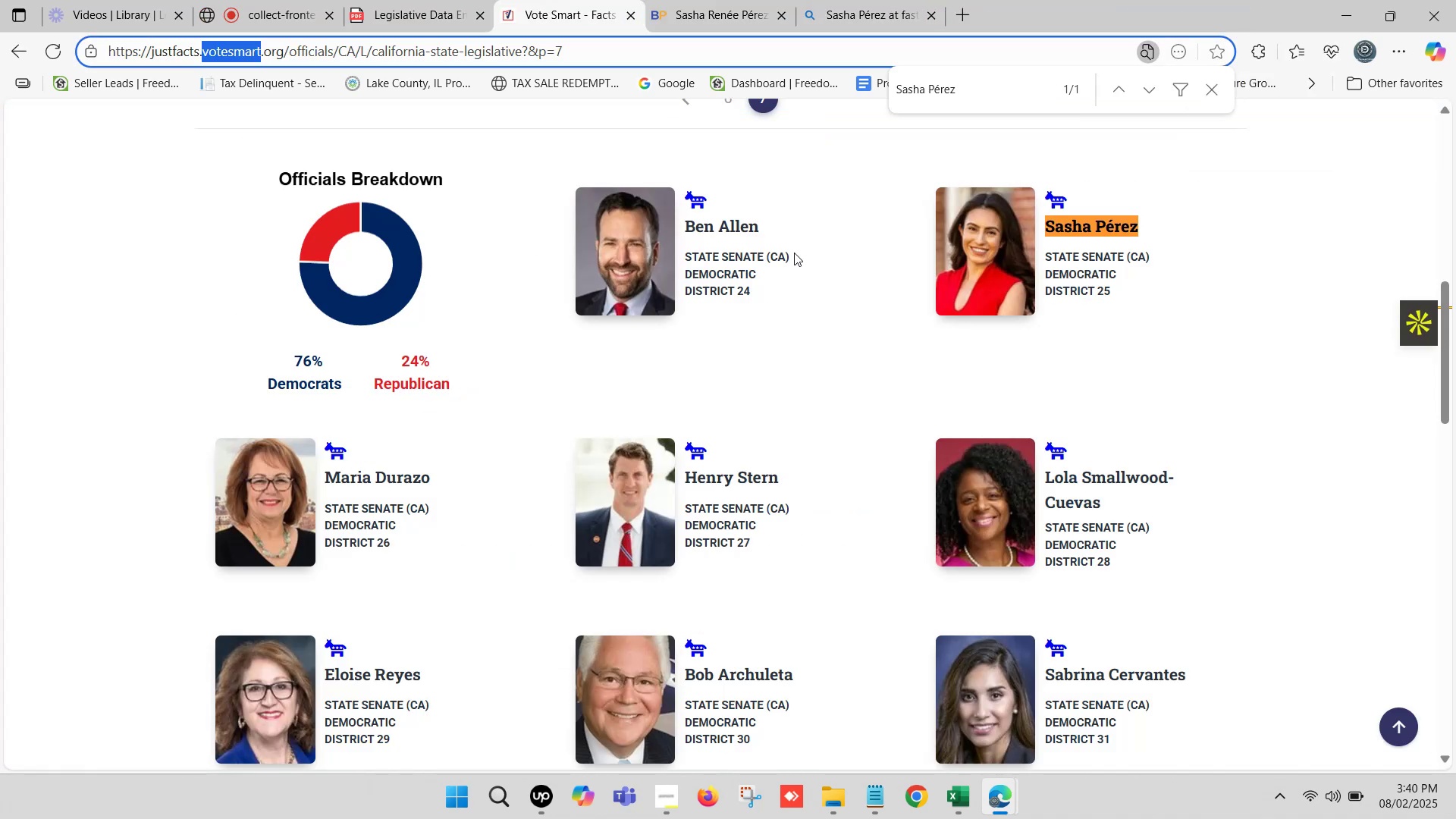 
scroll: coordinate [840, 356], scroll_direction: down, amount: 1.0
 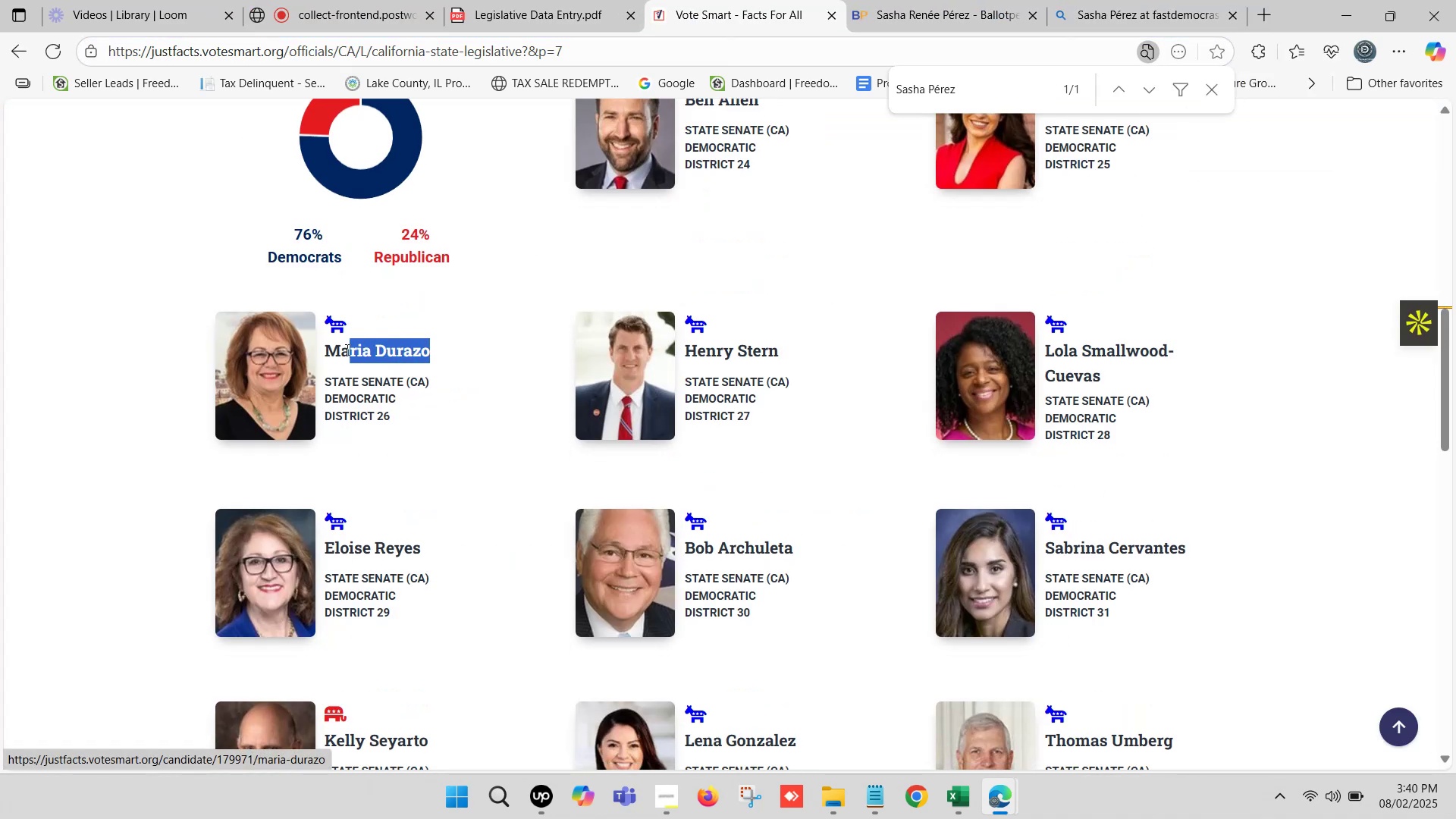 
key(Control+C)
 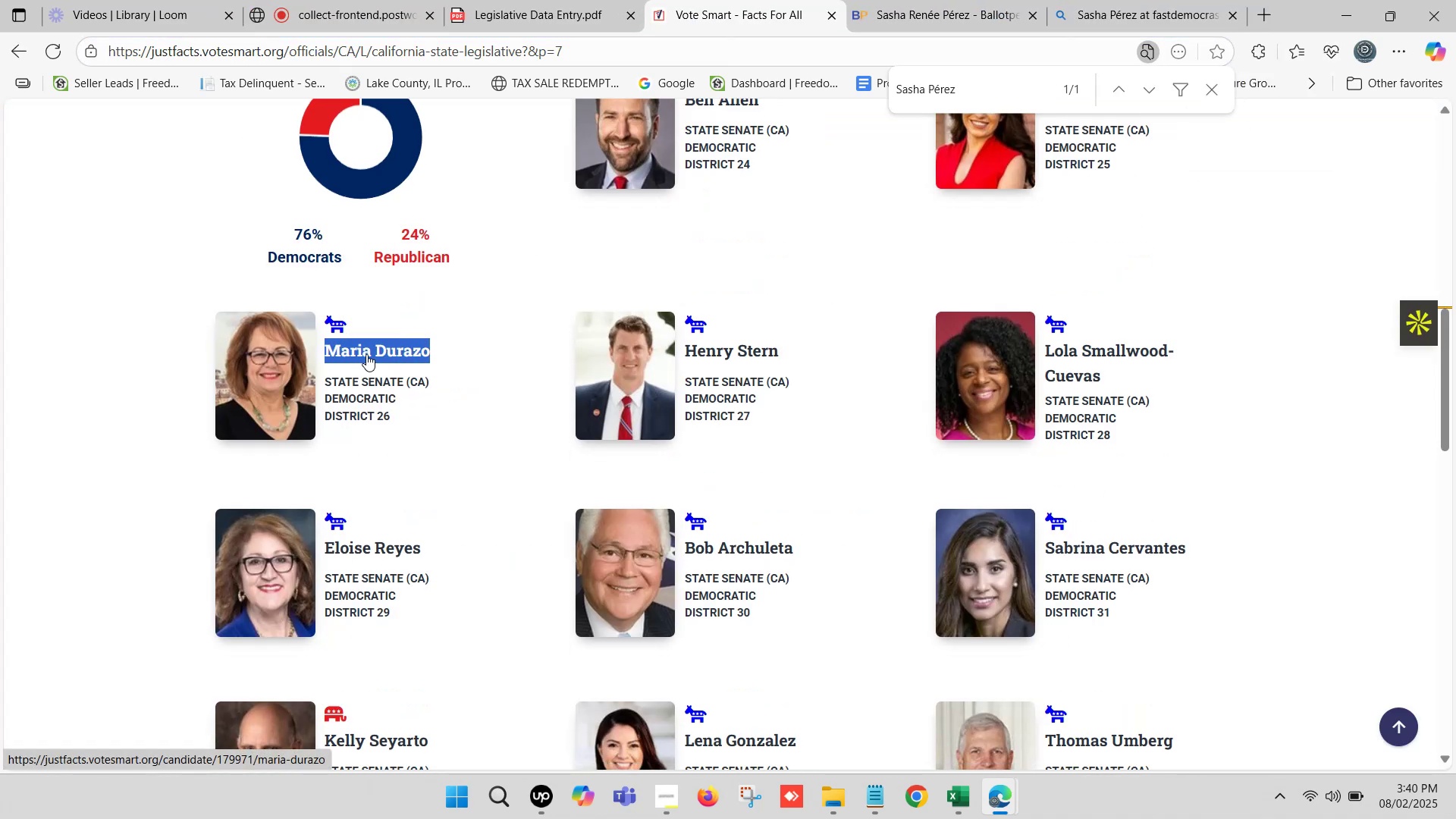 
key(Control+F)
 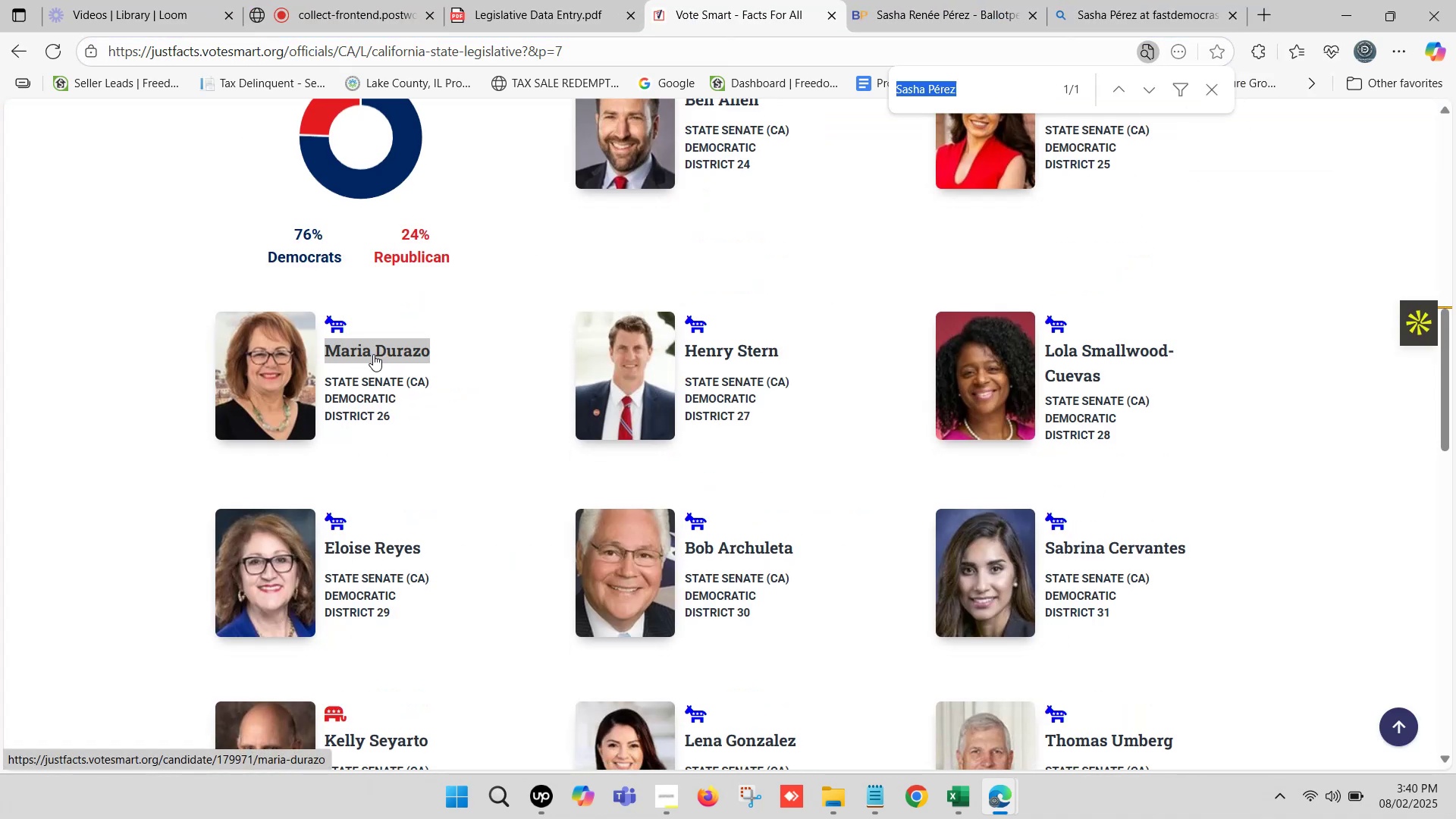 
key(Control+V)
 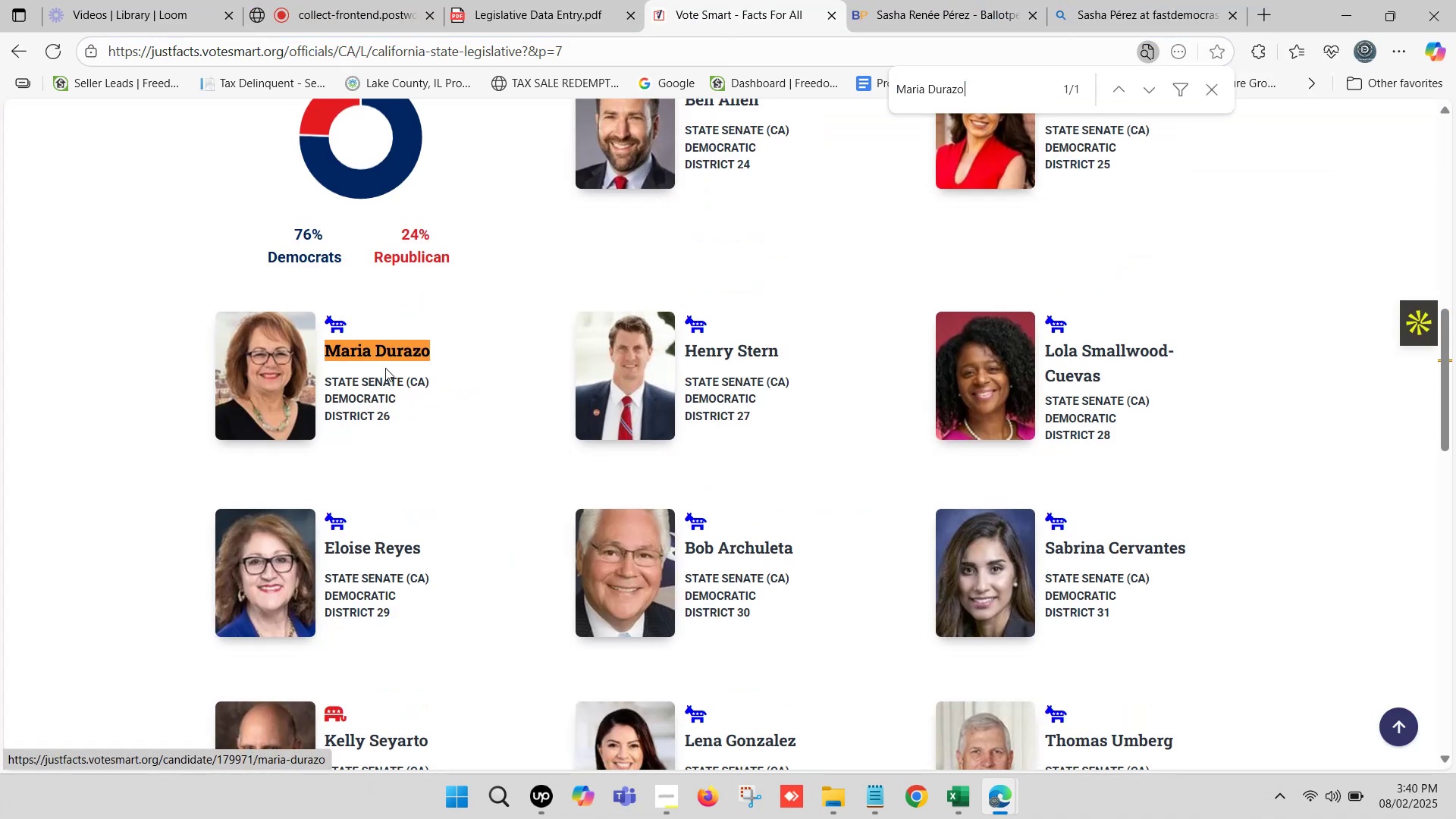 
hold_key(key=ControlLeft, duration=0.62)
left_click([396, 352])
 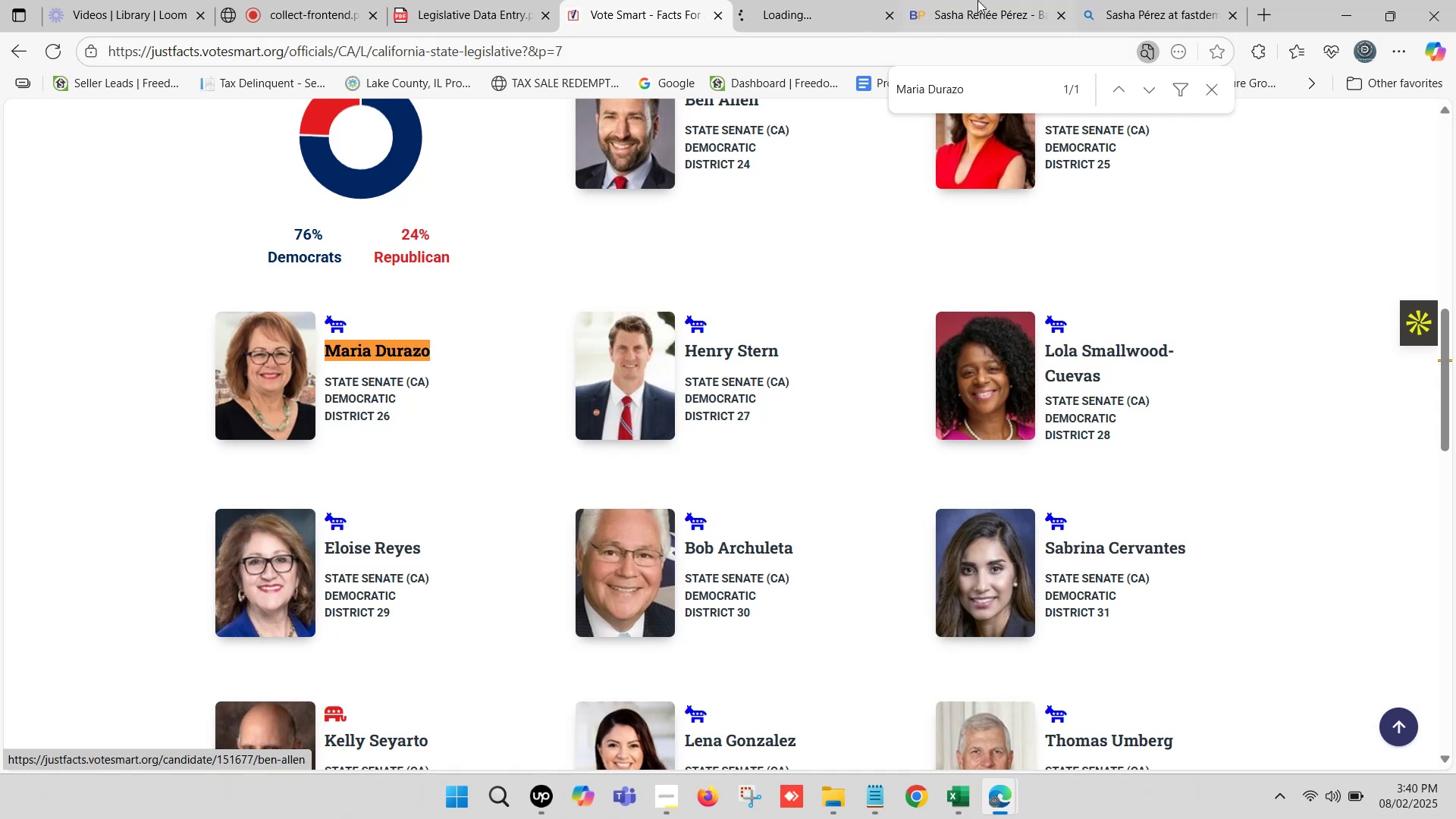 
left_click([996, 0])
 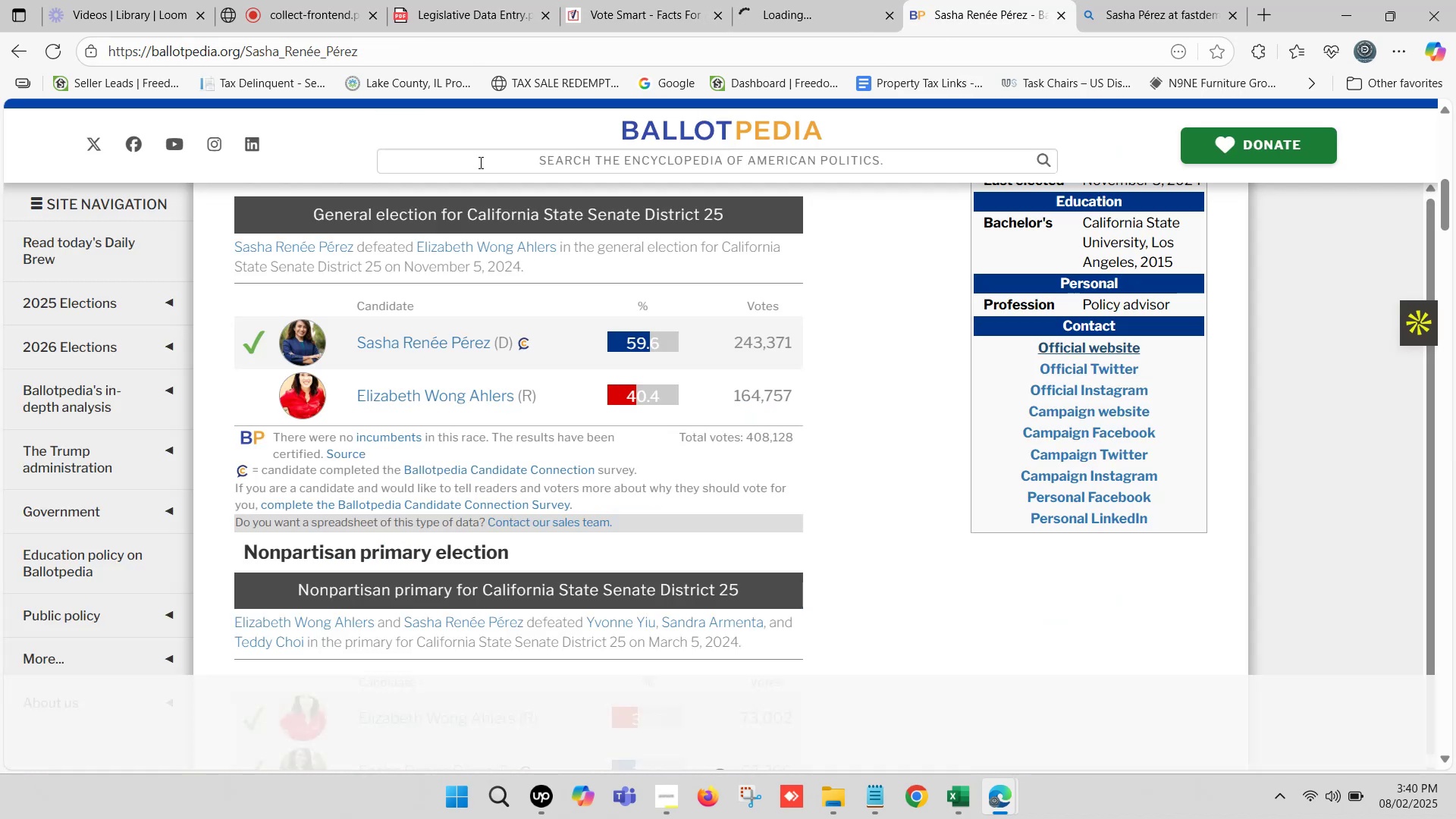 
left_click([479, 162])
 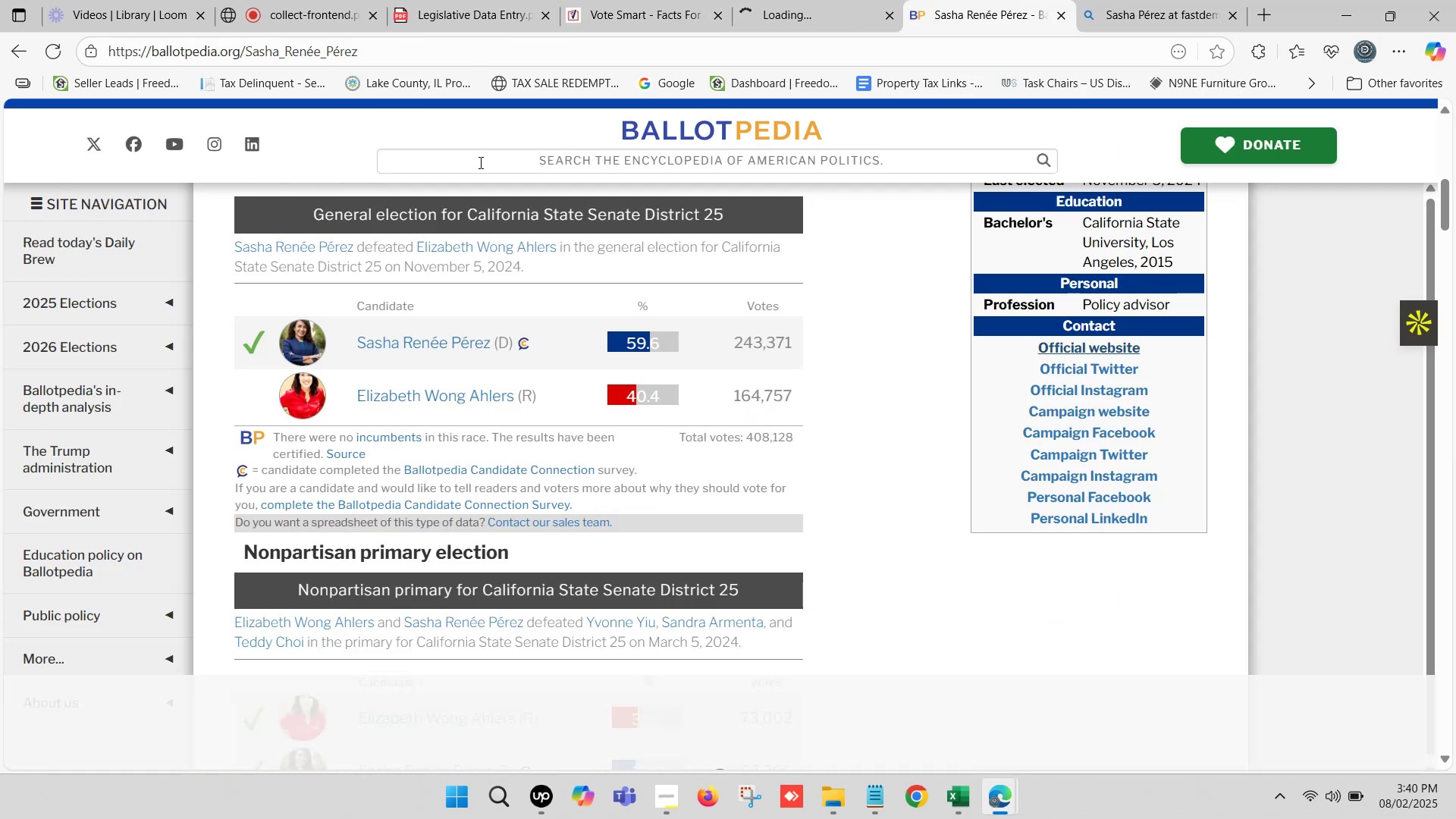 
key(Control+V)
 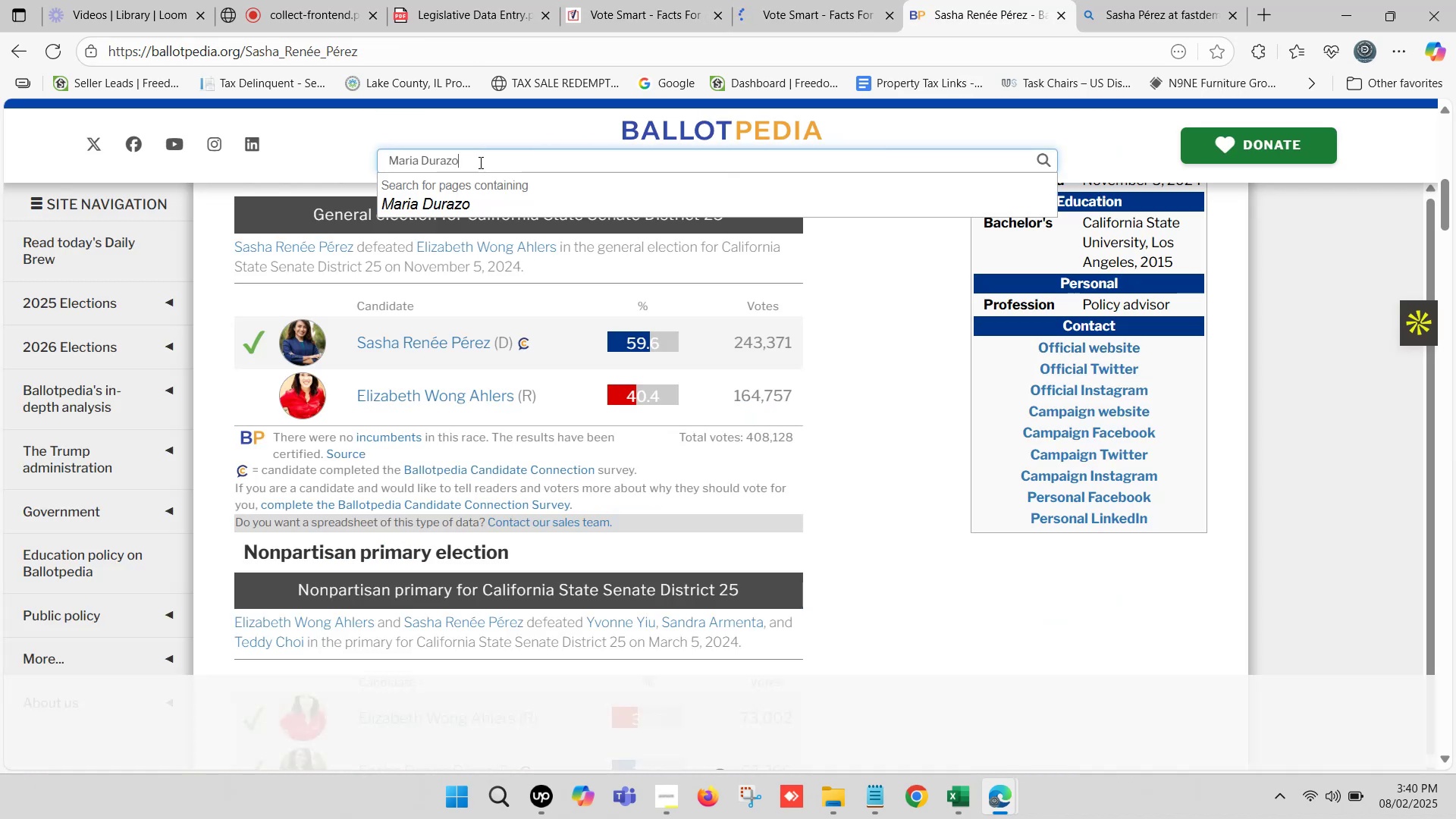 
left_click([1166, 0])
 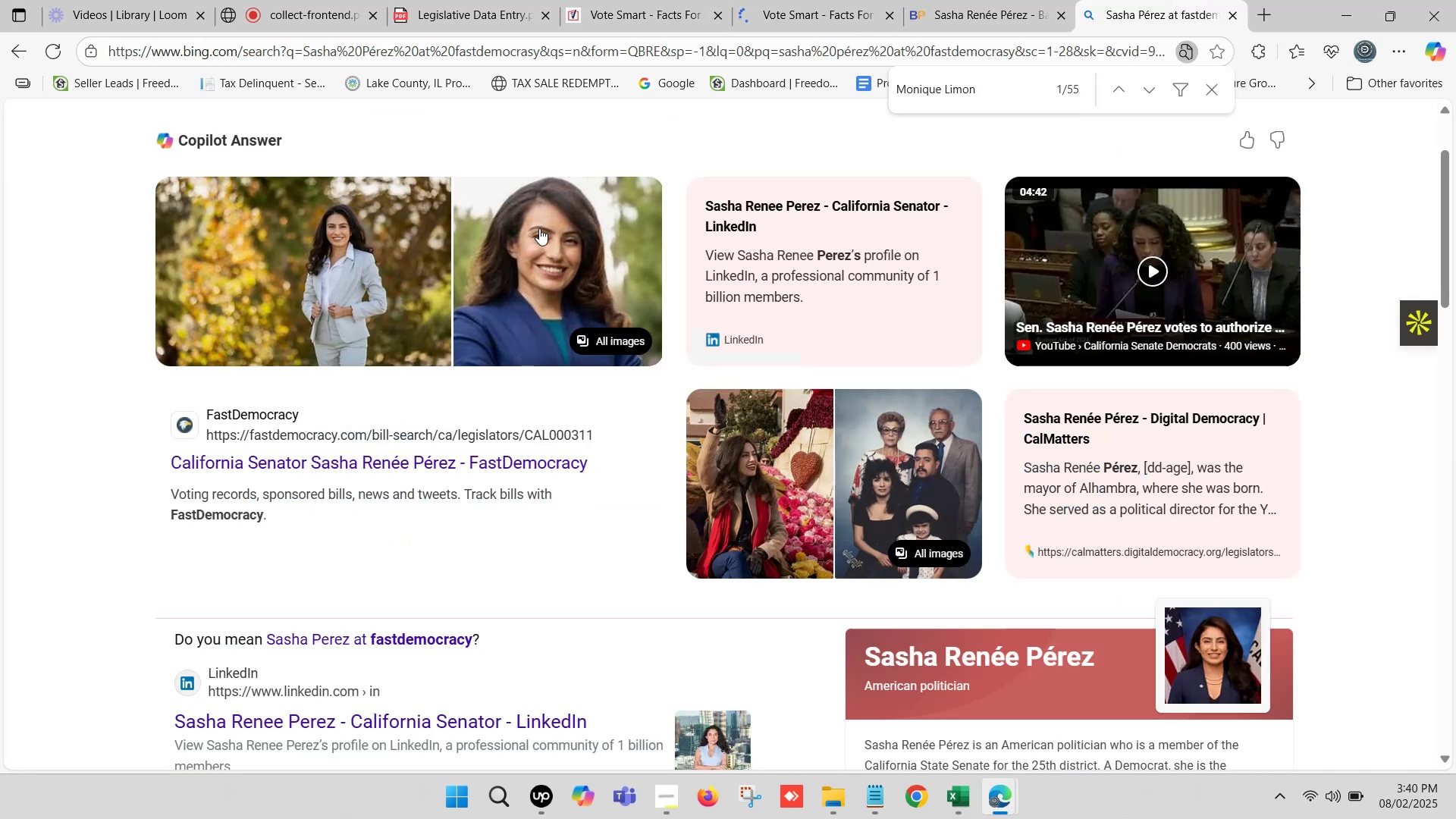 
scroll: coordinate [462, 225], scroll_direction: up, amount: 6.0
 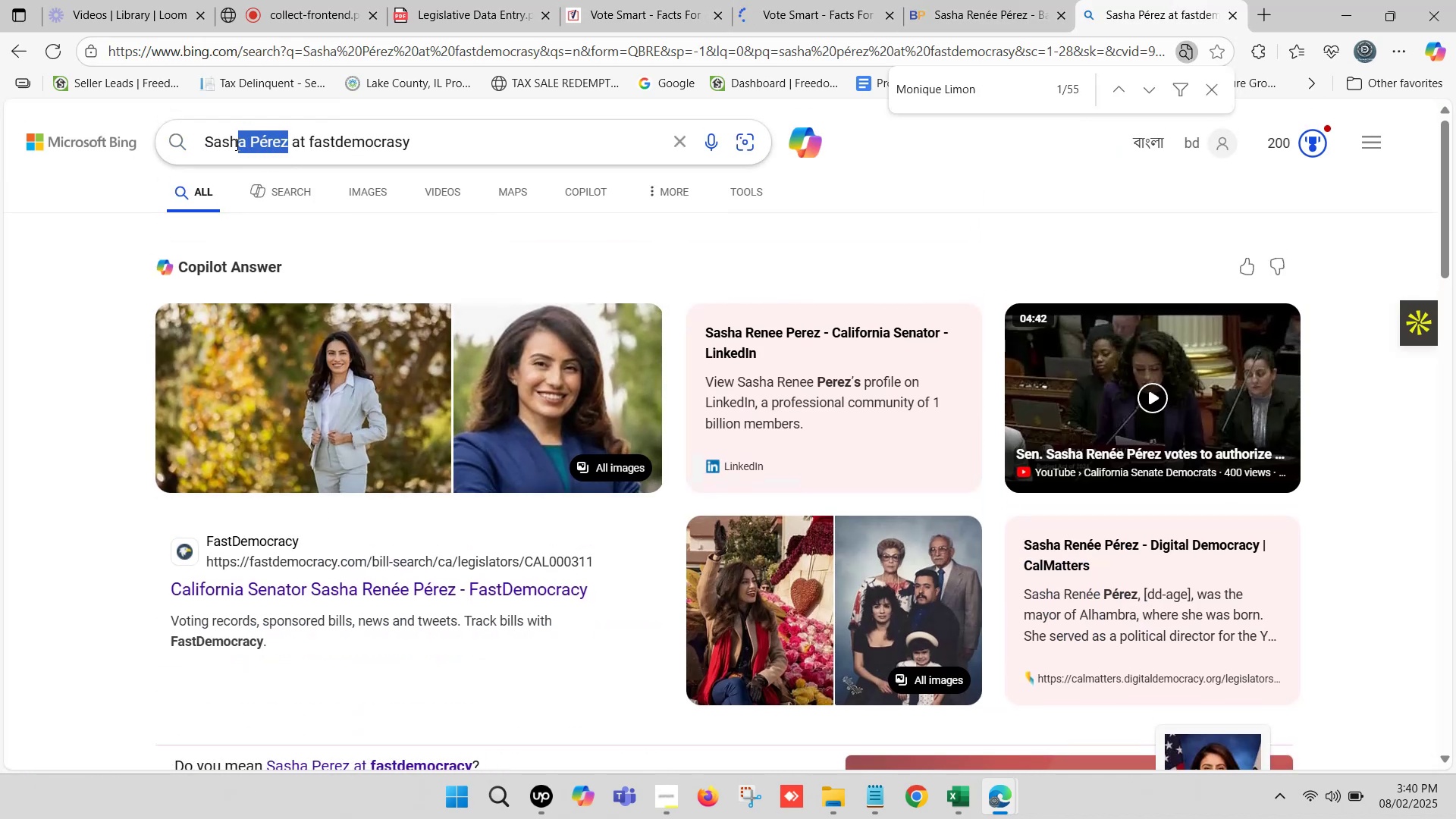 
key(Control+ControlLeft)
 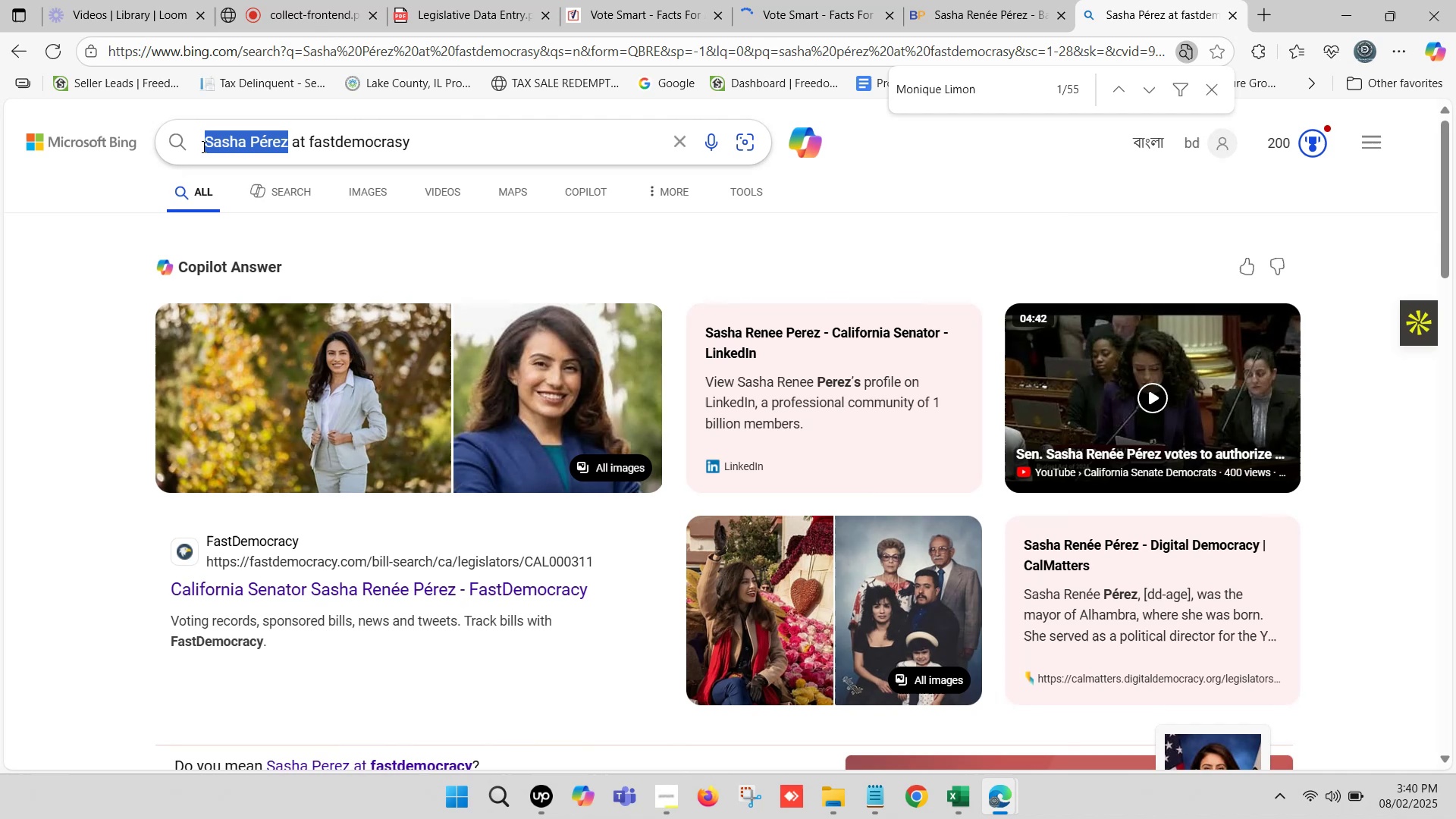 
key(Control+V)
 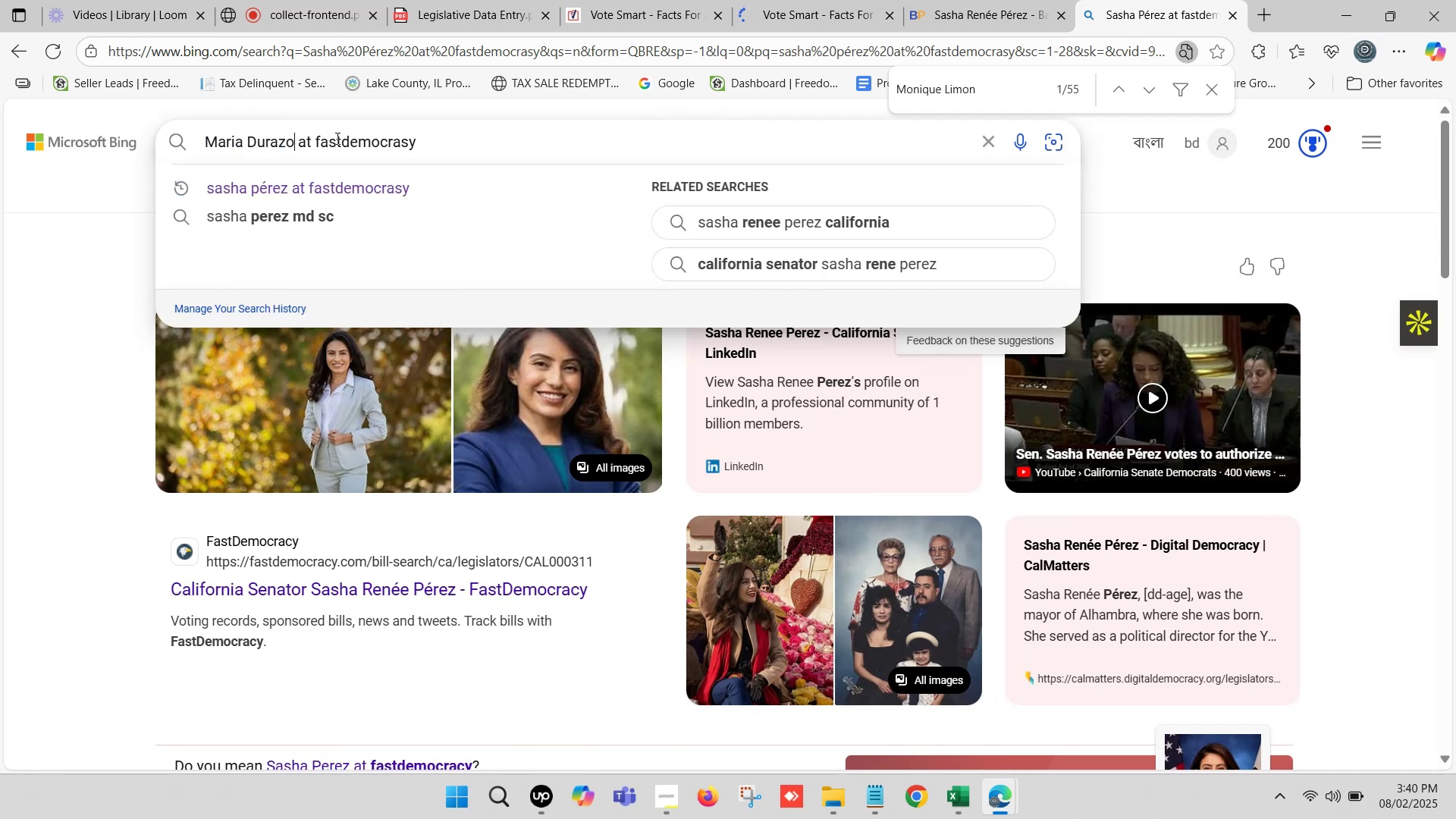 
key(Enter)
 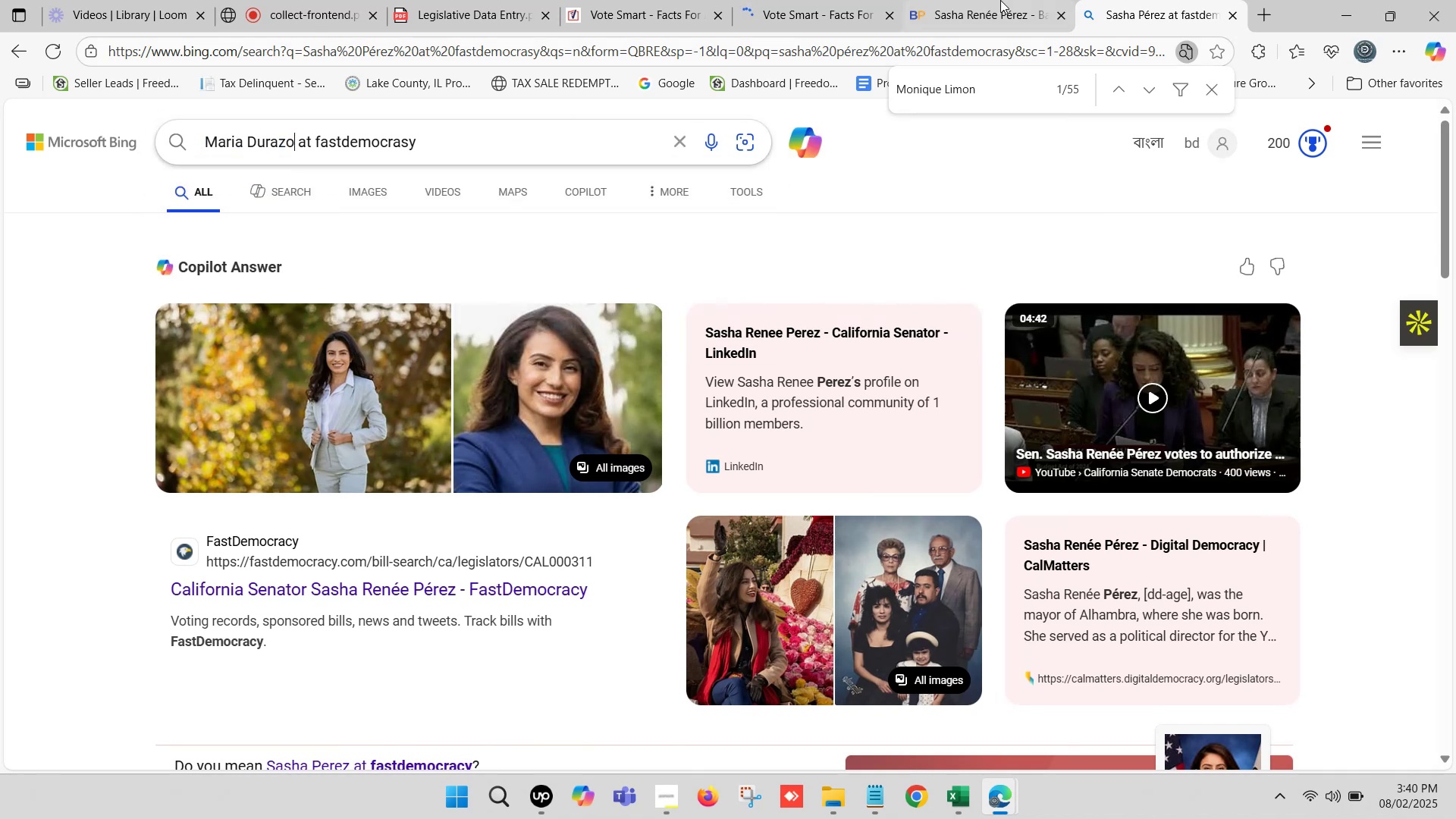 
double_click([1004, 0])
 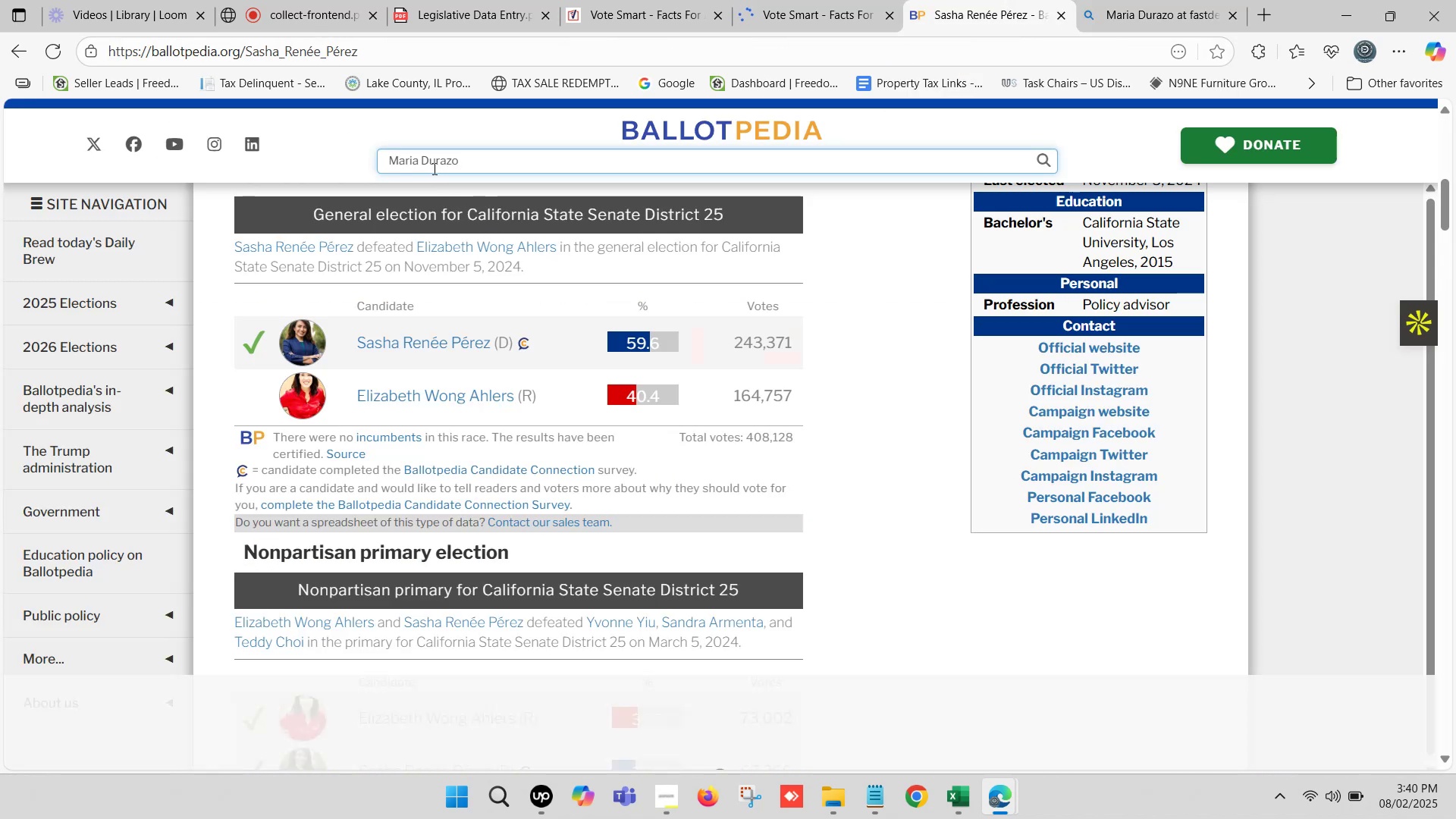 
key(Backspace)
 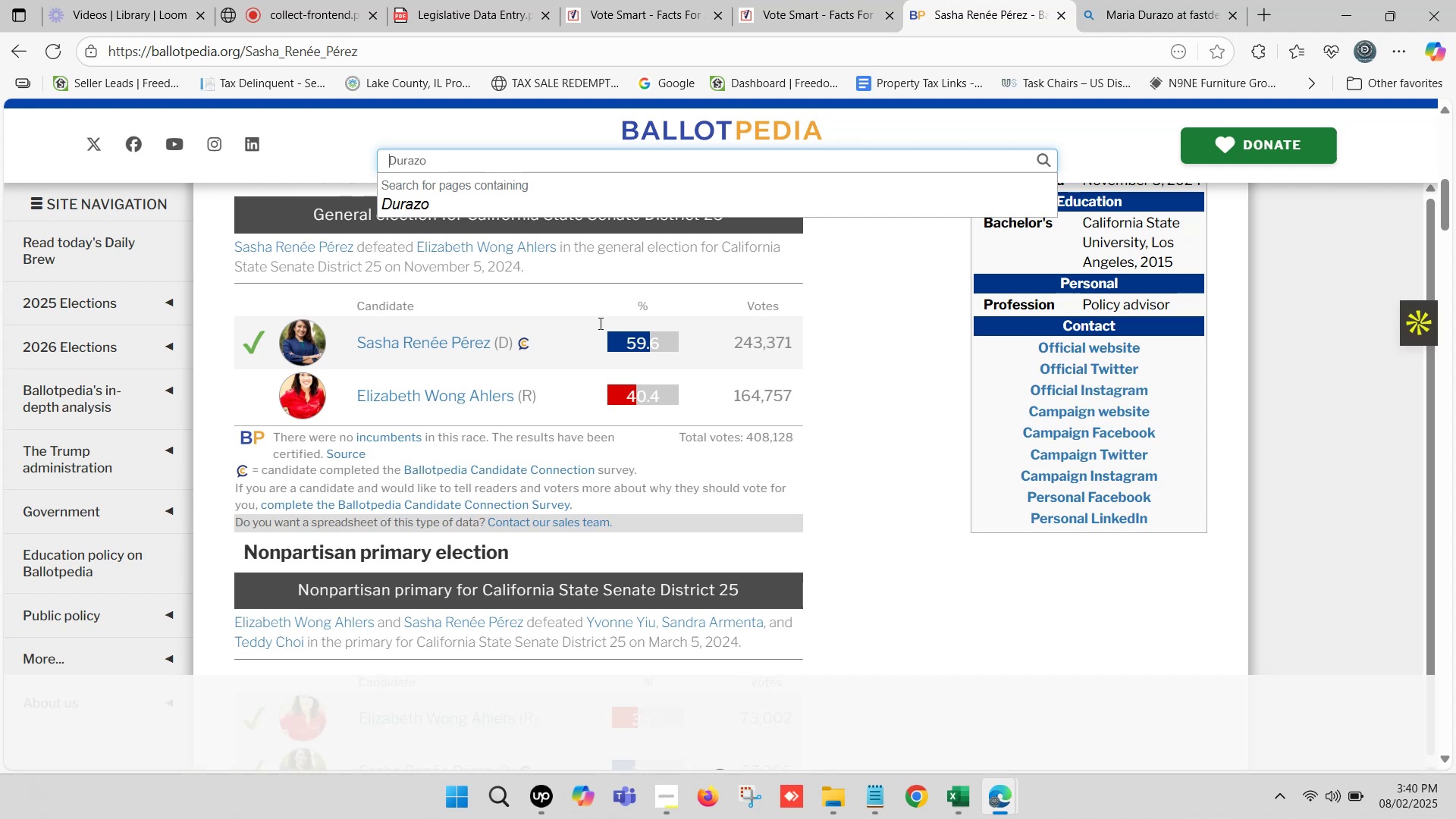 
wait(7.7)
 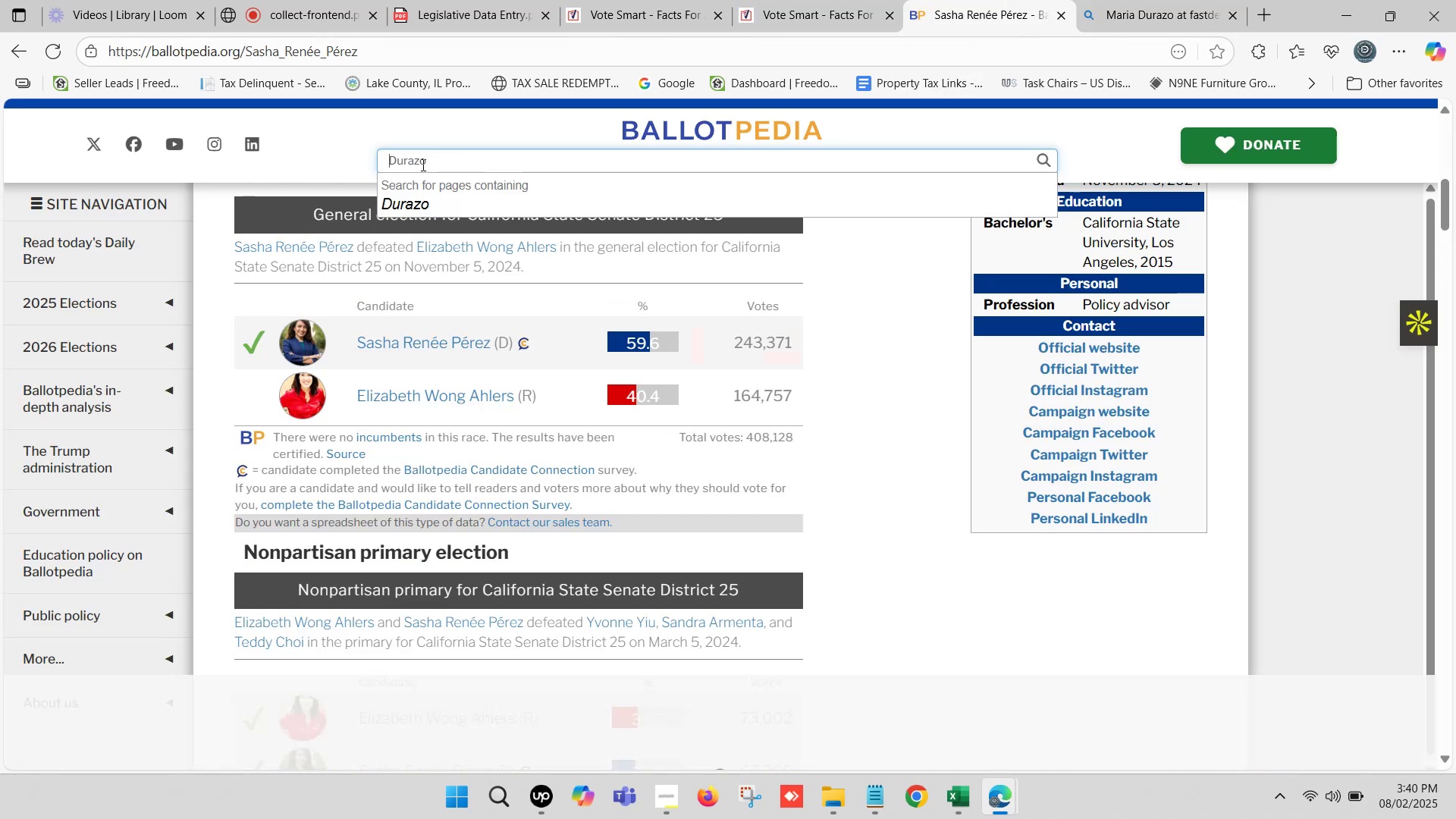 
left_click([1145, 0])
 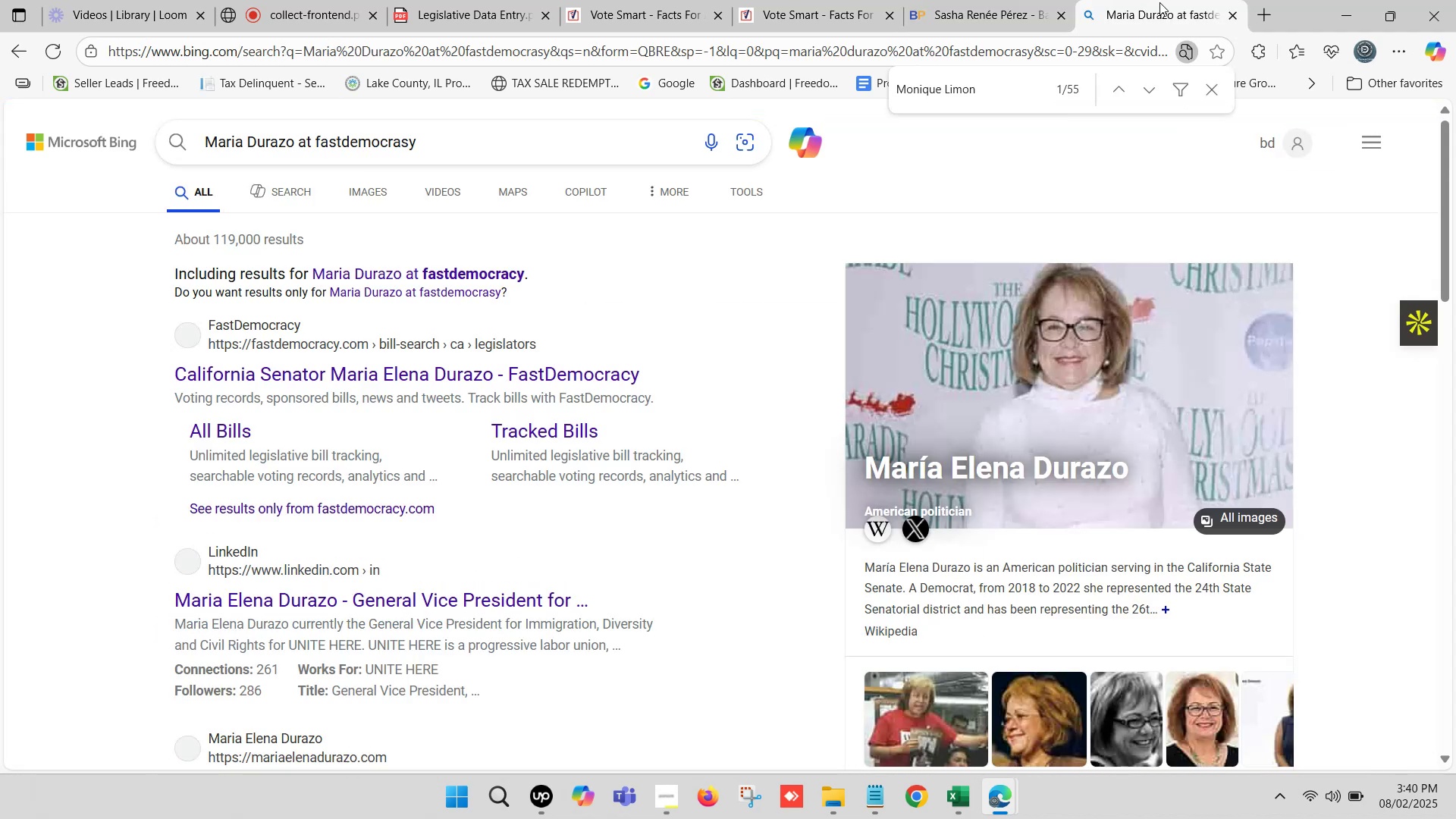 
double_click([1146, 0])
 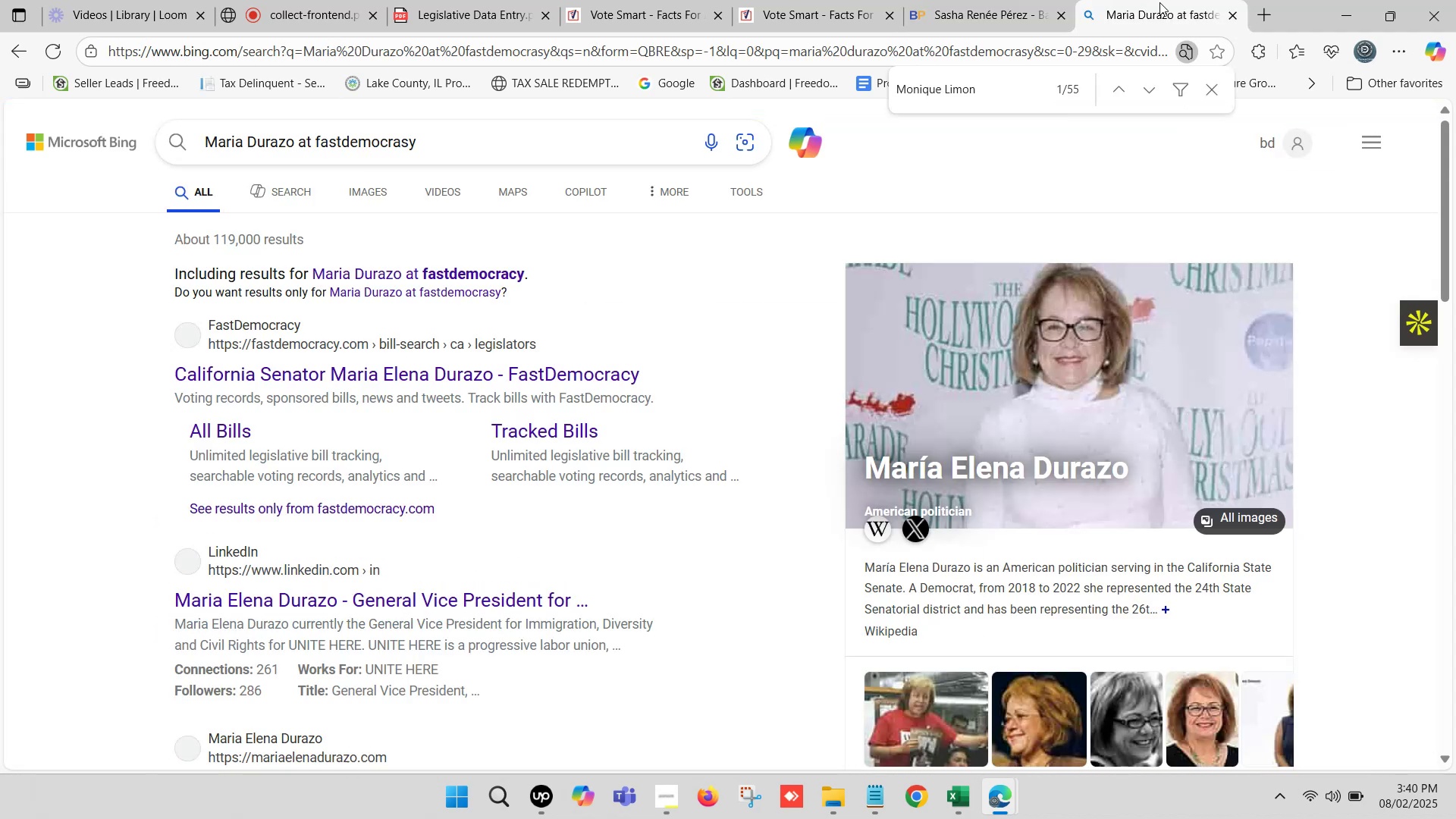 
hold_key(key=ControlLeft, duration=0.62)
left_click([286, 380])
 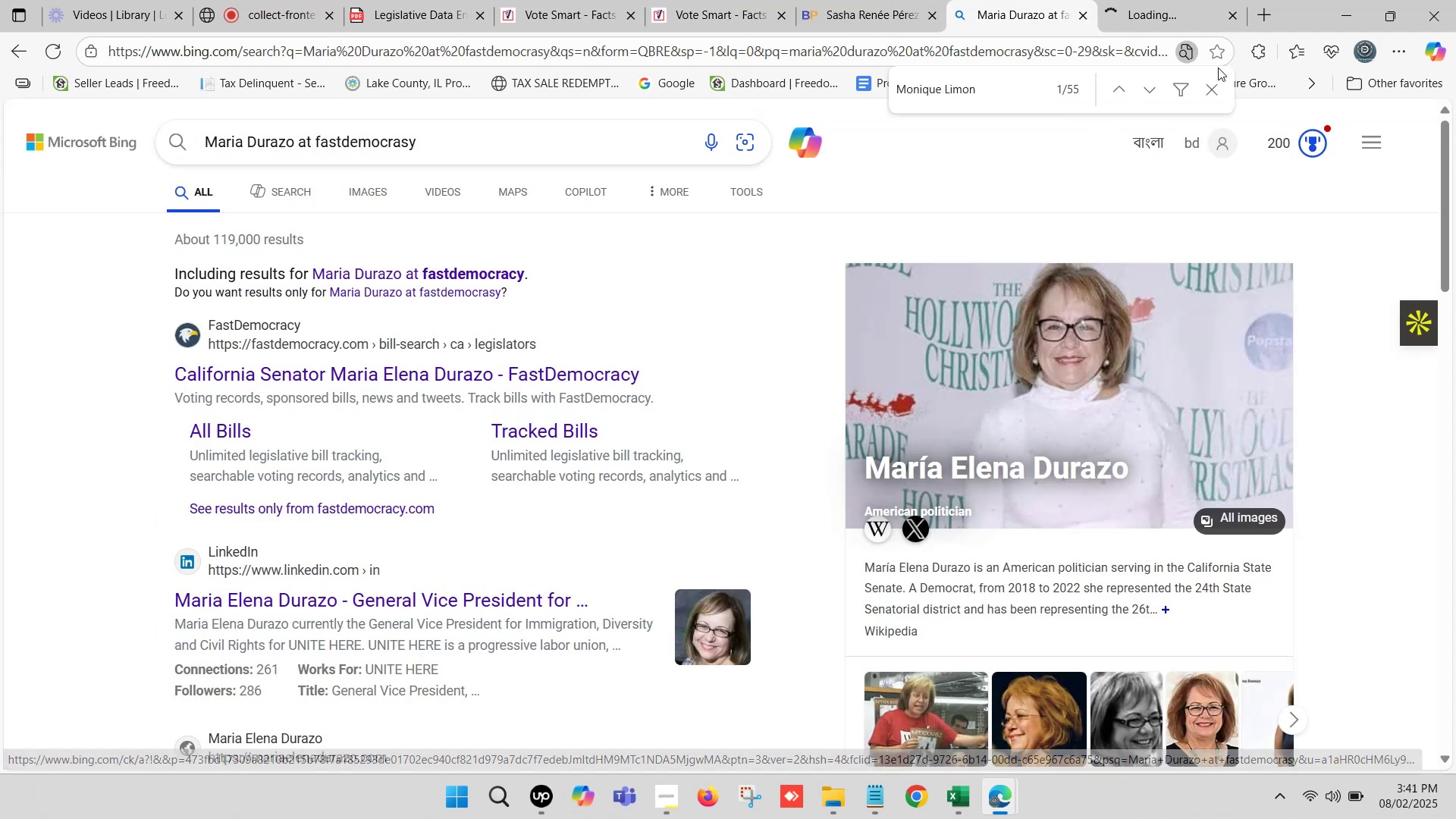 
left_click([1270, 9])
 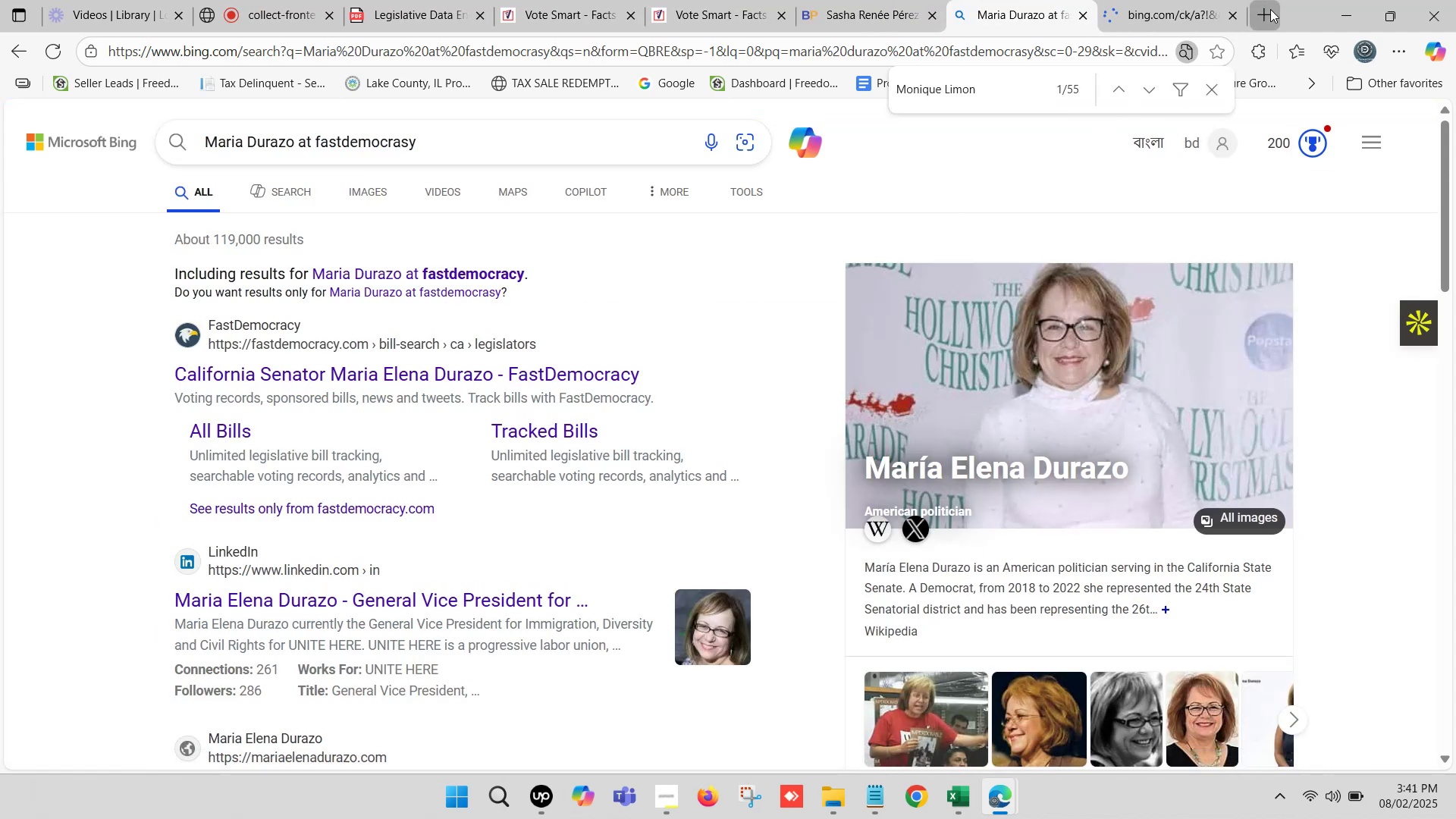 
key(Control+V)
 